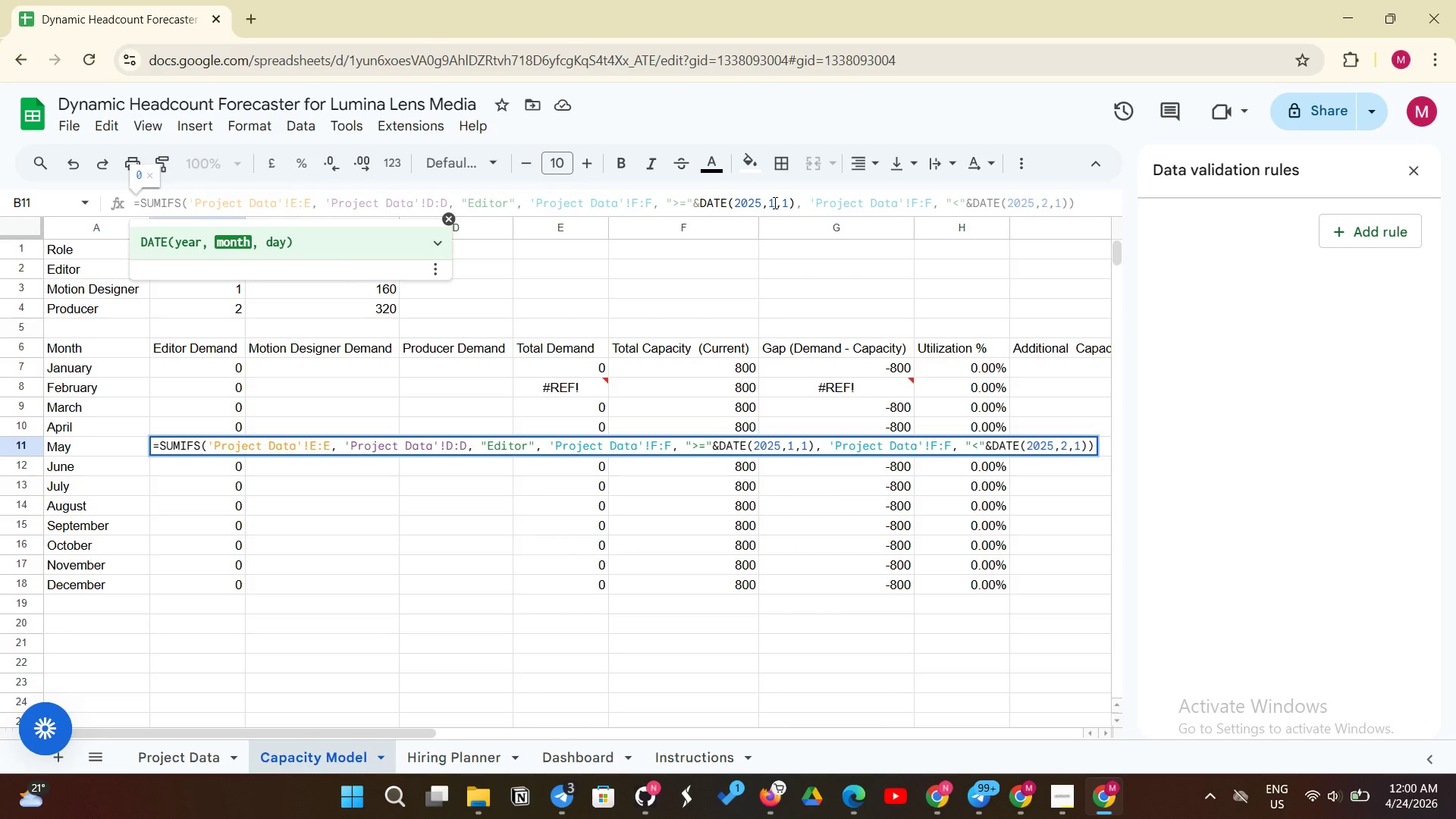 
key(Backspace)
 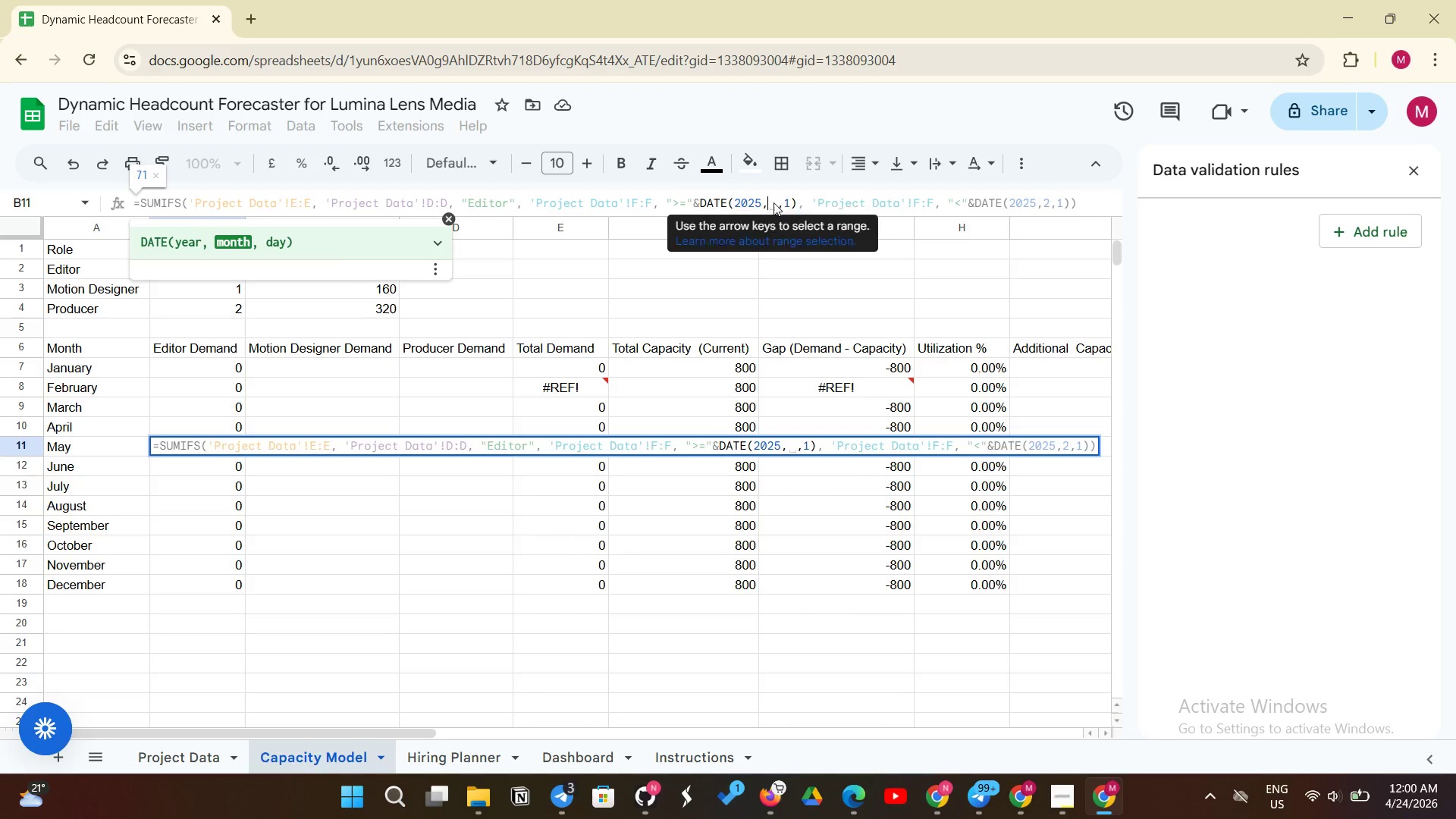 
key(6)
 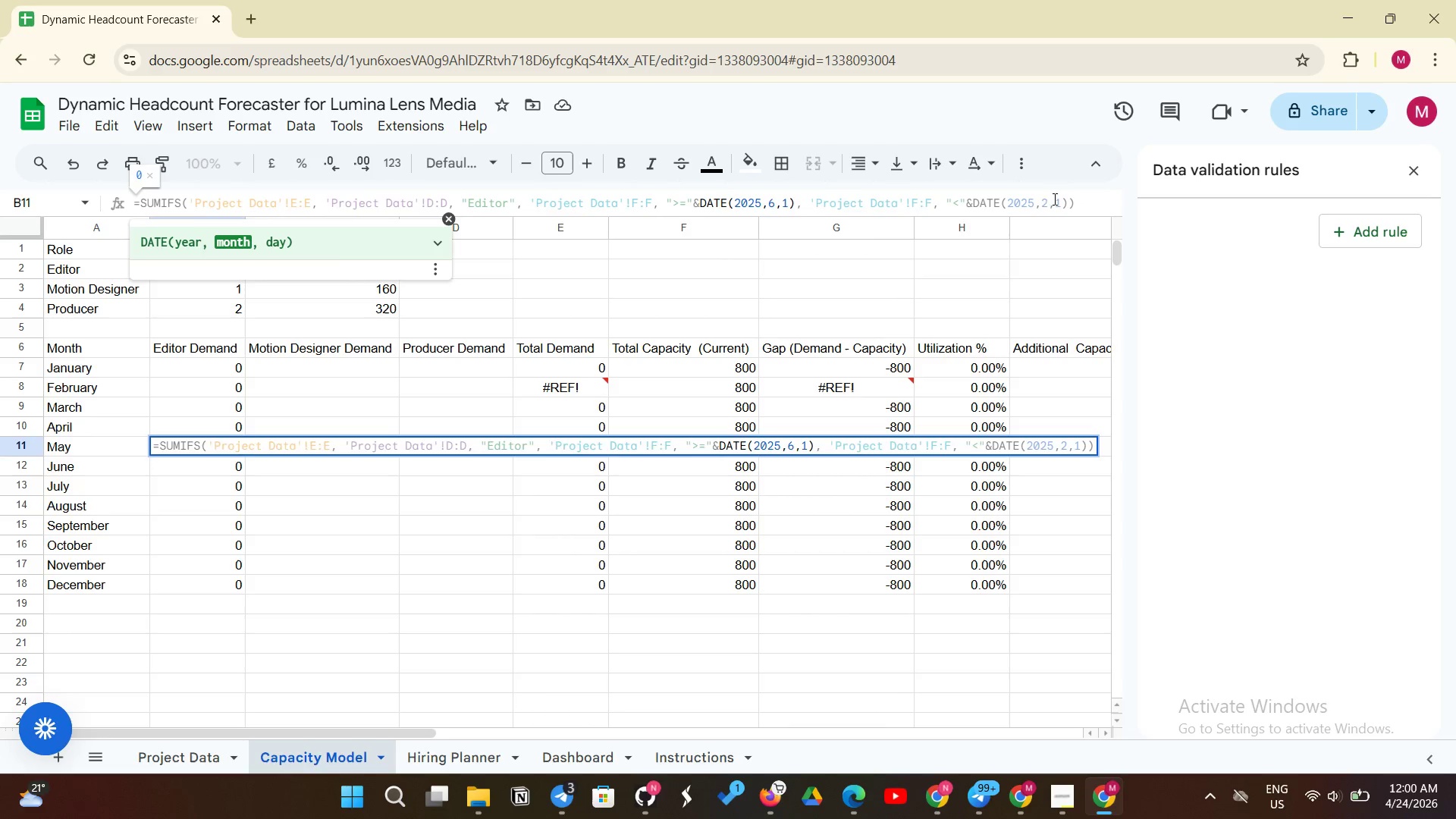 
left_click([1049, 199])
 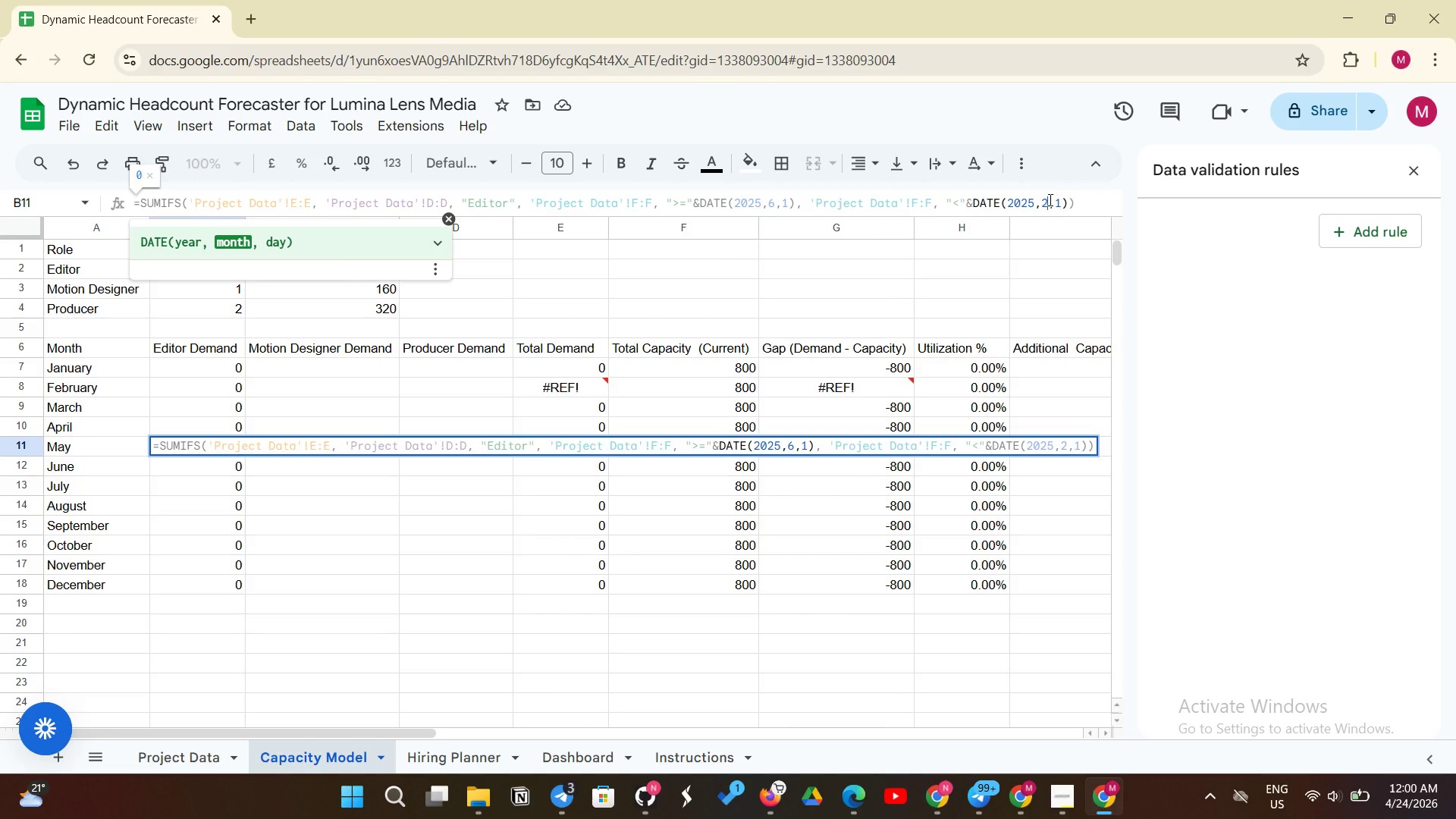 
key(Backspace)
 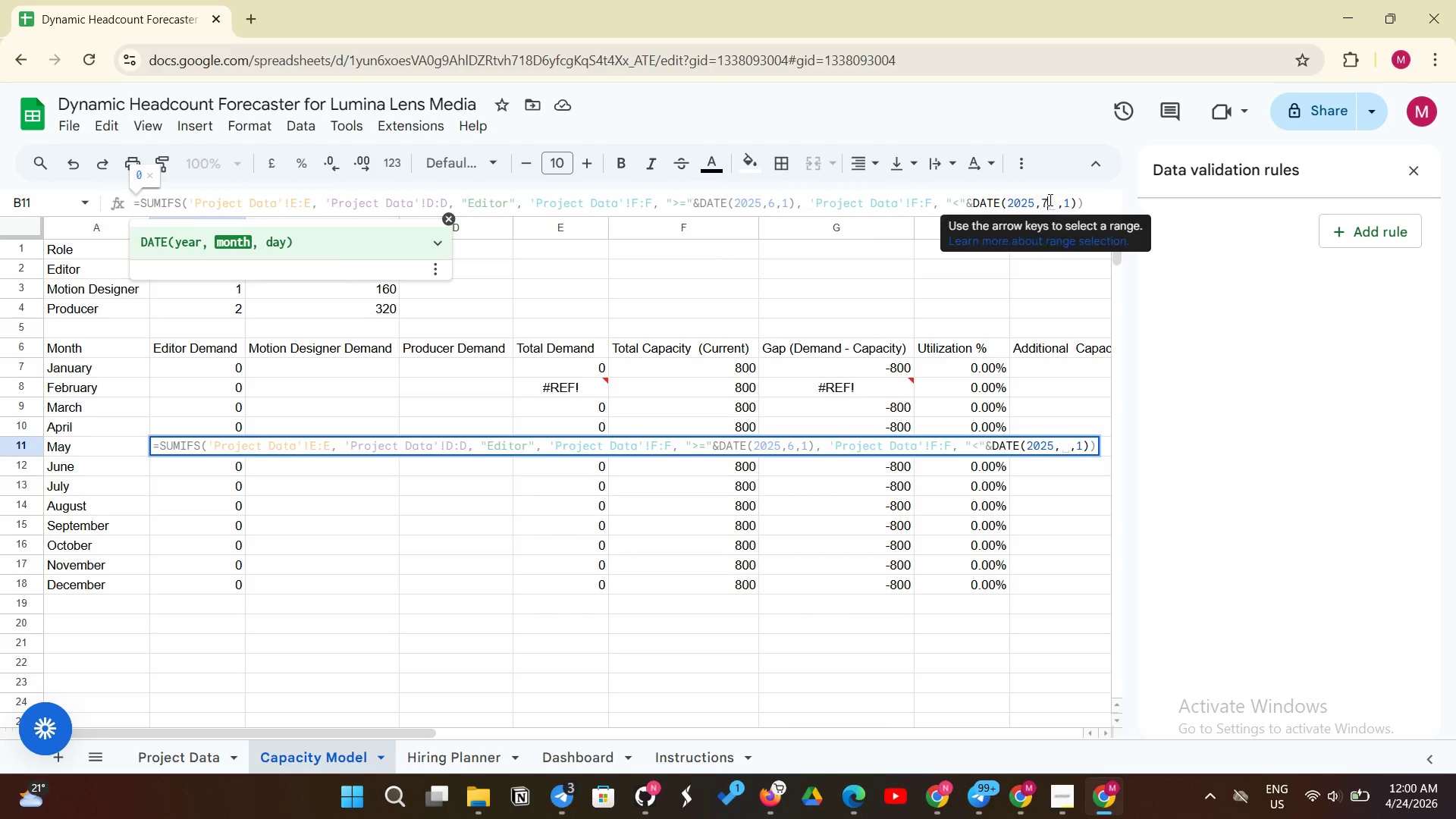 
key(7)
 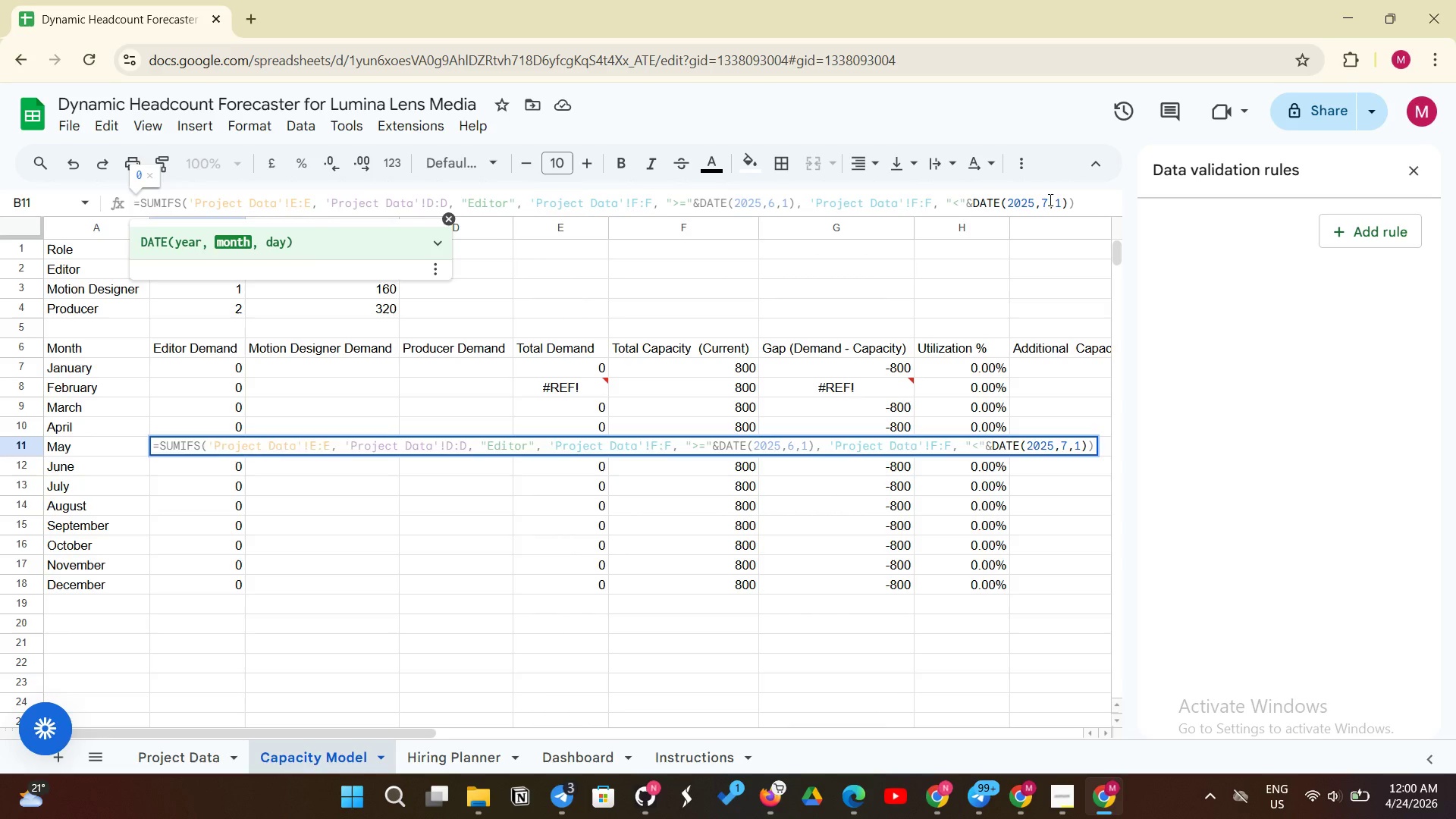 
key(Enter)
 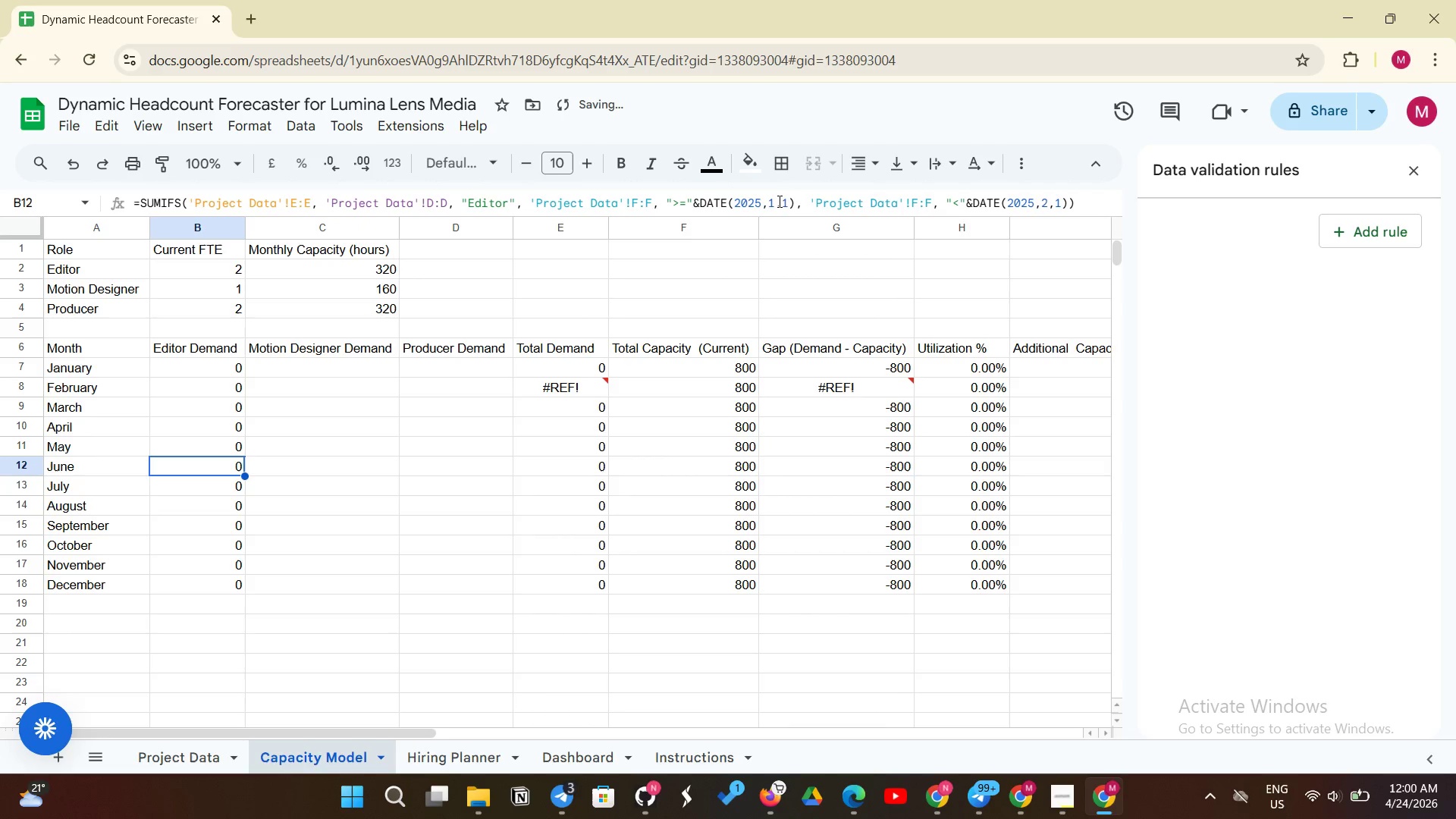 
left_click([775, 201])
 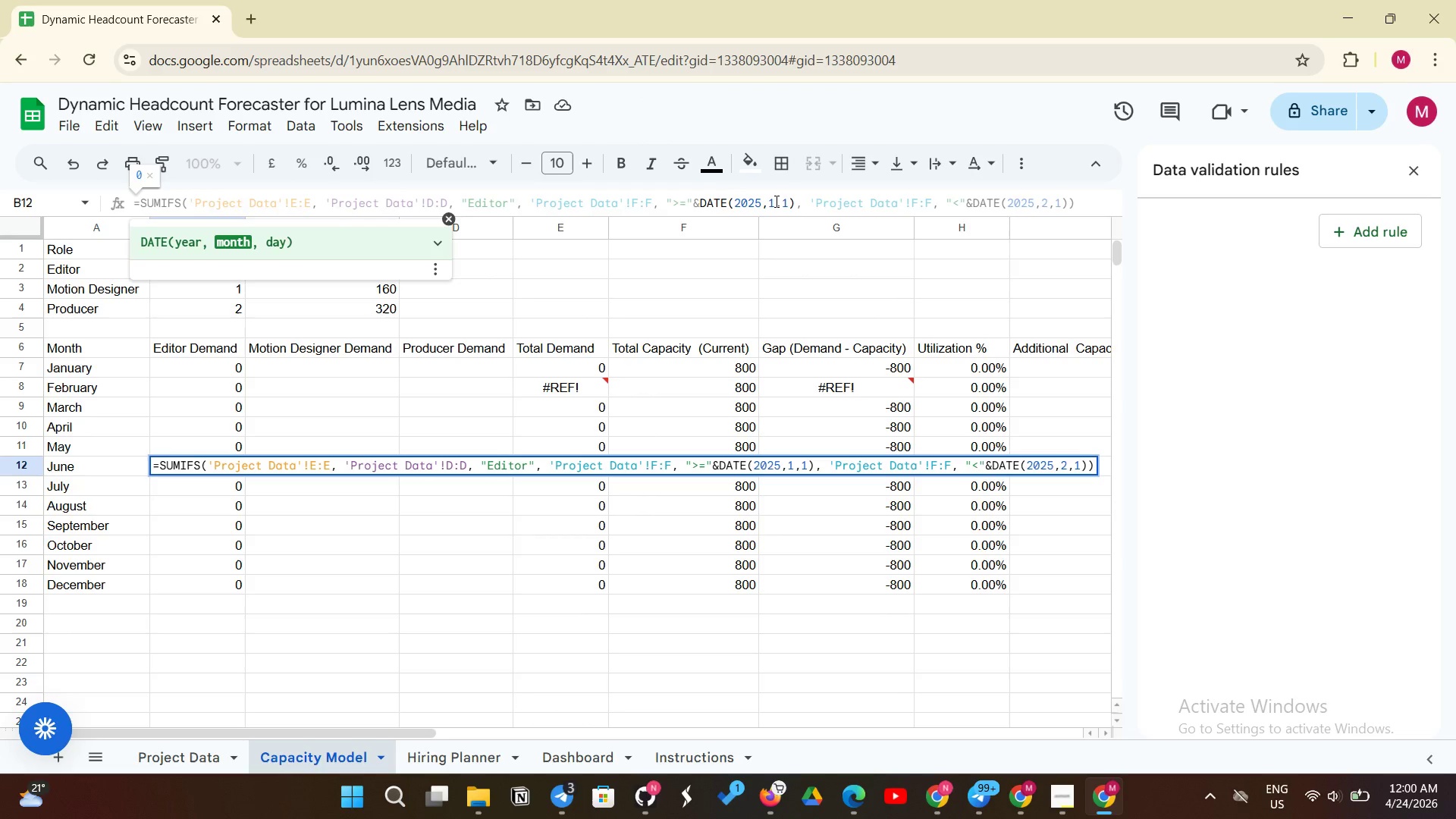 
left_click([355, 557])
 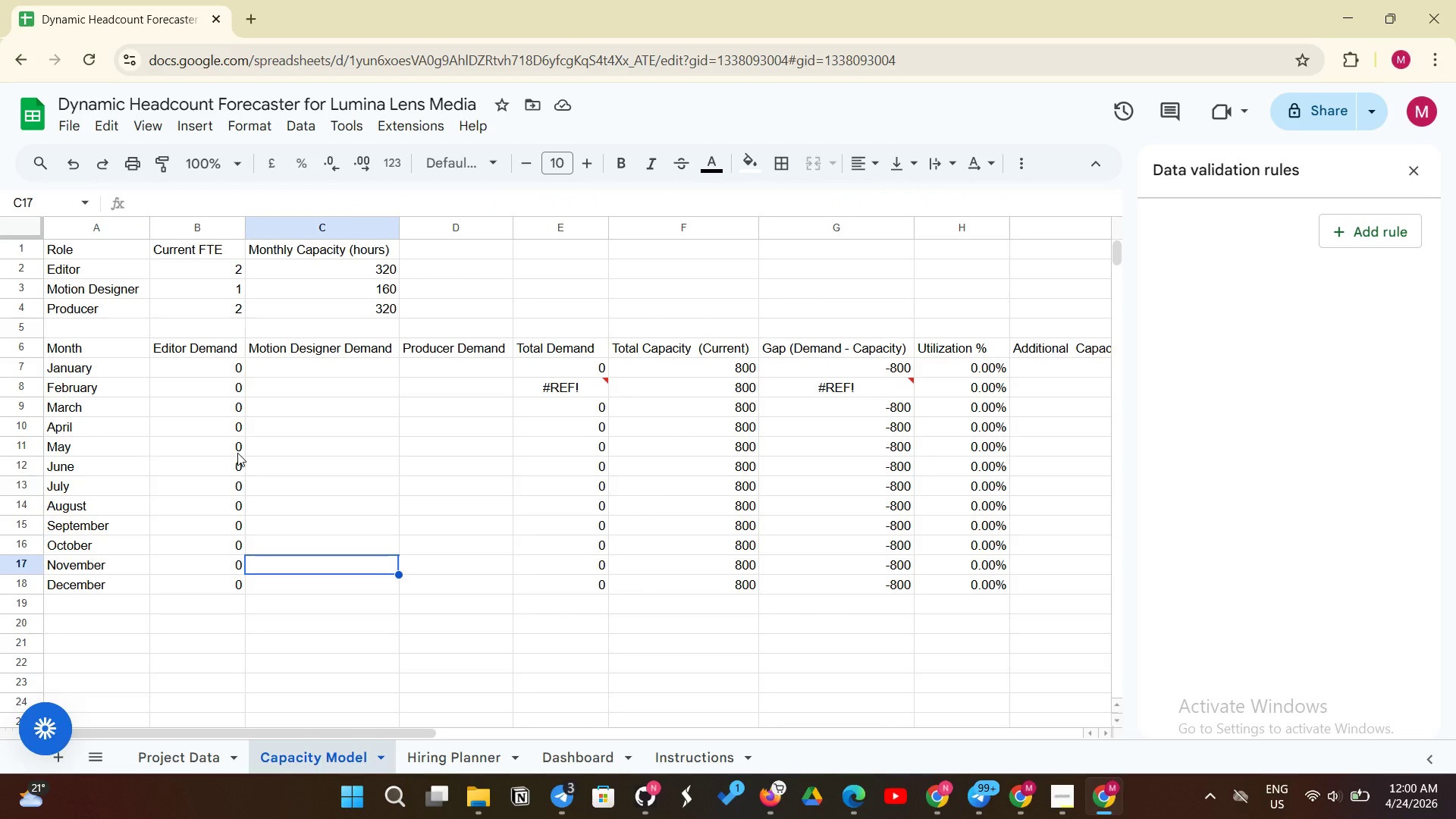 
left_click([237, 453])
 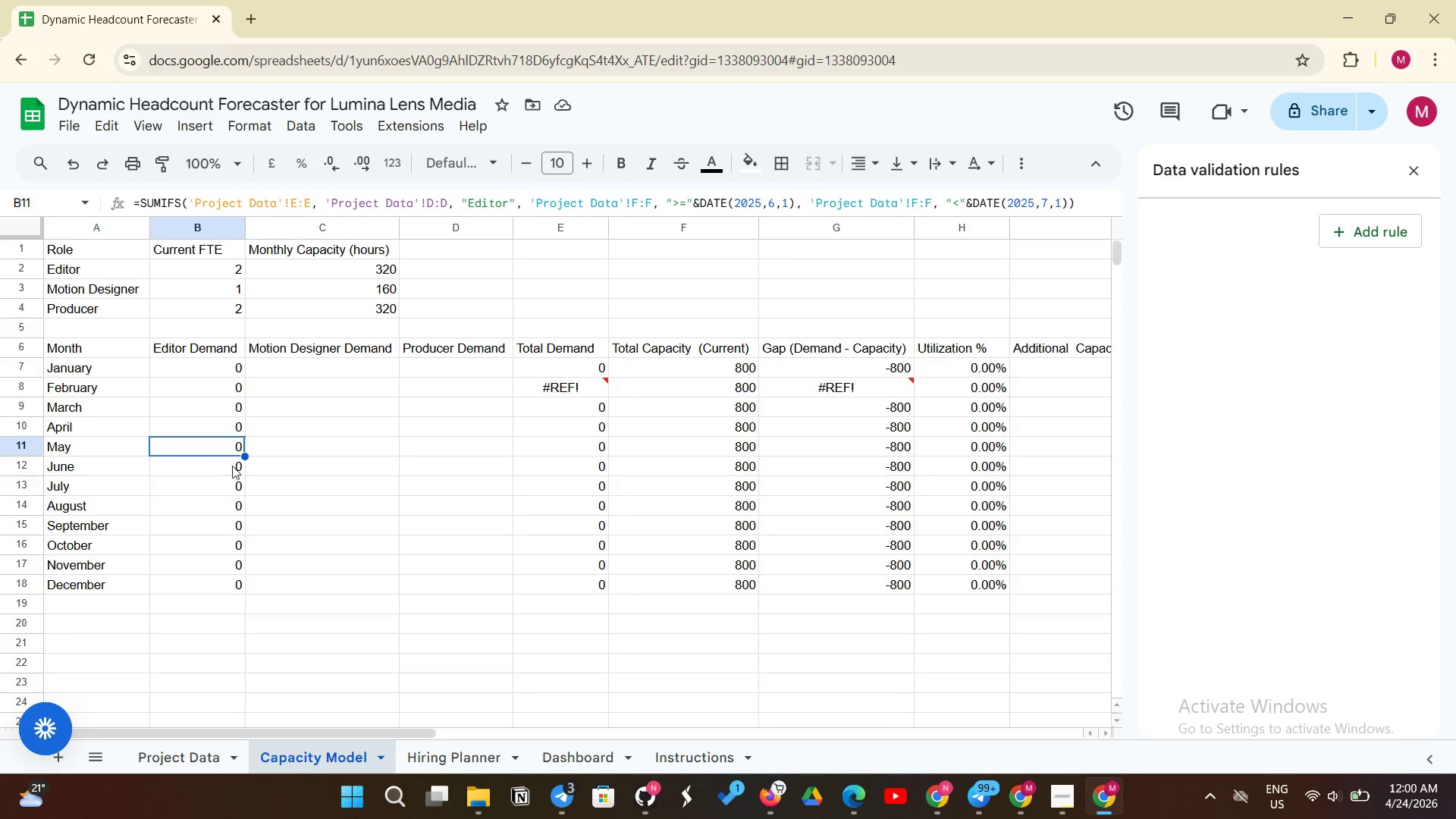 
left_click([231, 466])
 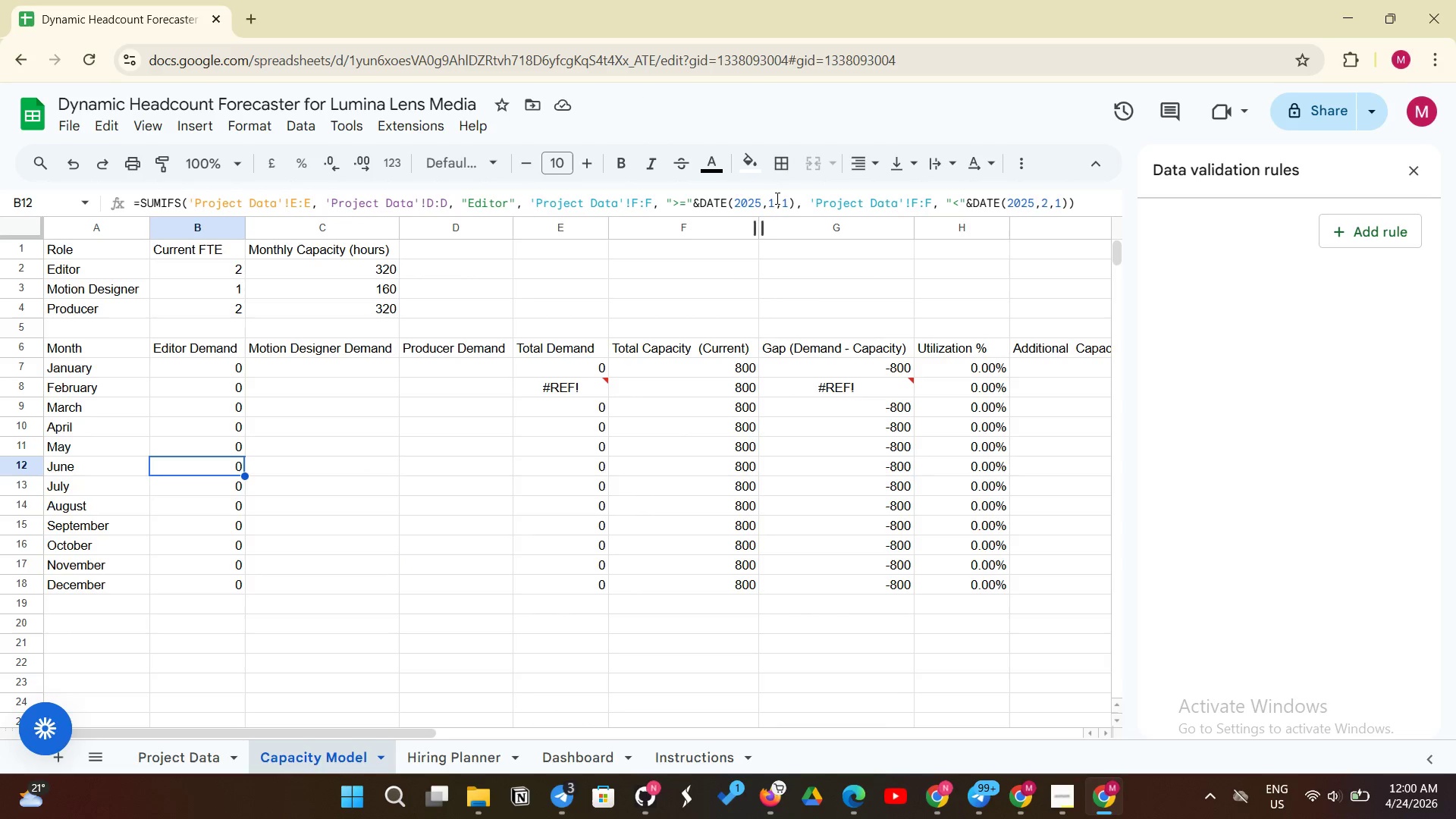 
left_click([777, 197])
 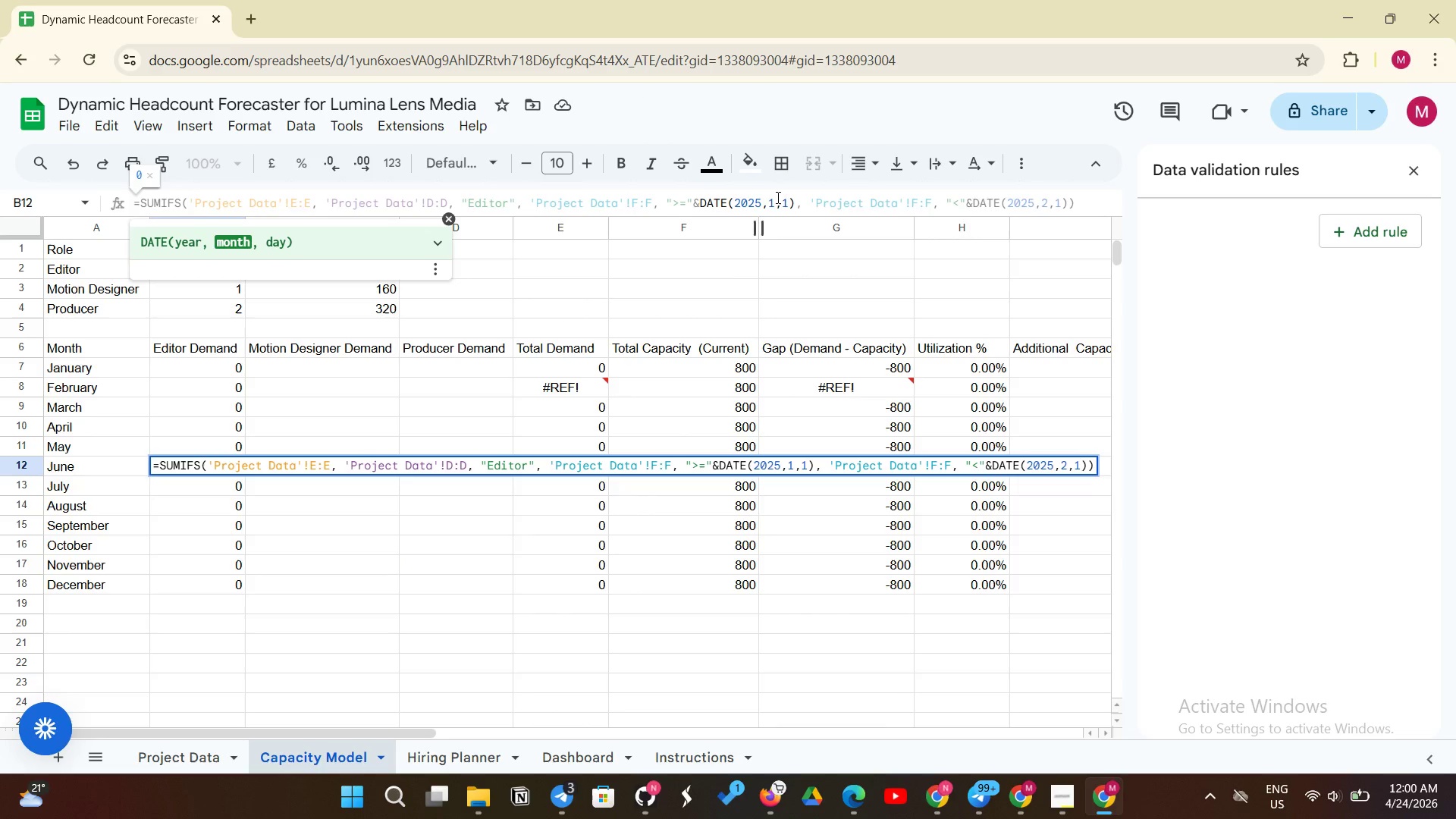 
key(Backspace)
 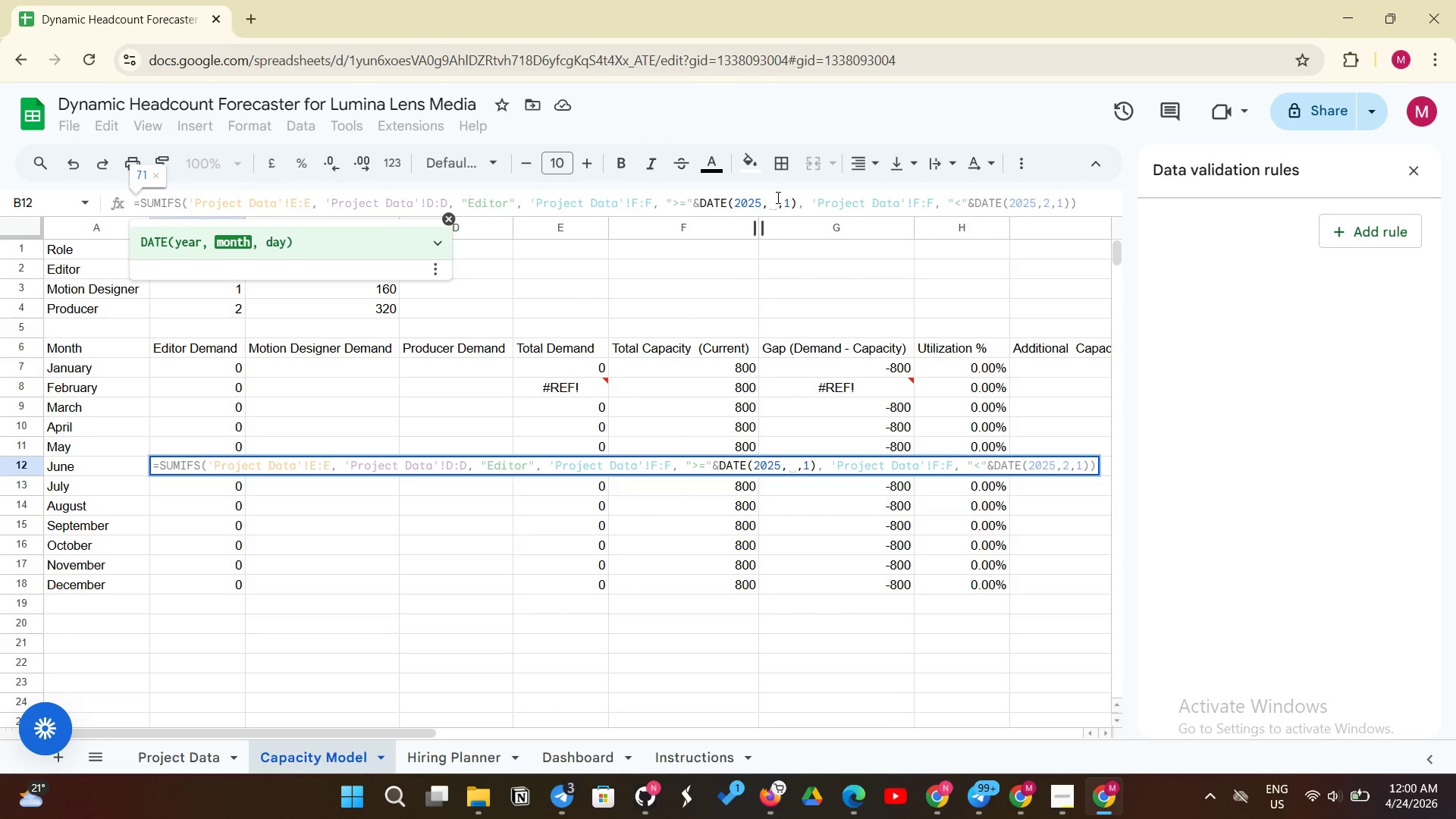 
key(7)
 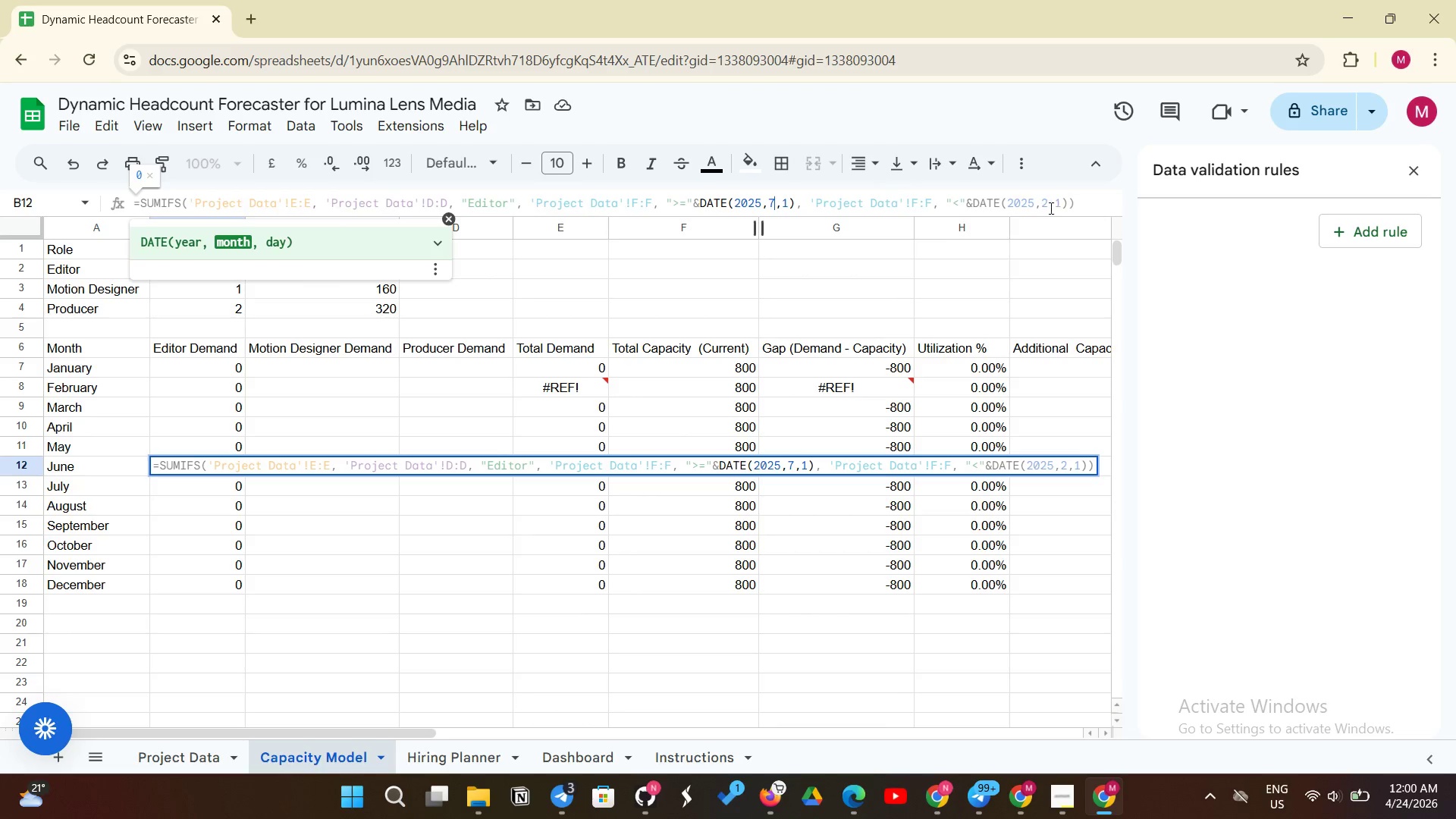 
left_click([1048, 208])
 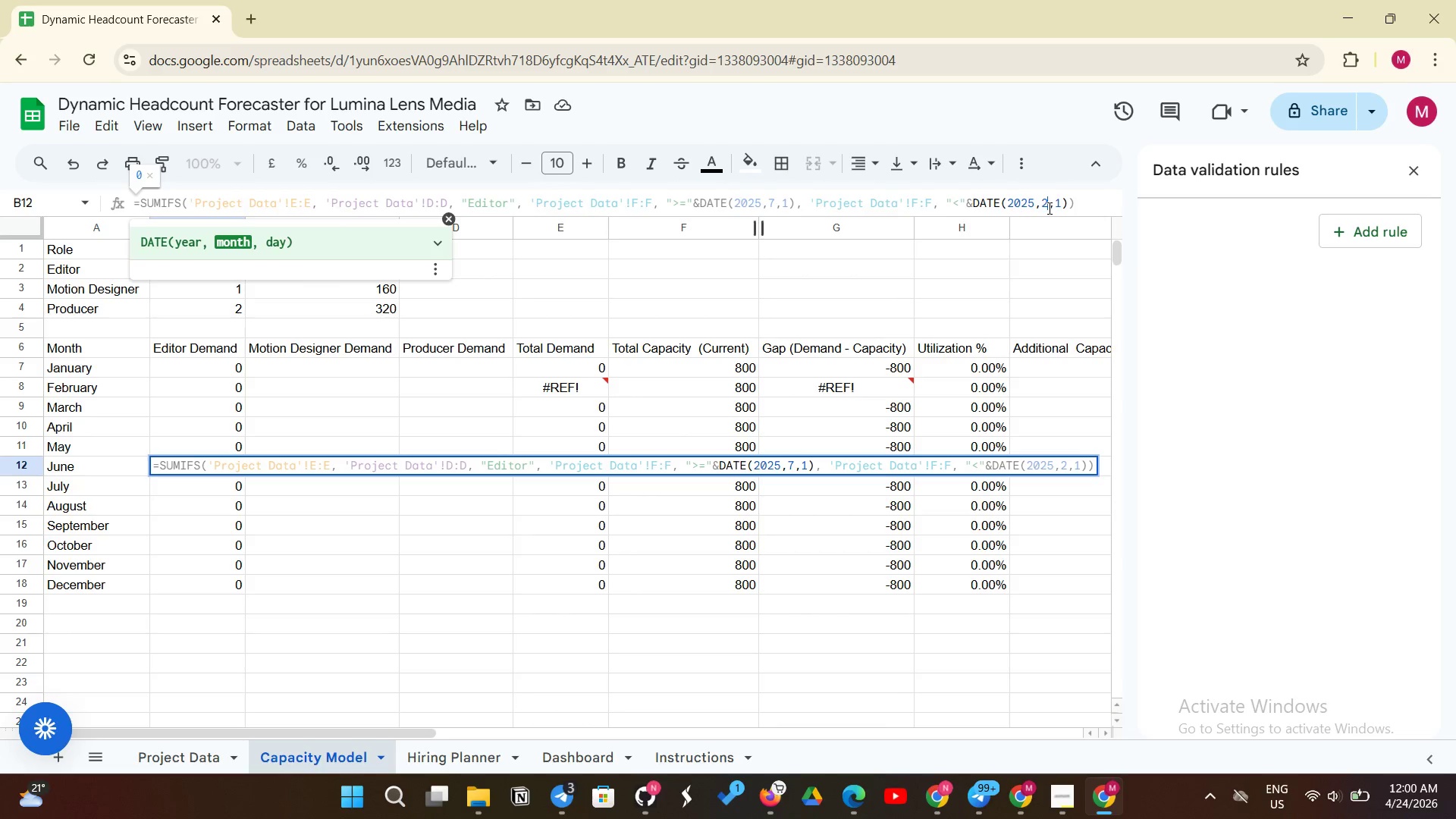 
key(Backspace)
 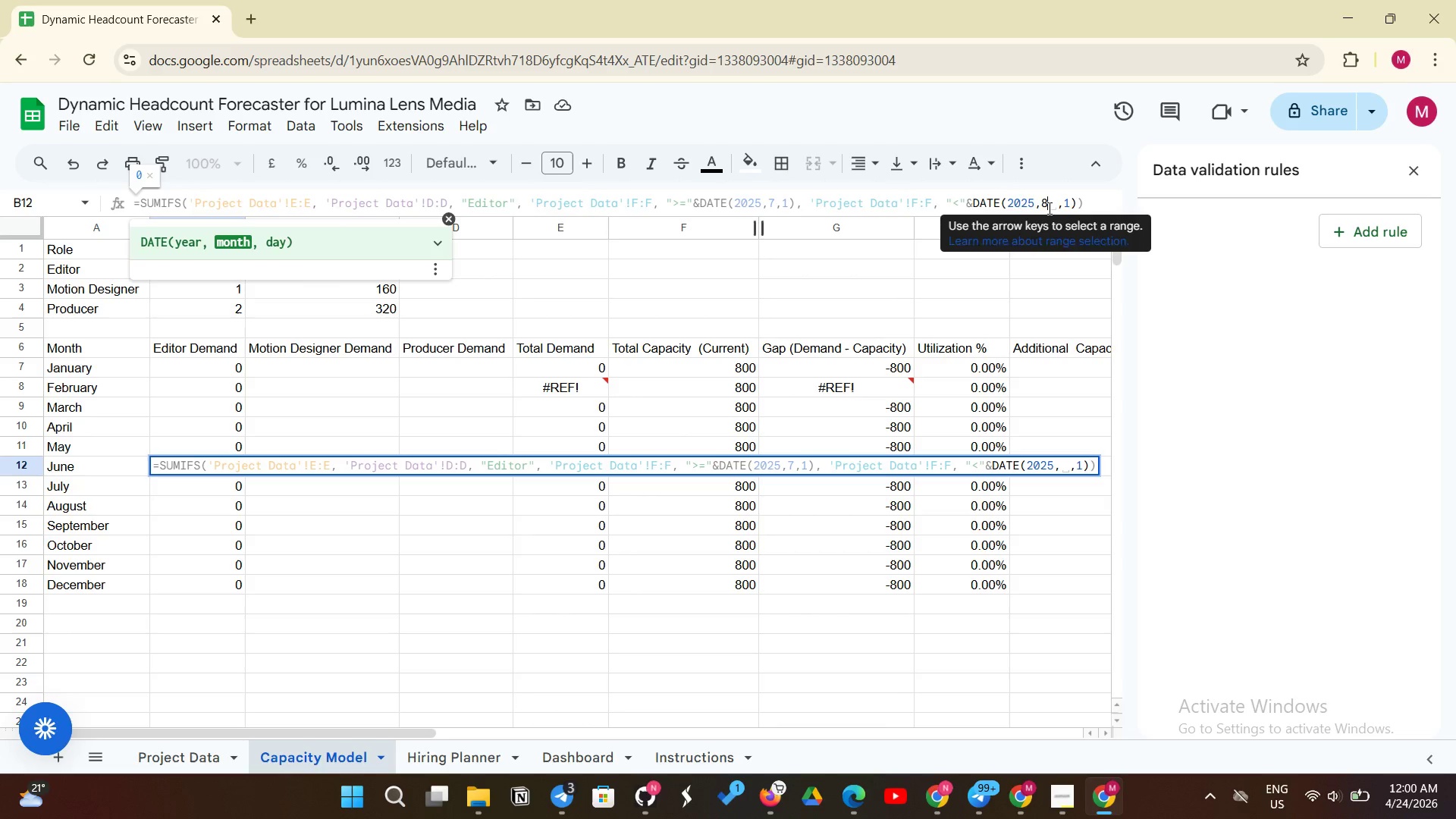 
key(8)
 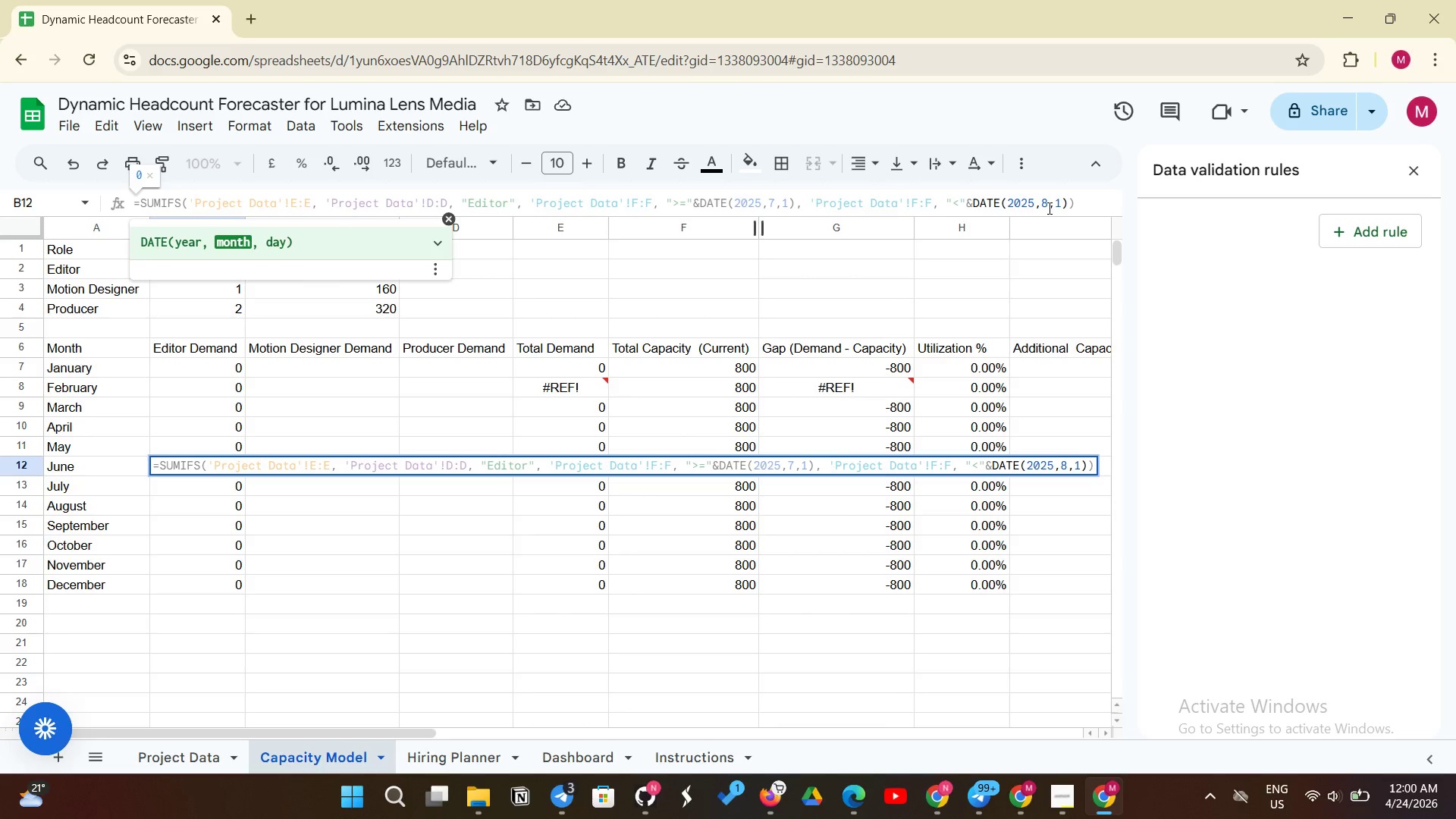 
key(Enter)
 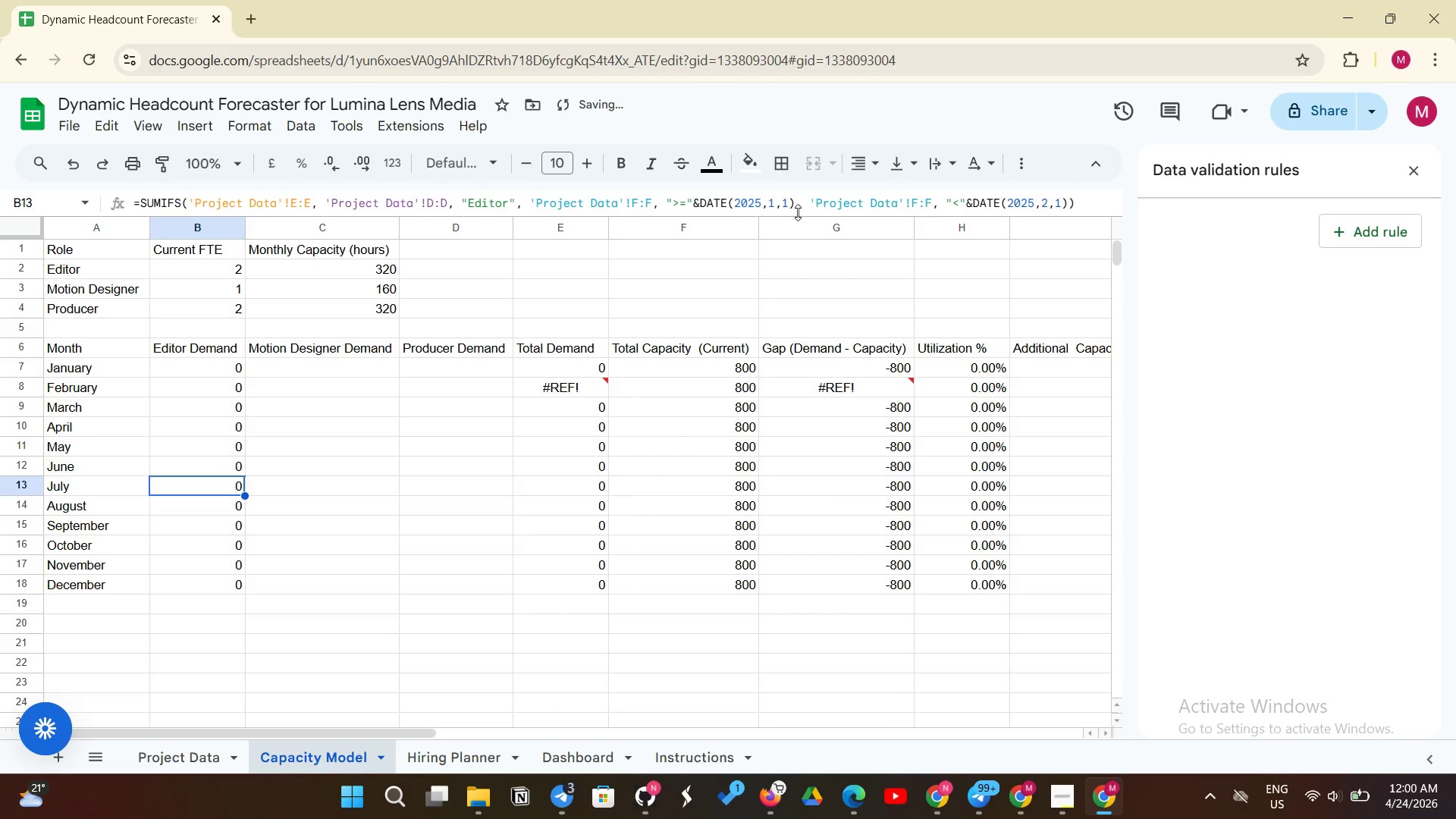 
left_click([773, 200])
 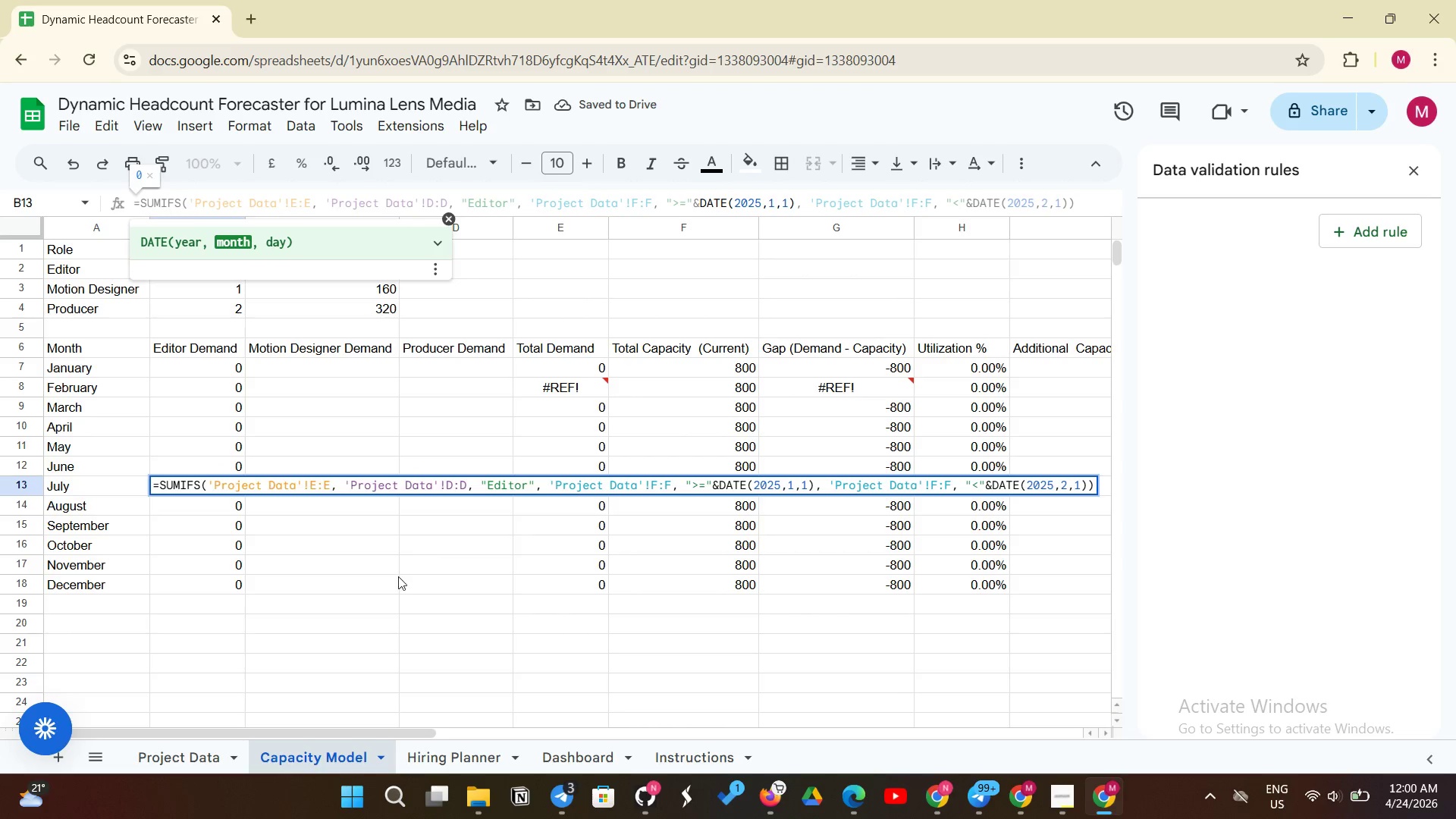 
left_click([398, 576])
 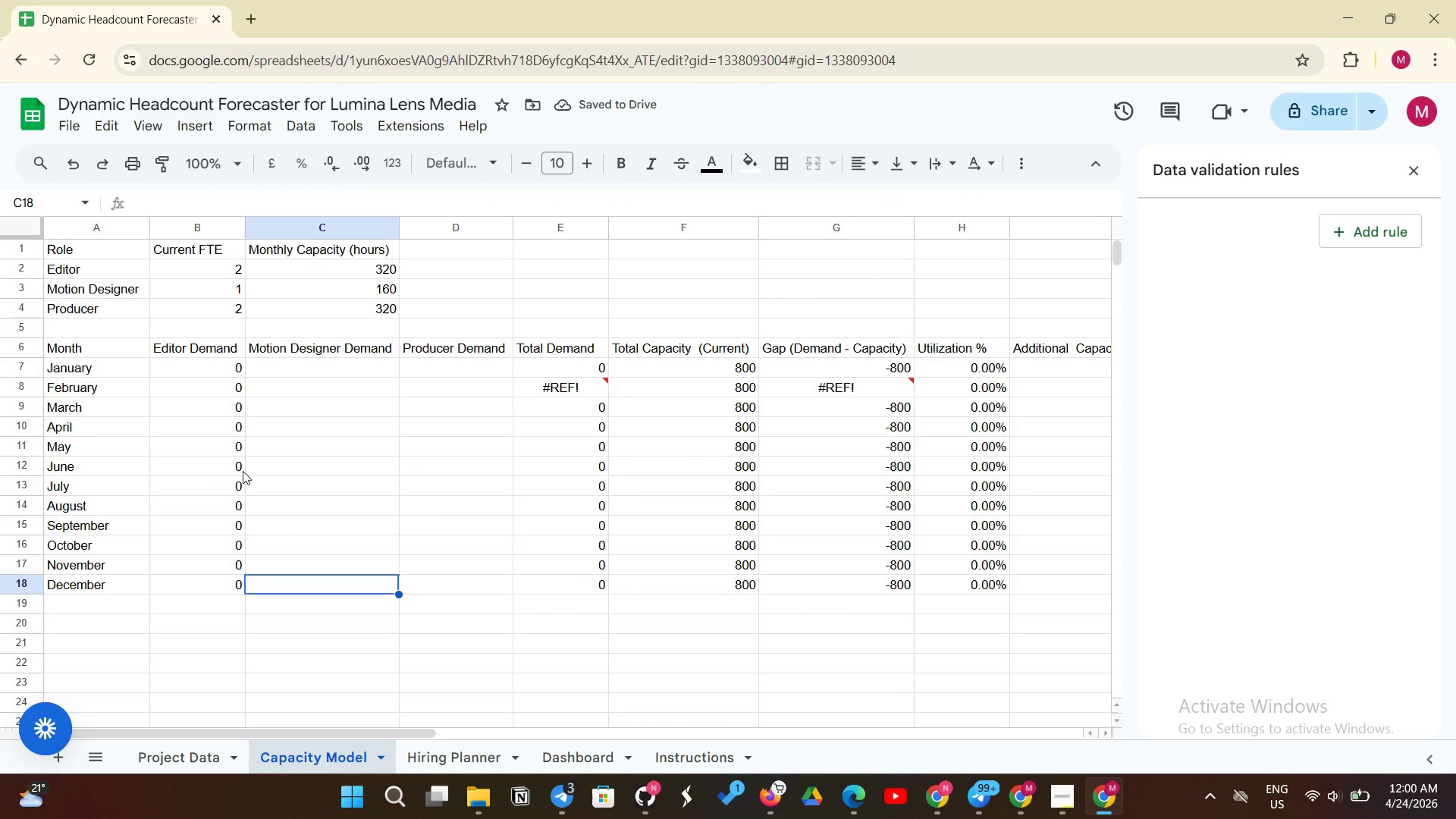 
left_click([243, 471])
 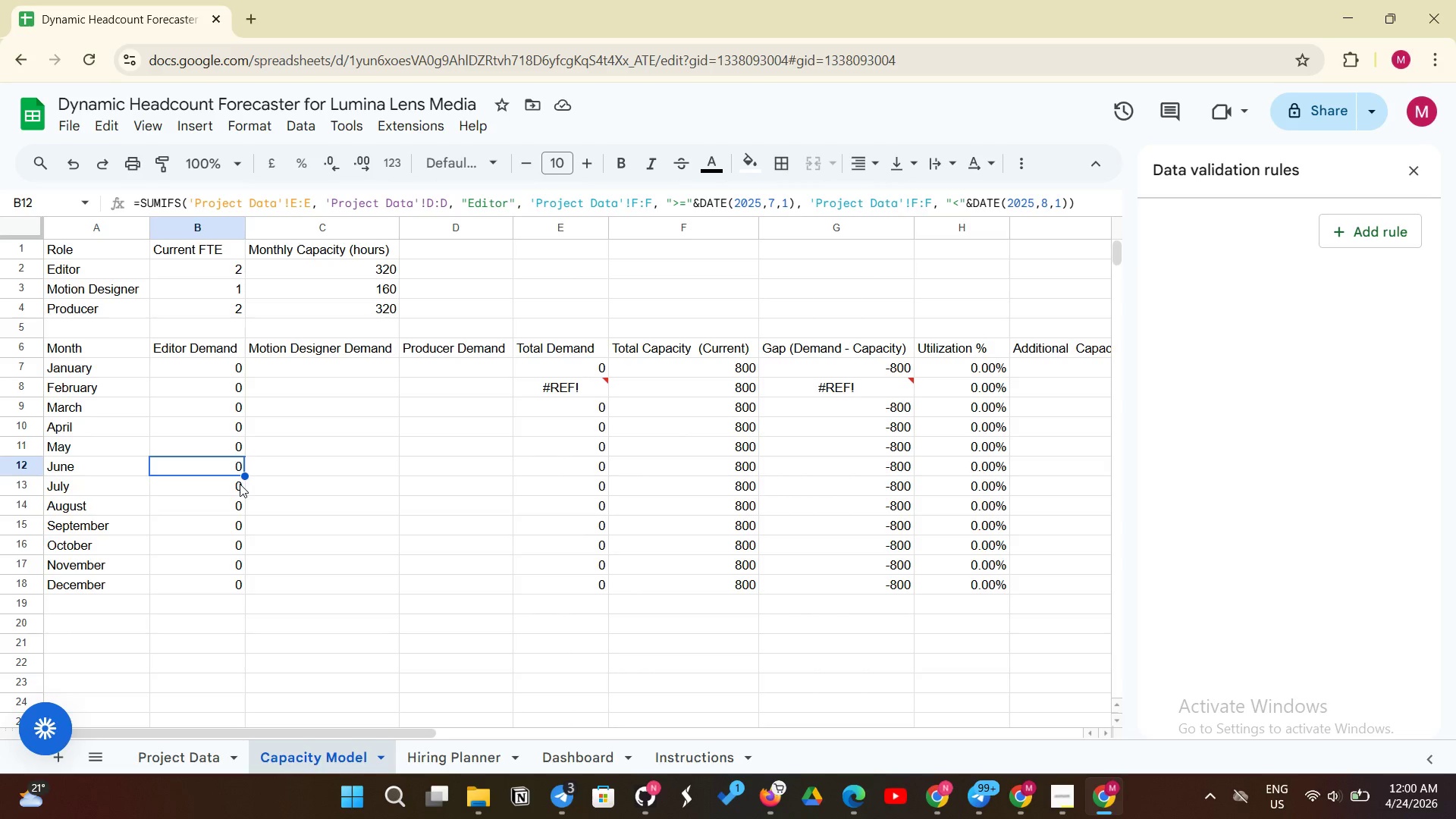 
left_click([240, 487])
 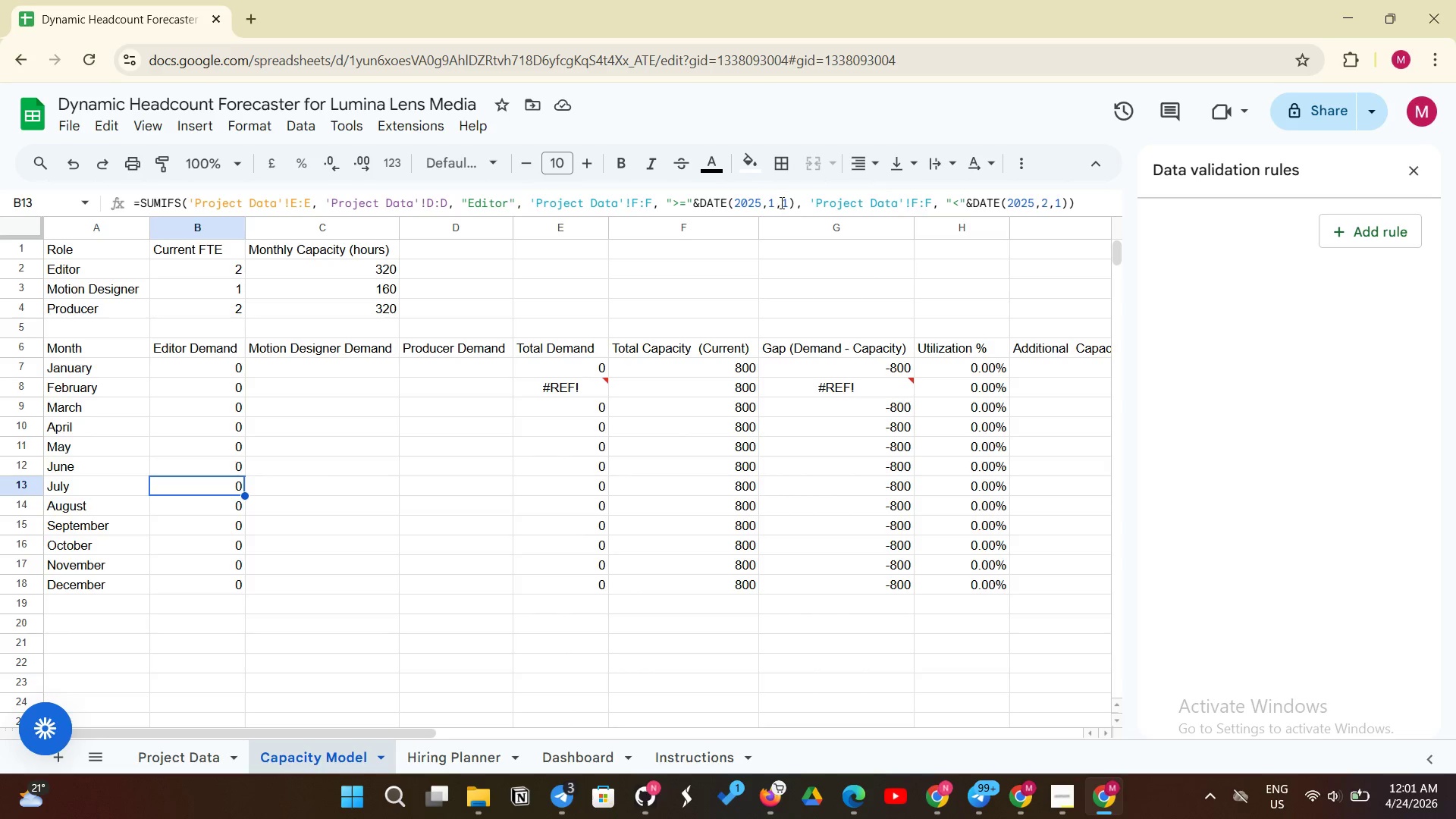 
left_click([776, 206])
 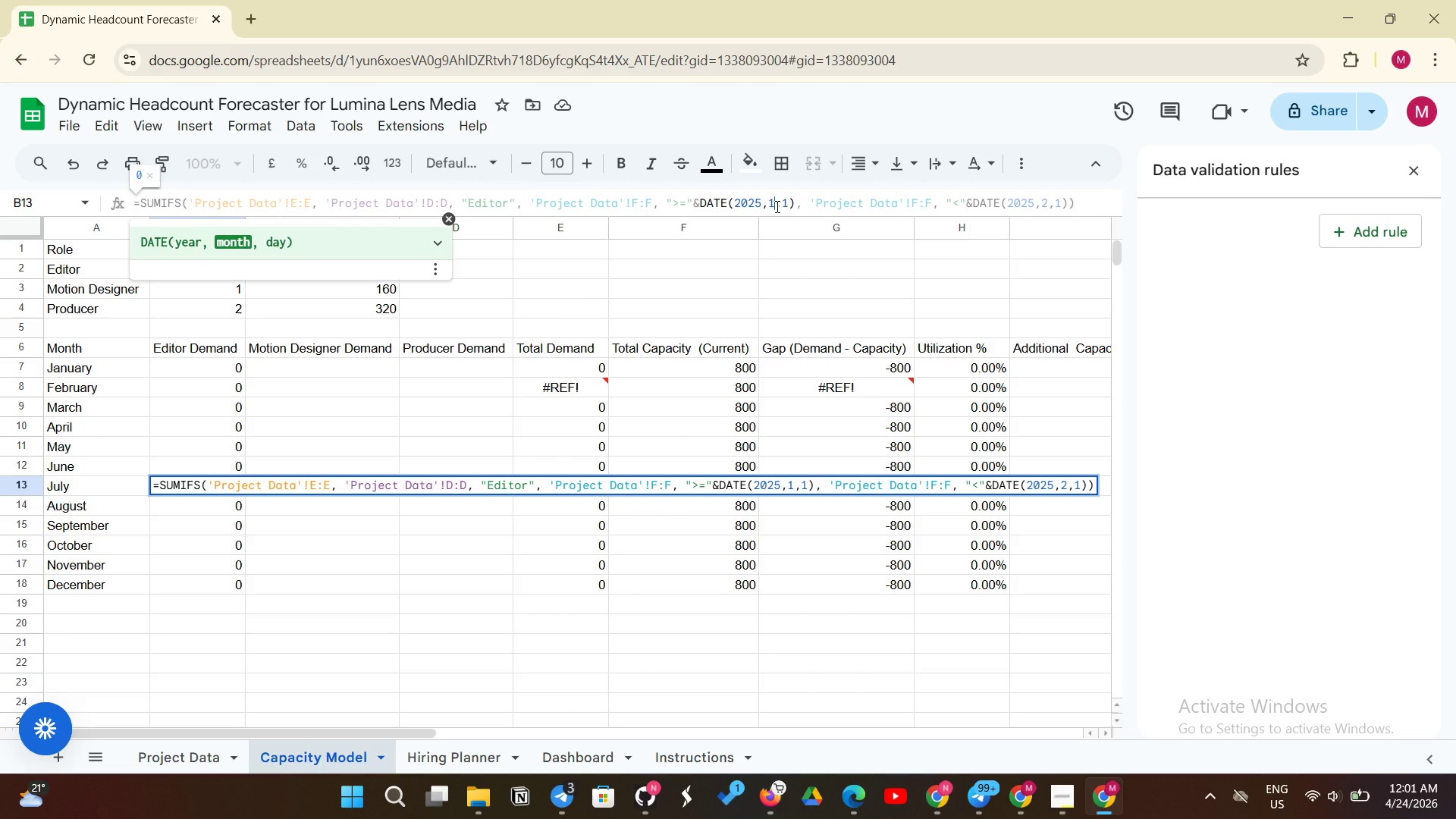 
key(Backspace)
 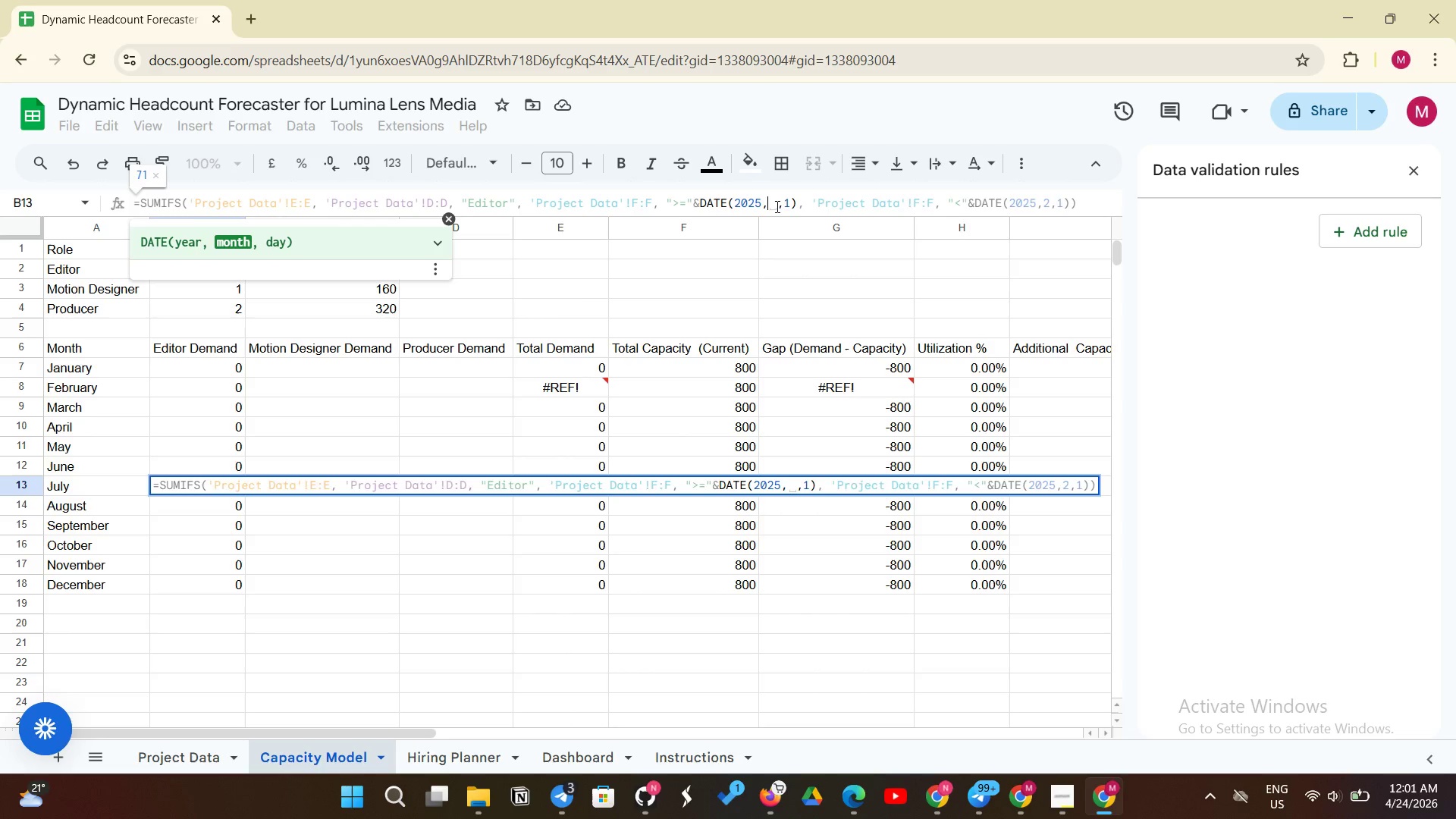 
key(8)
 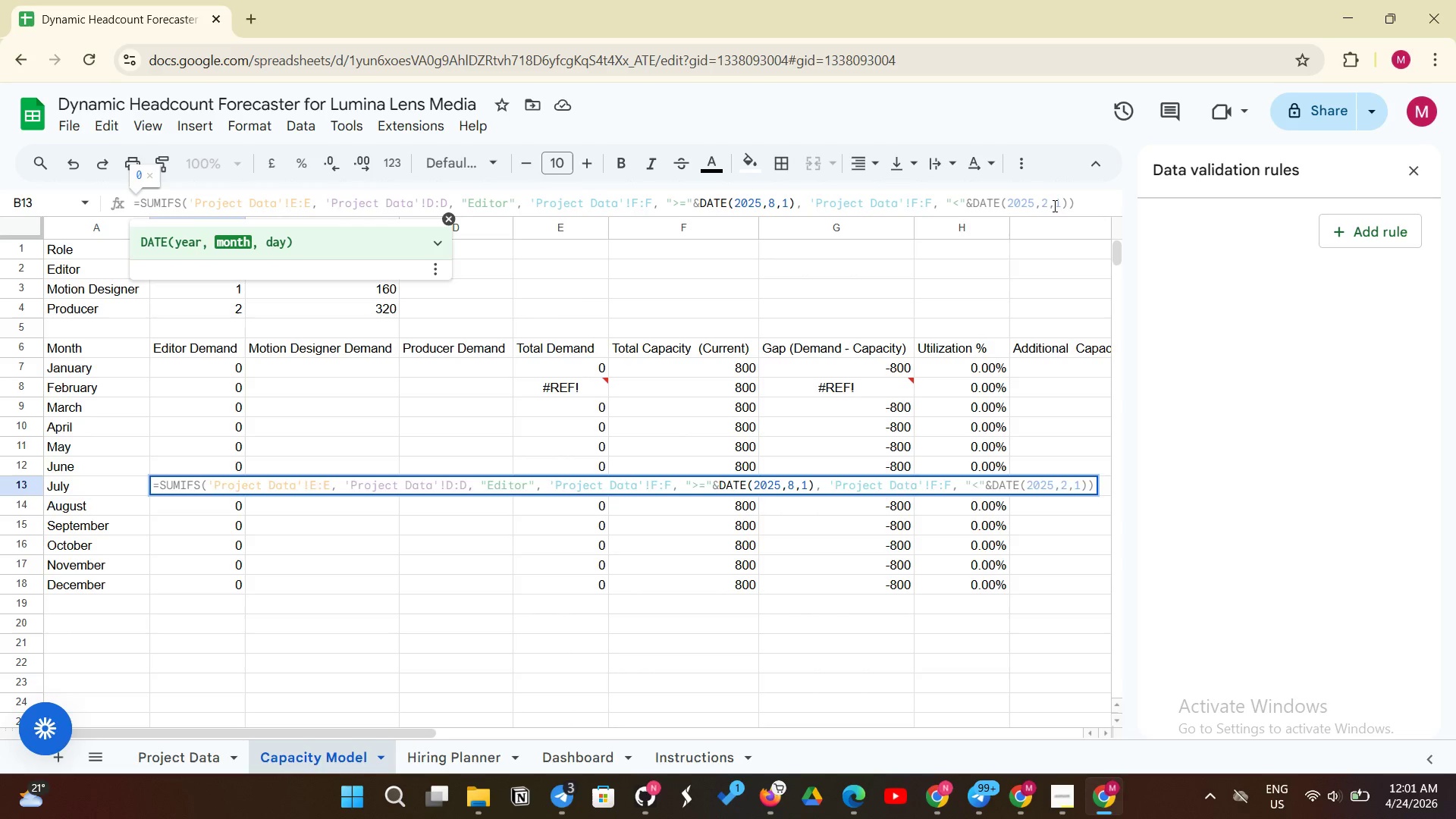 
left_click([1050, 204])
 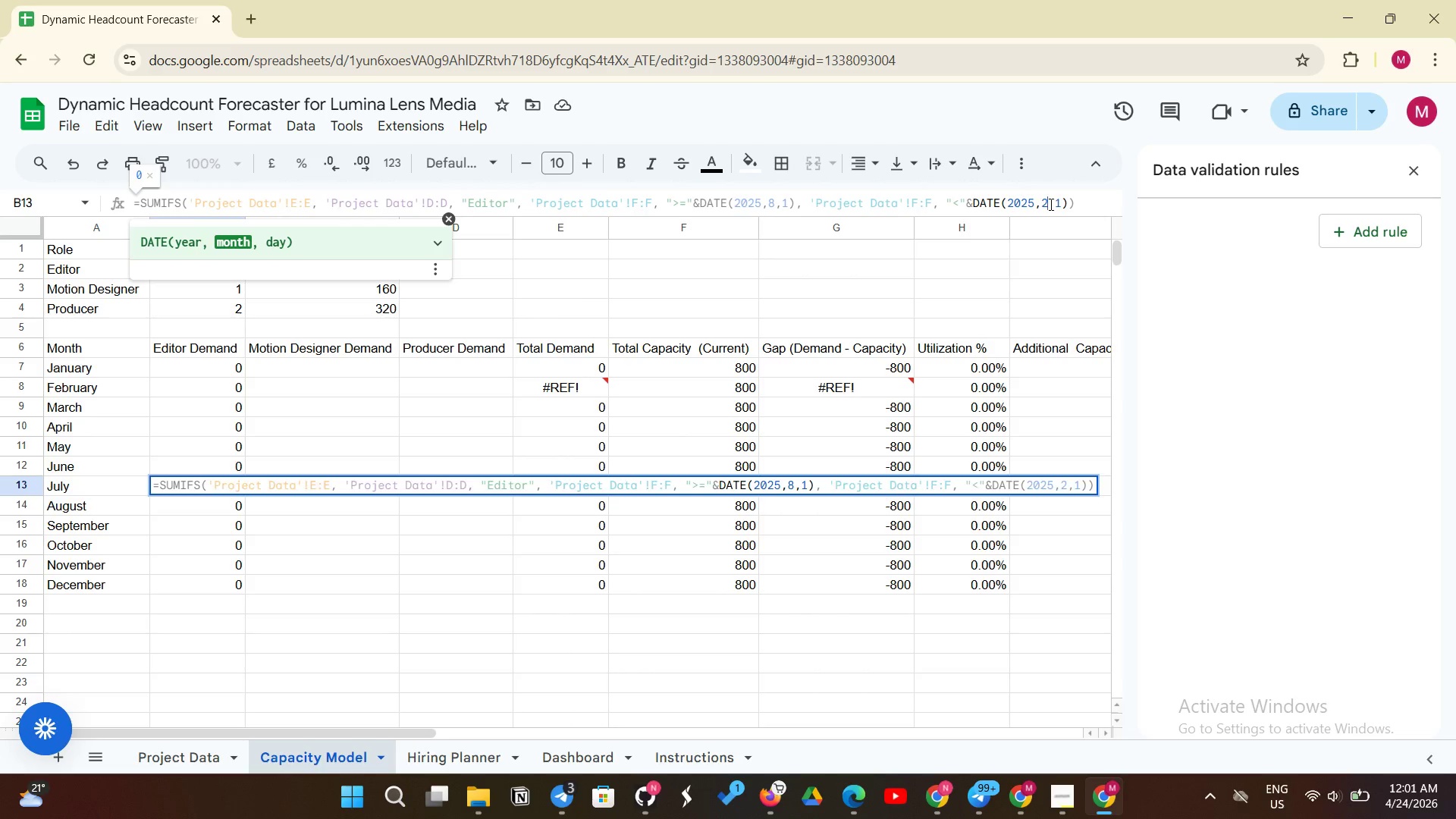 
key(Backspace)
 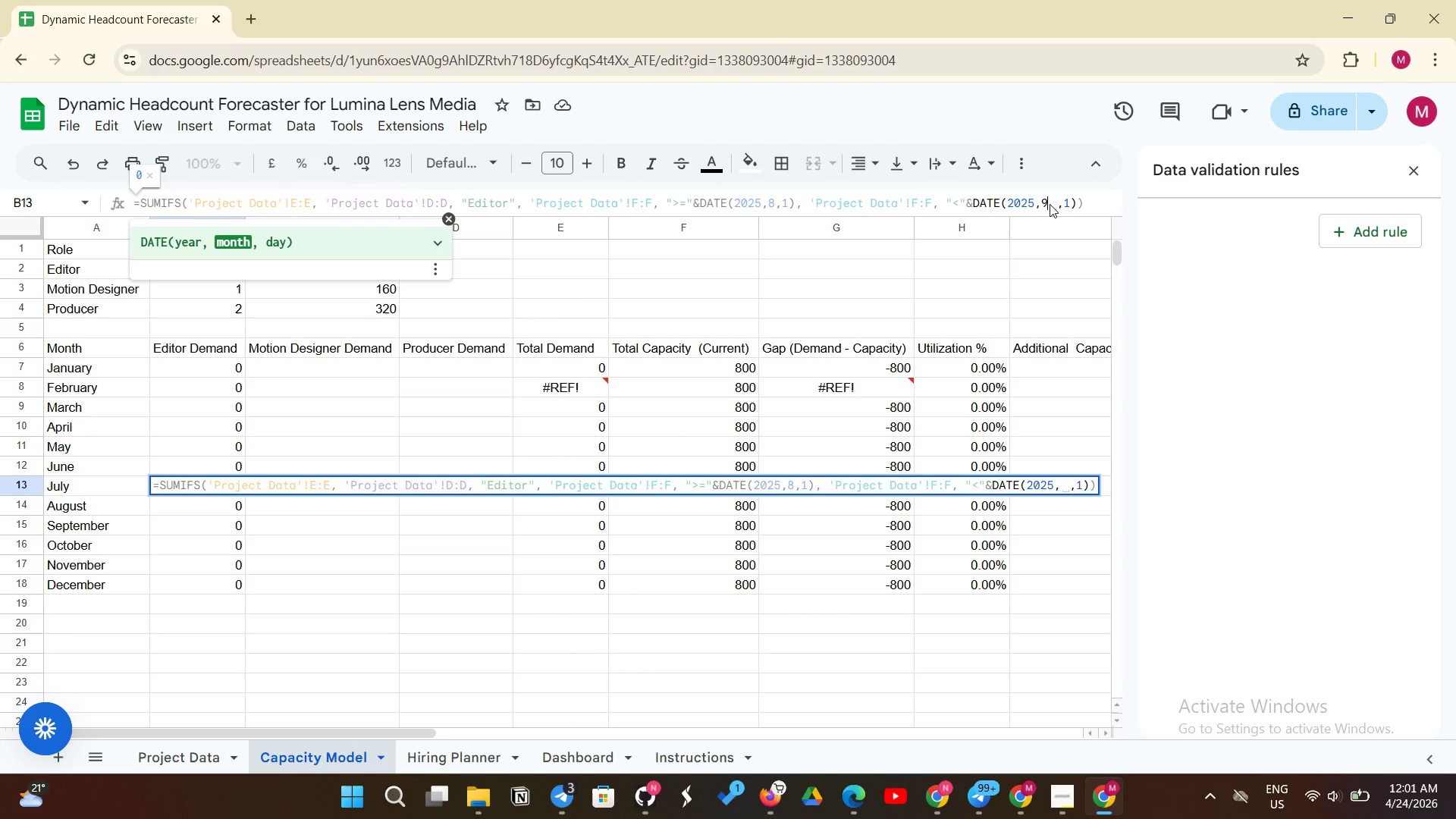 
key(9)
 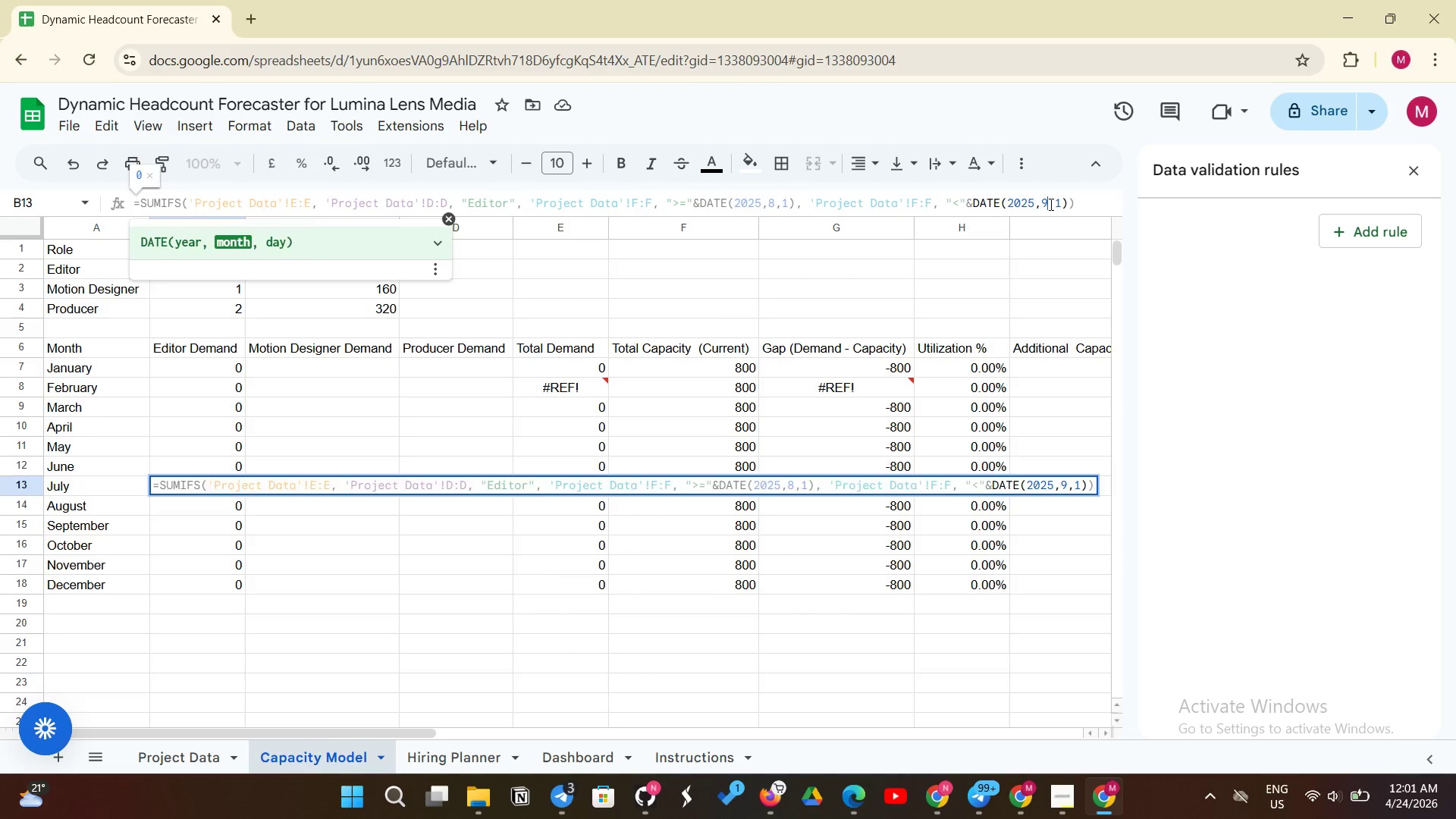 
key(Enter)
 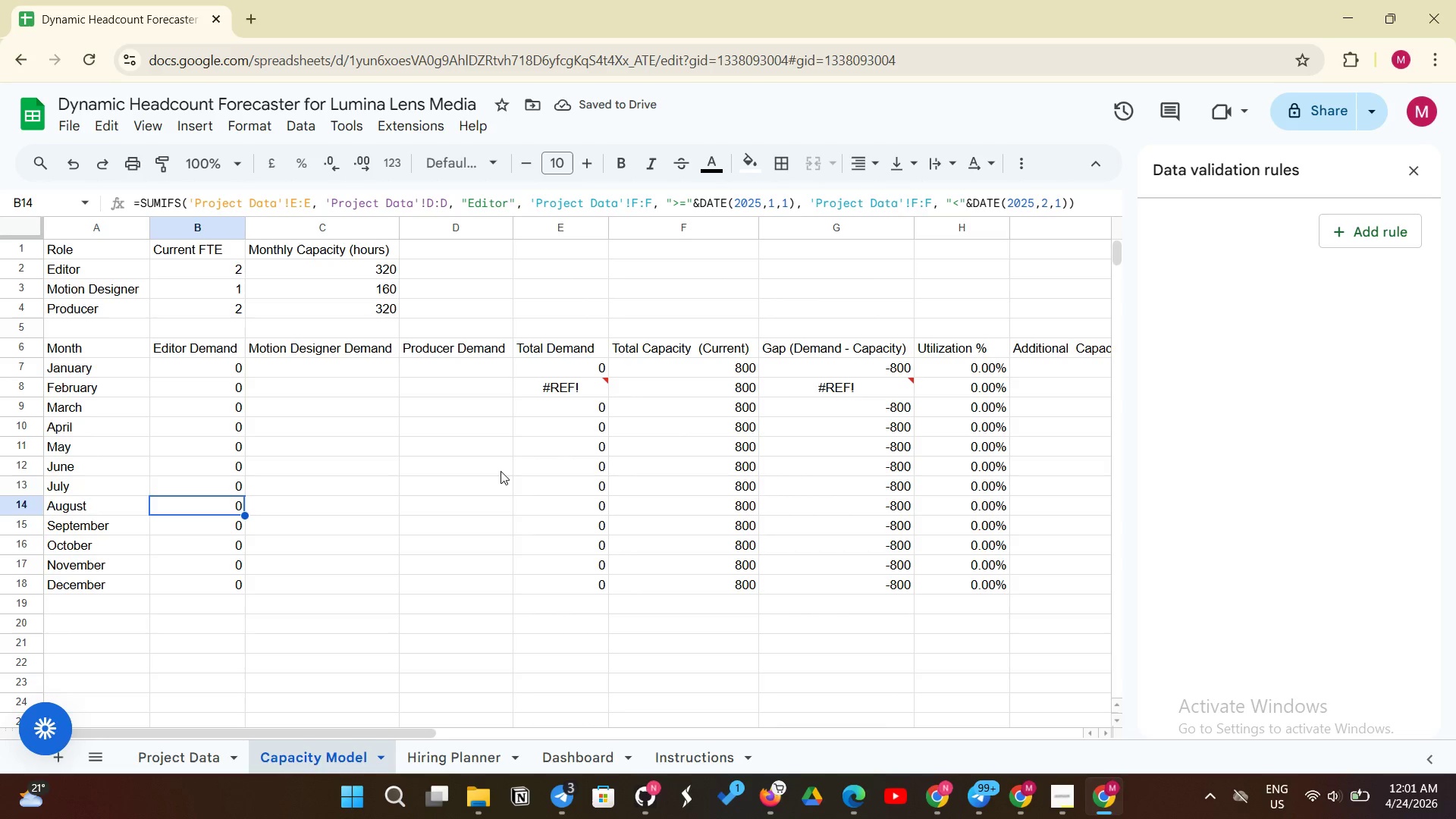 
wait(5.66)
 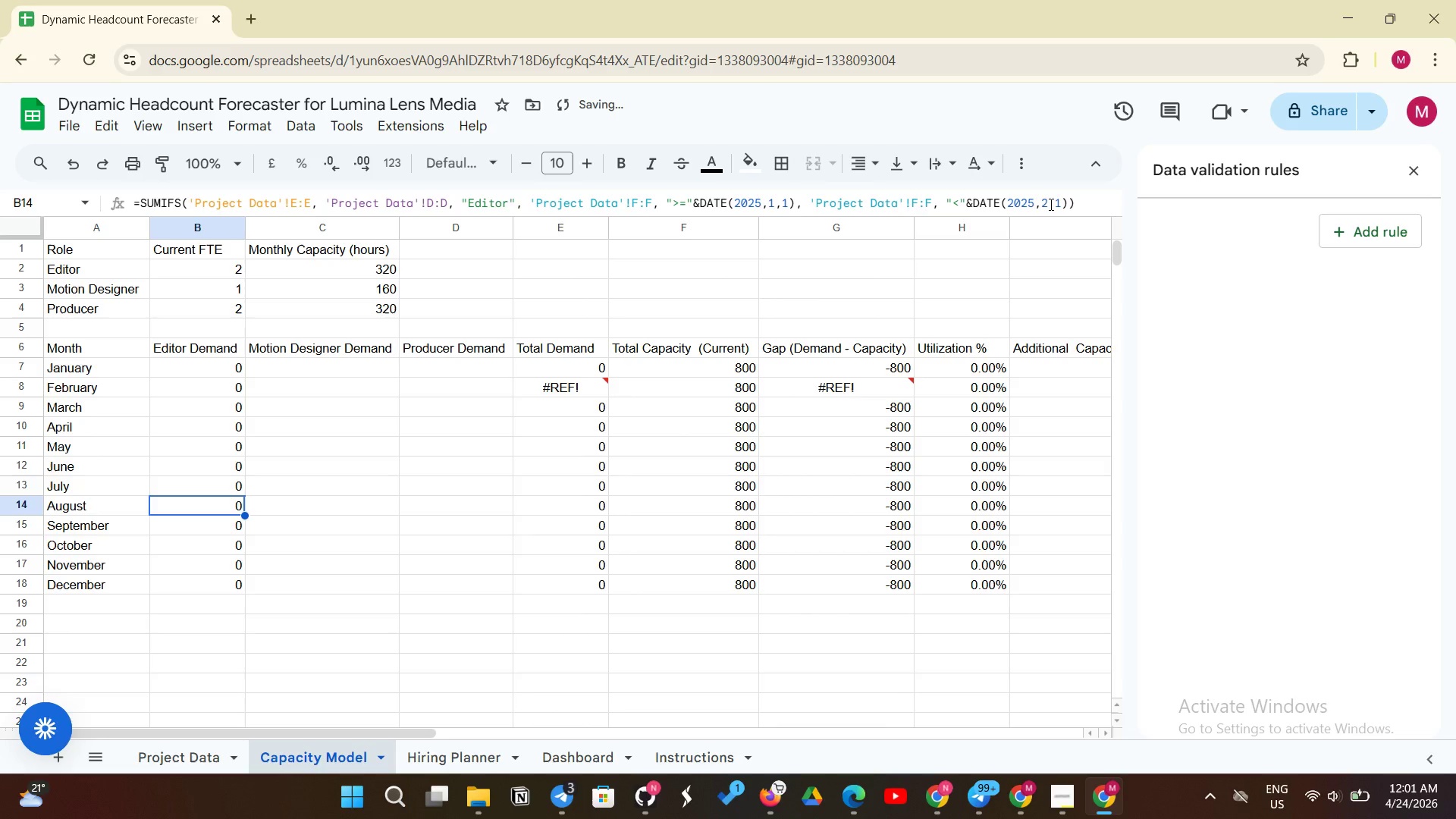 
left_click([232, 491])
 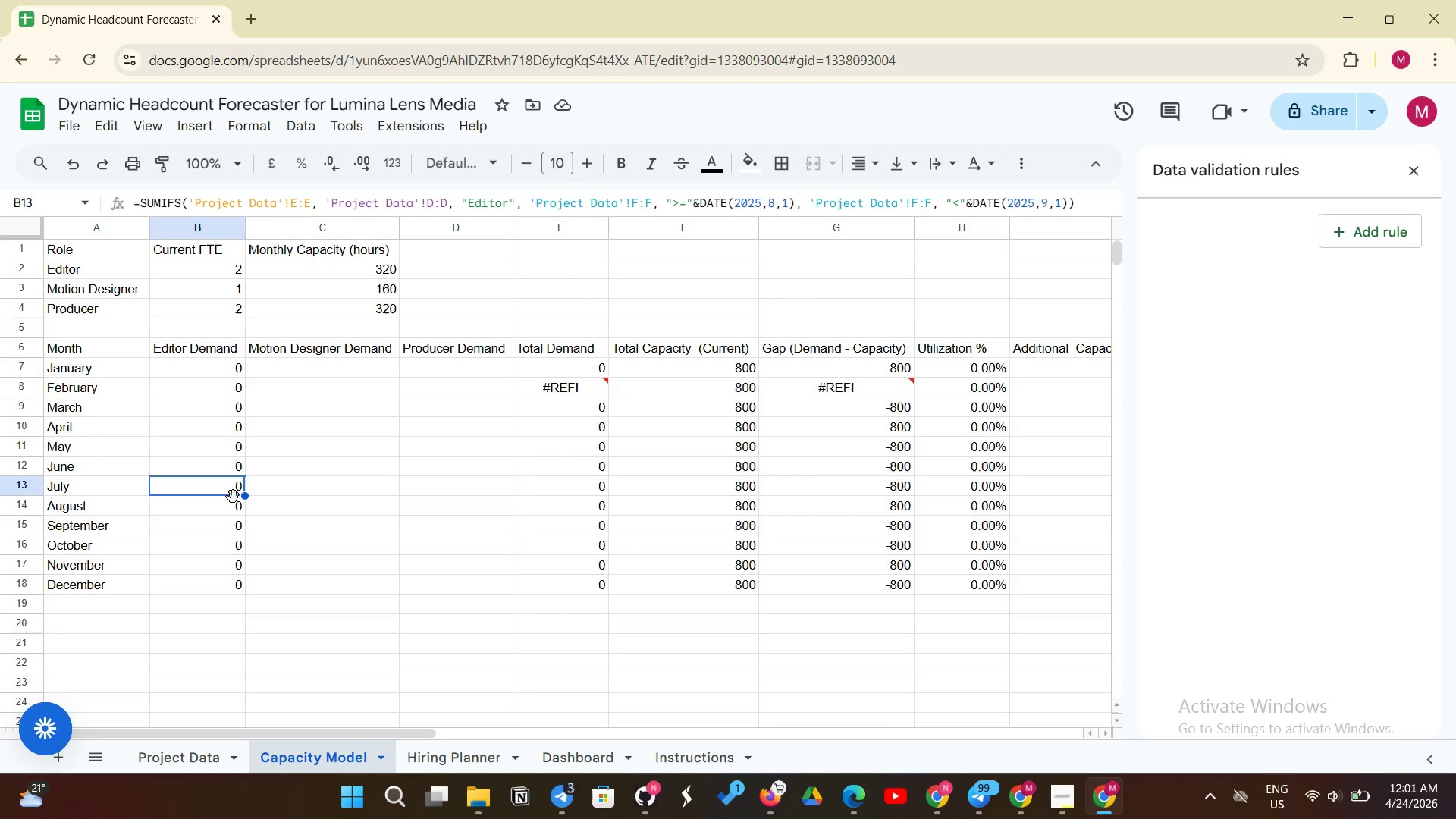 
left_click([233, 512])
 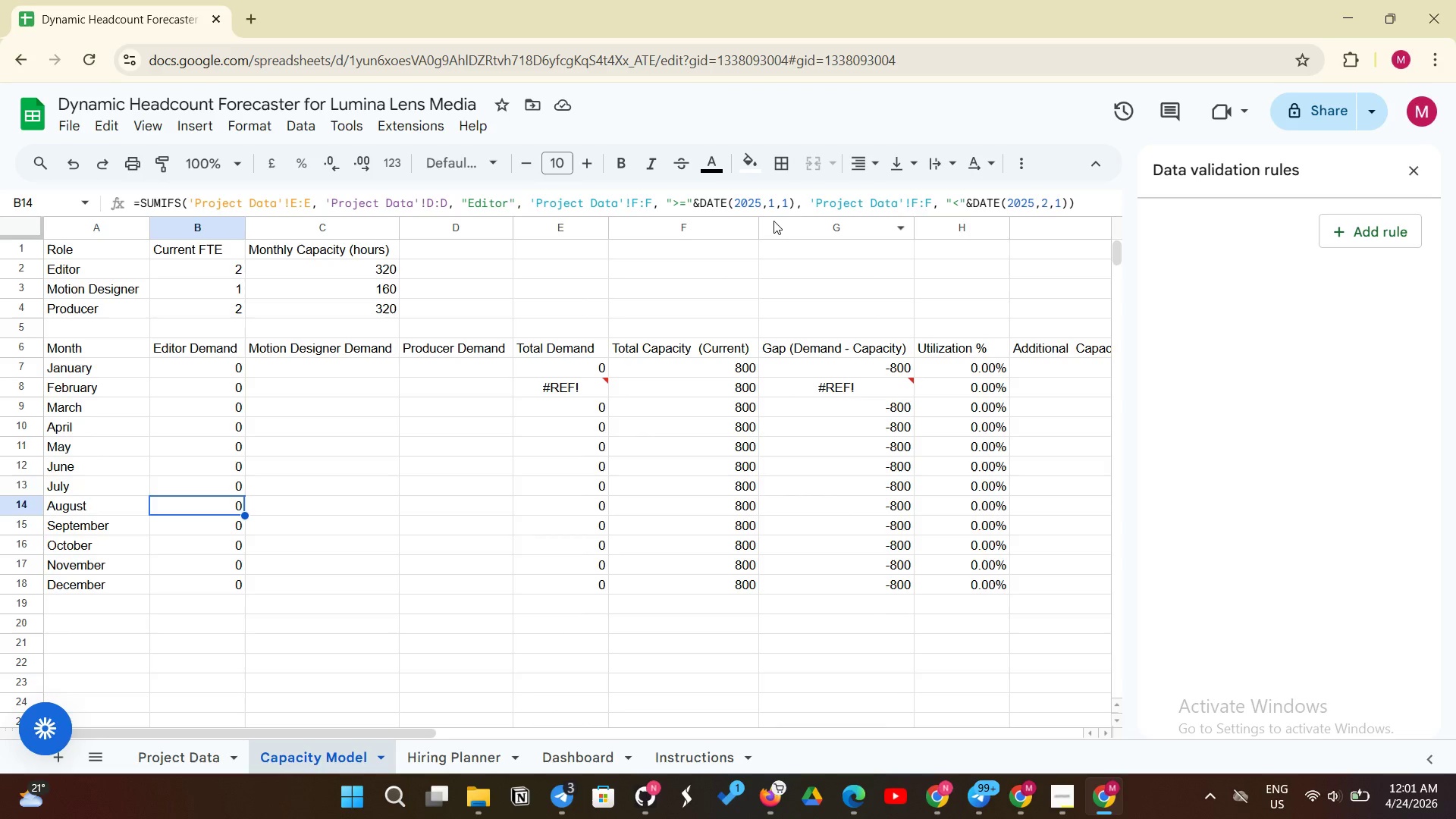 
left_click([772, 202])
 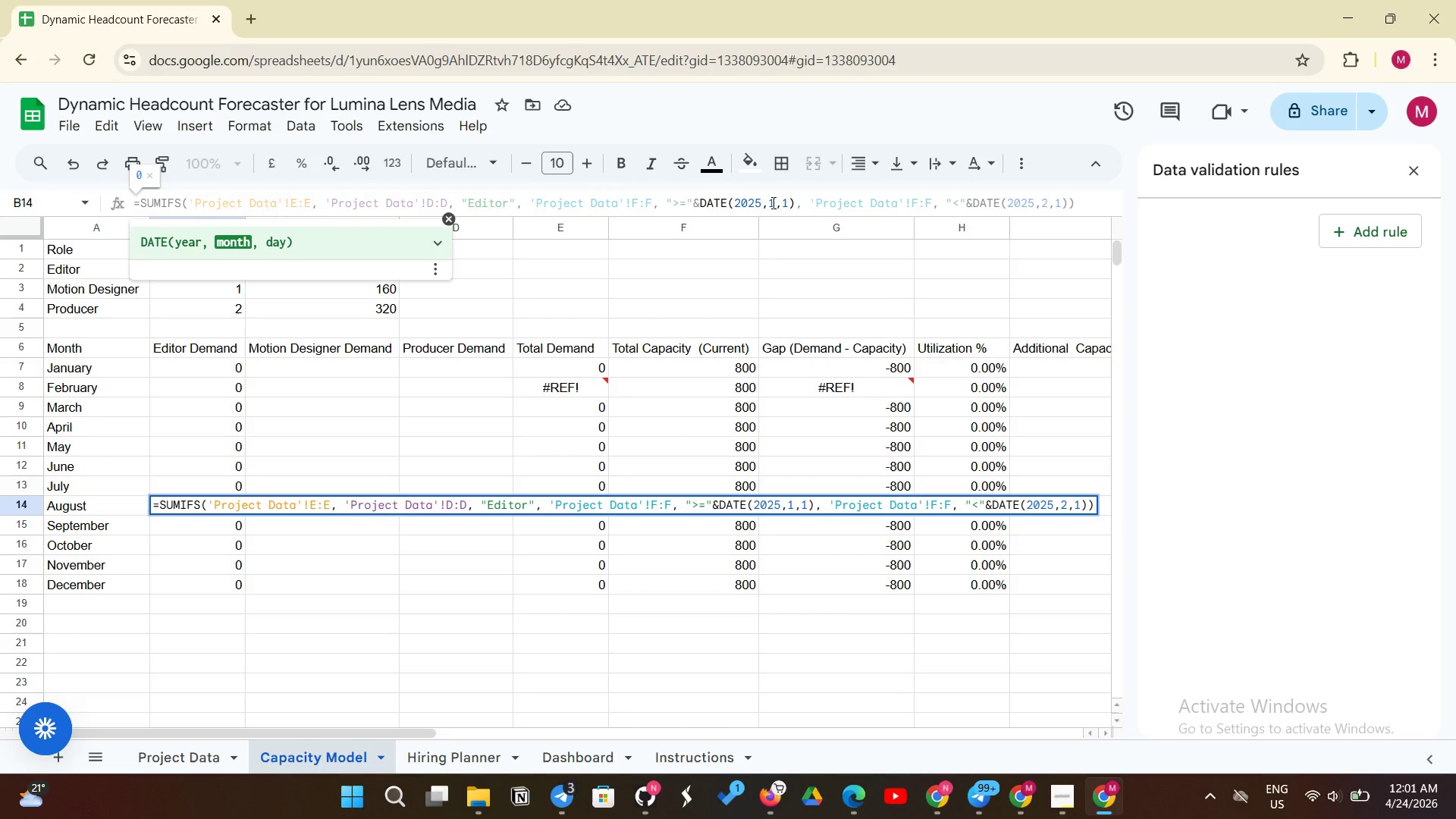 
key(Backspace)
 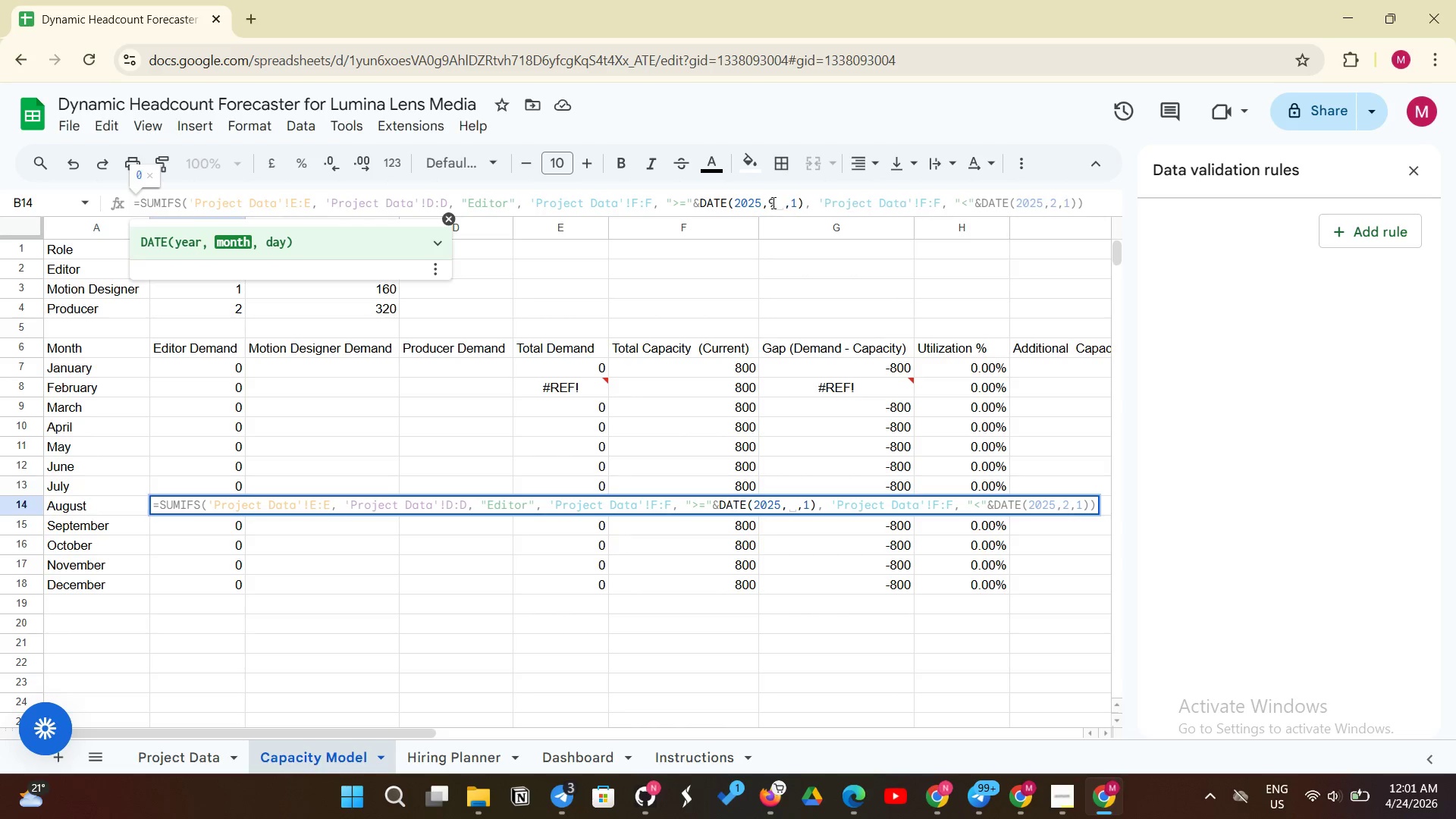 
key(9)
 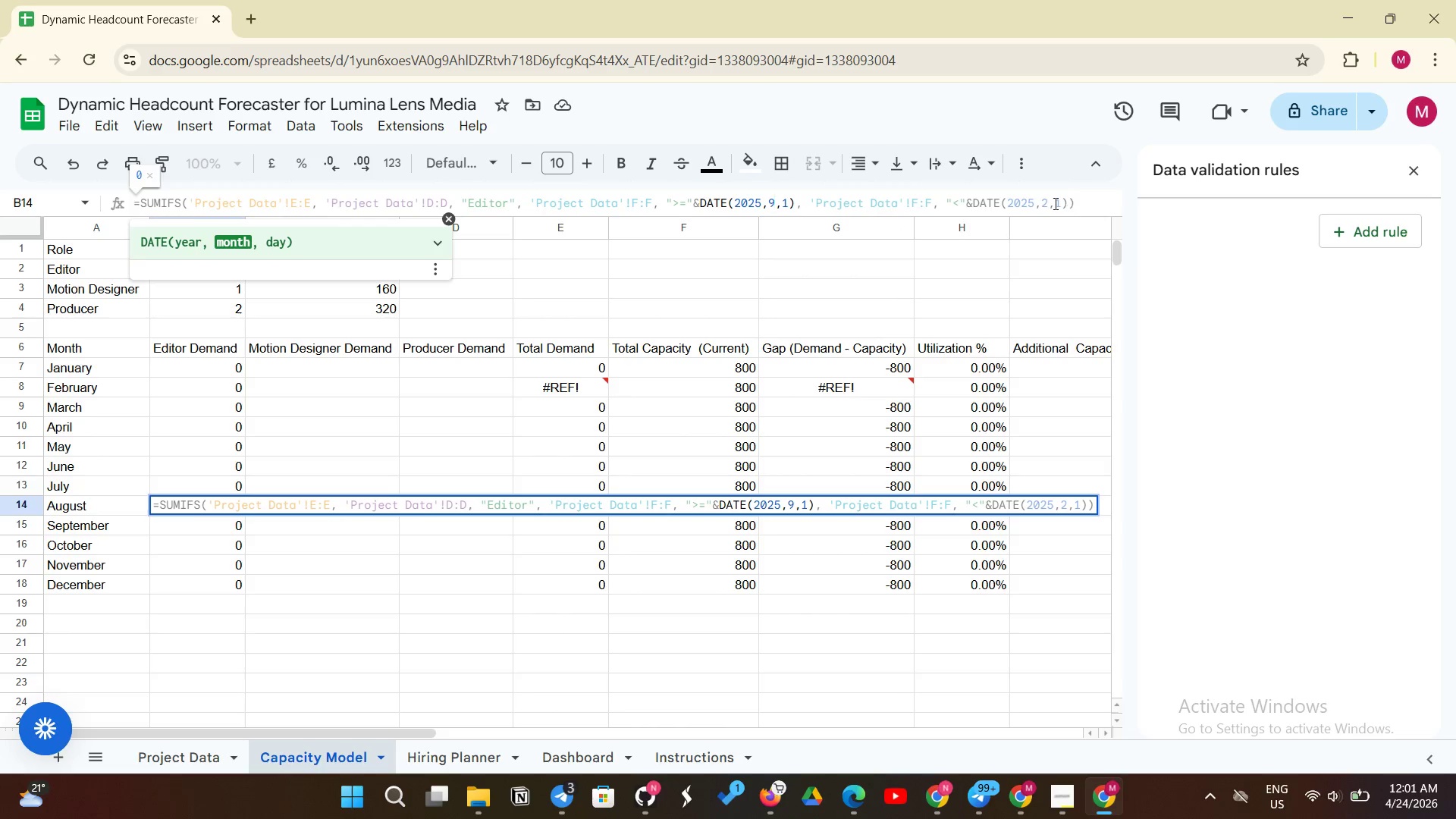 
left_click([1049, 200])
 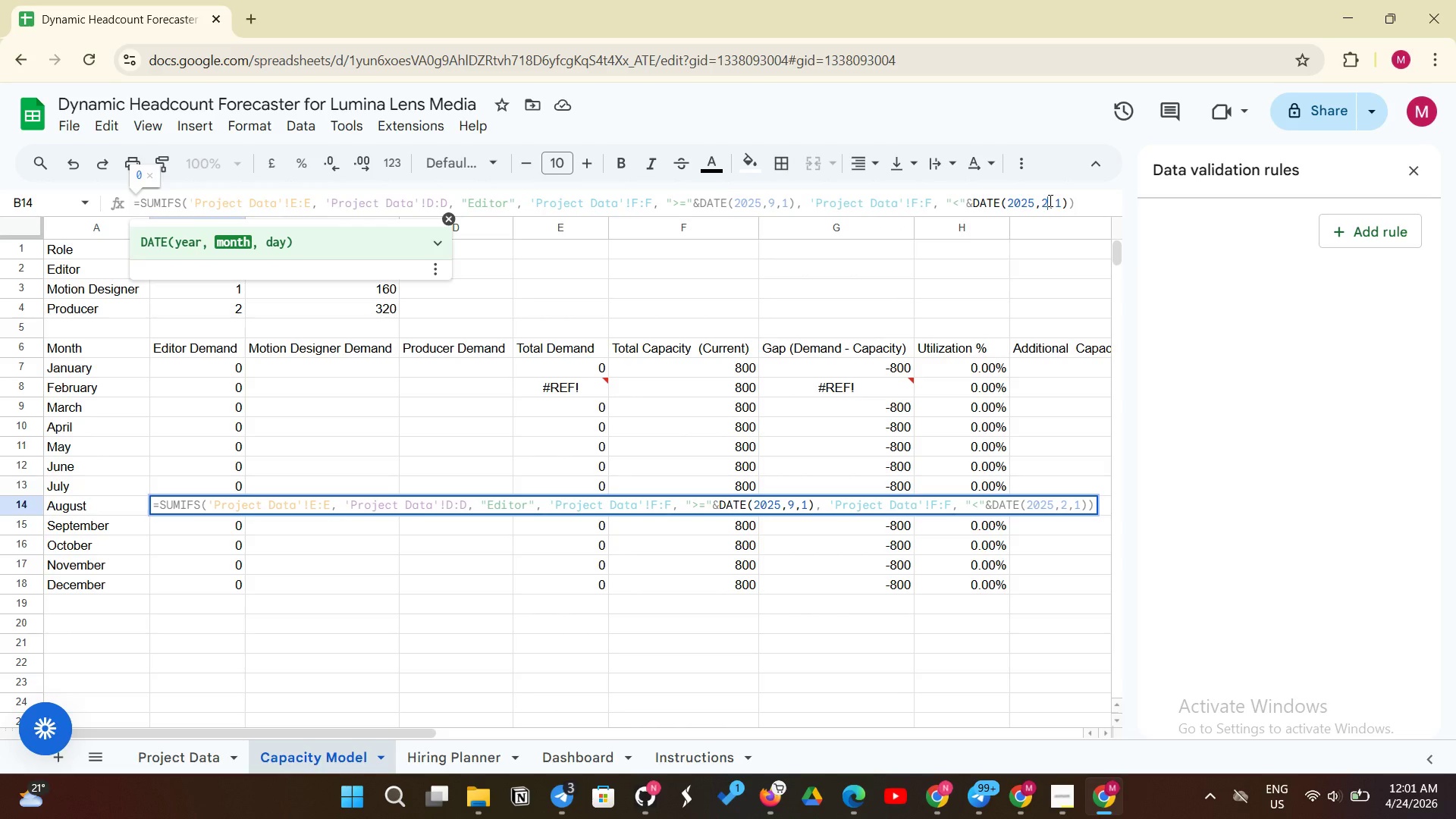 
key(Backspace)
type(10)
 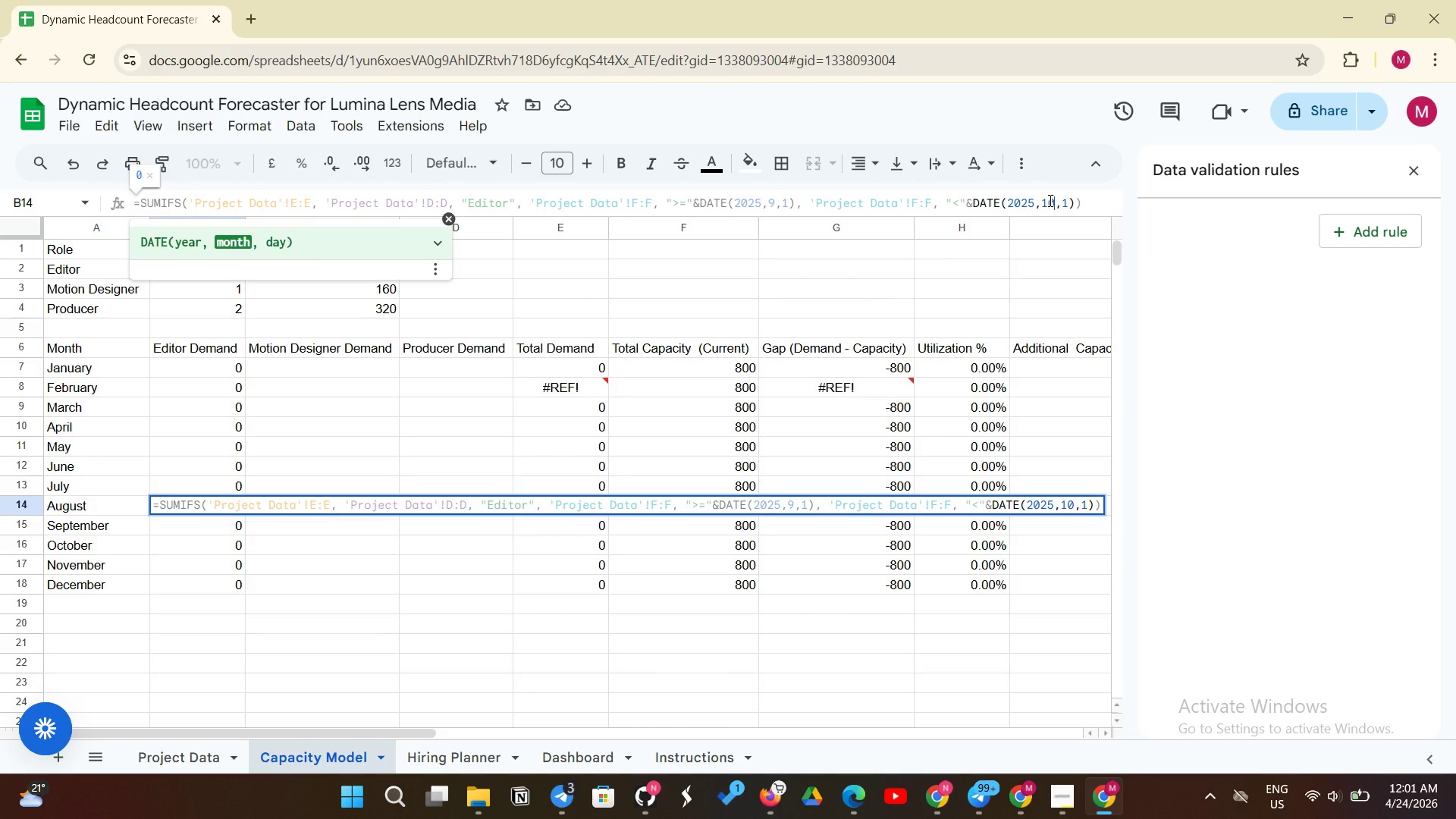 
key(Enter)
 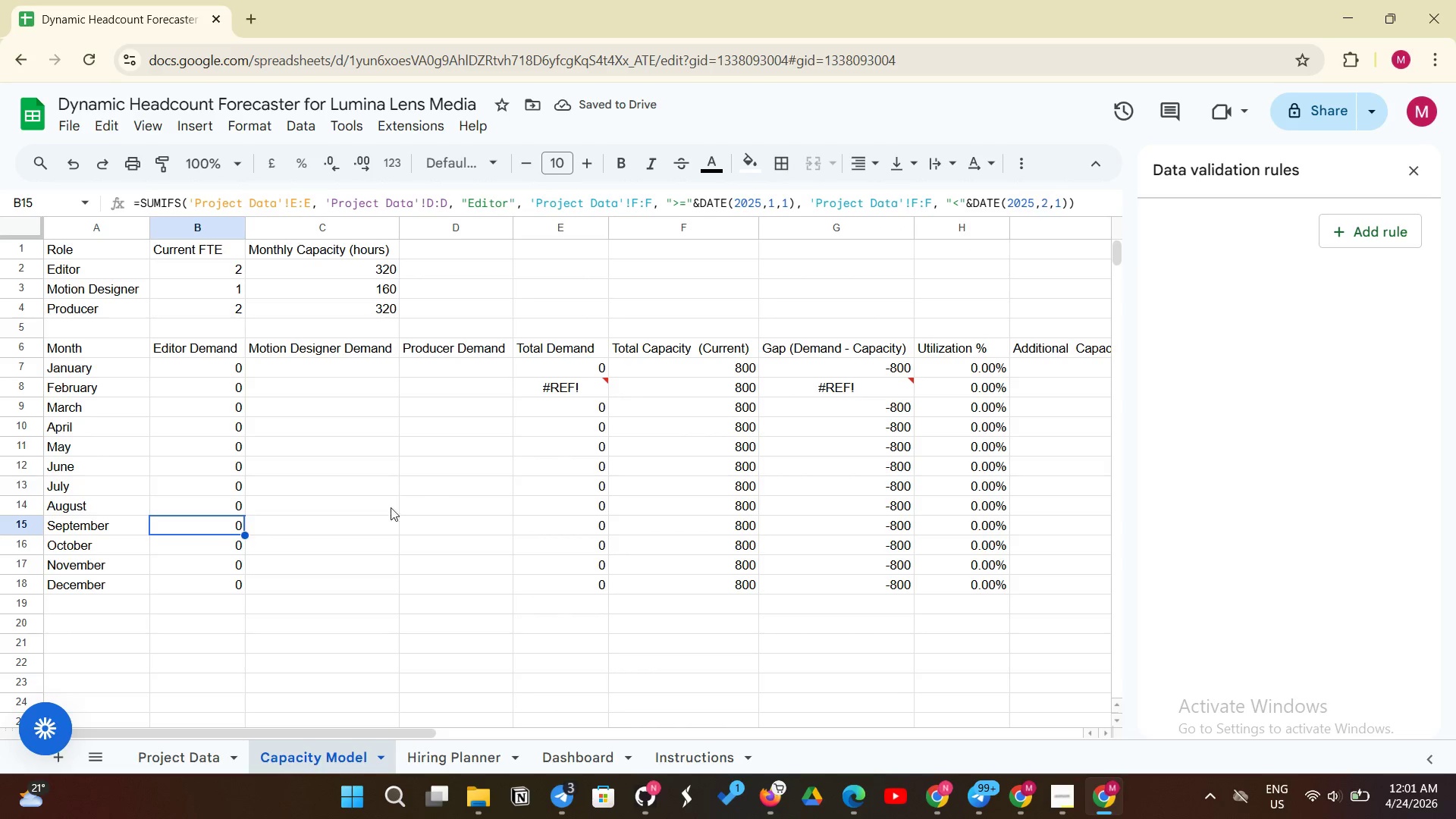 
left_click([240, 511])
 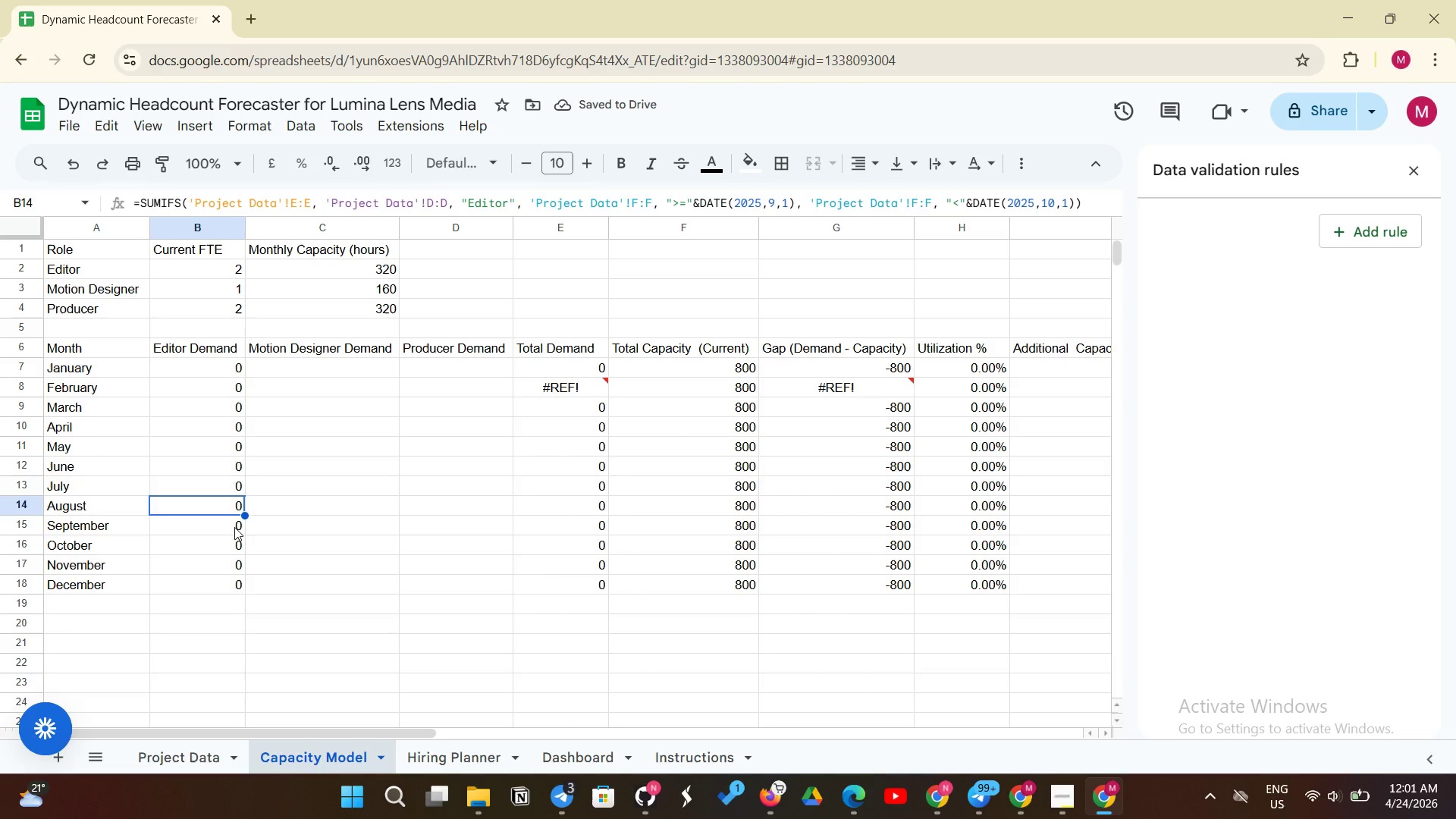 
left_click([234, 527])
 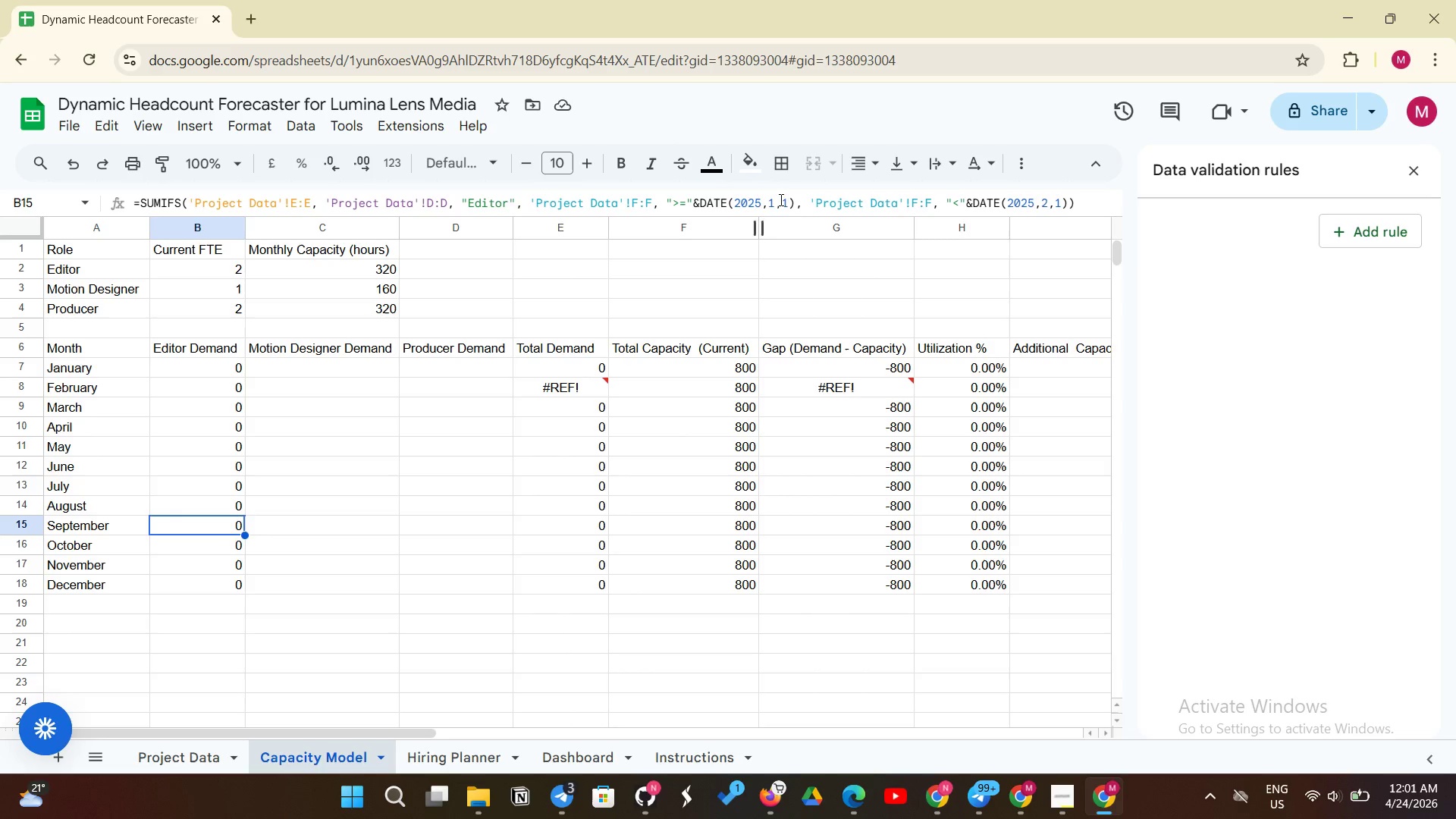 
left_click([777, 204])
 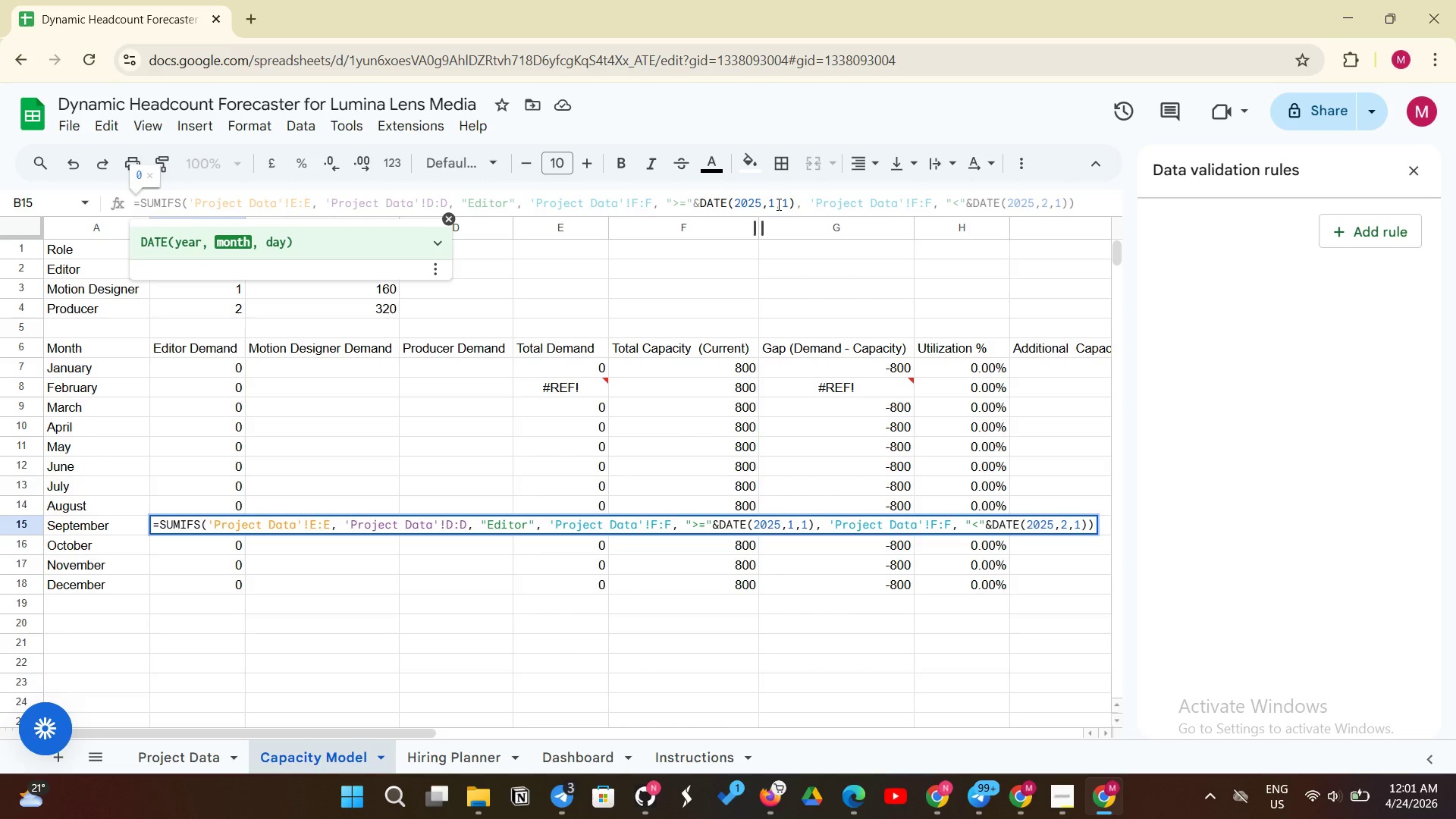 
key(0)
 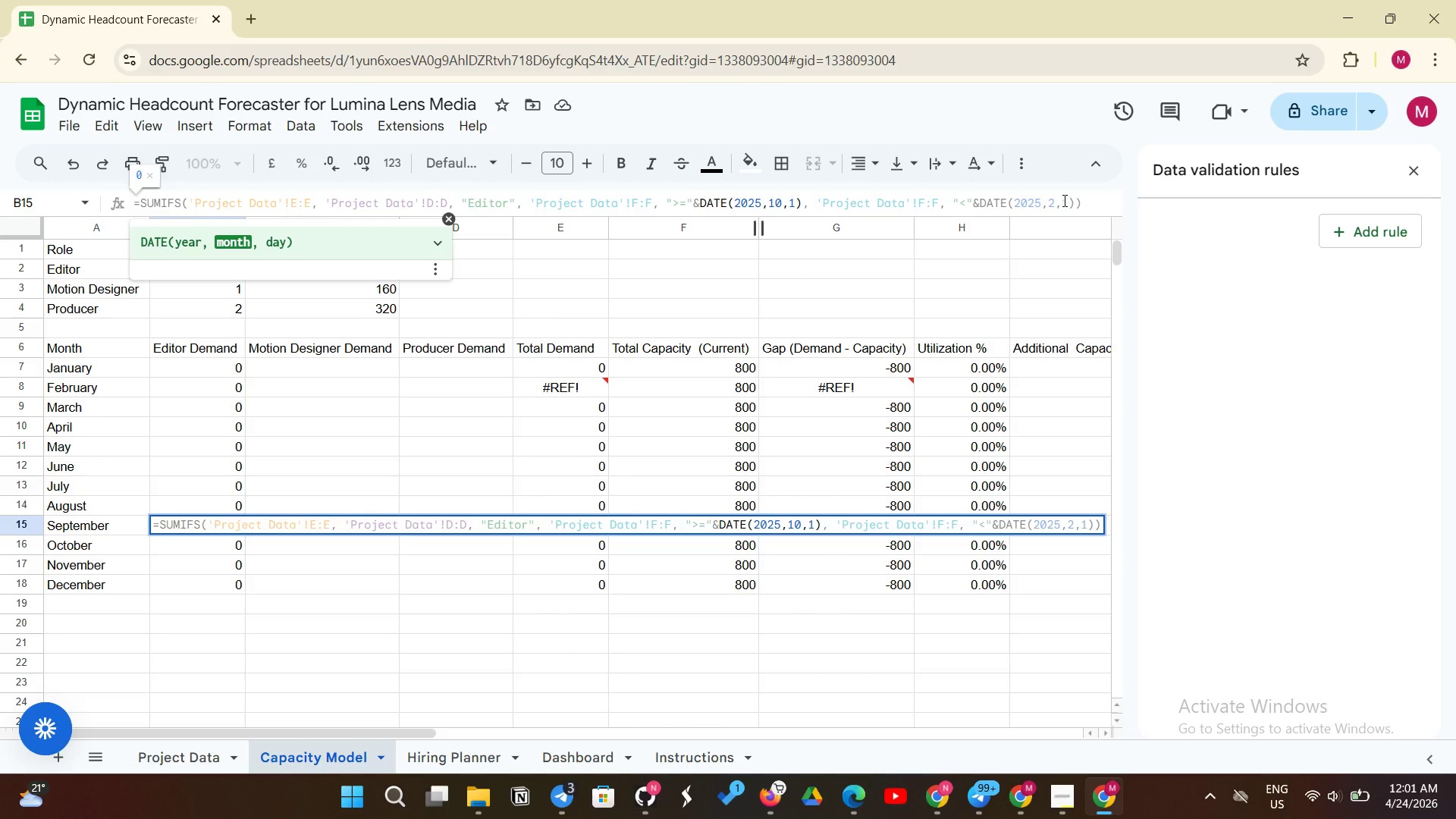 
left_click([1056, 200])
 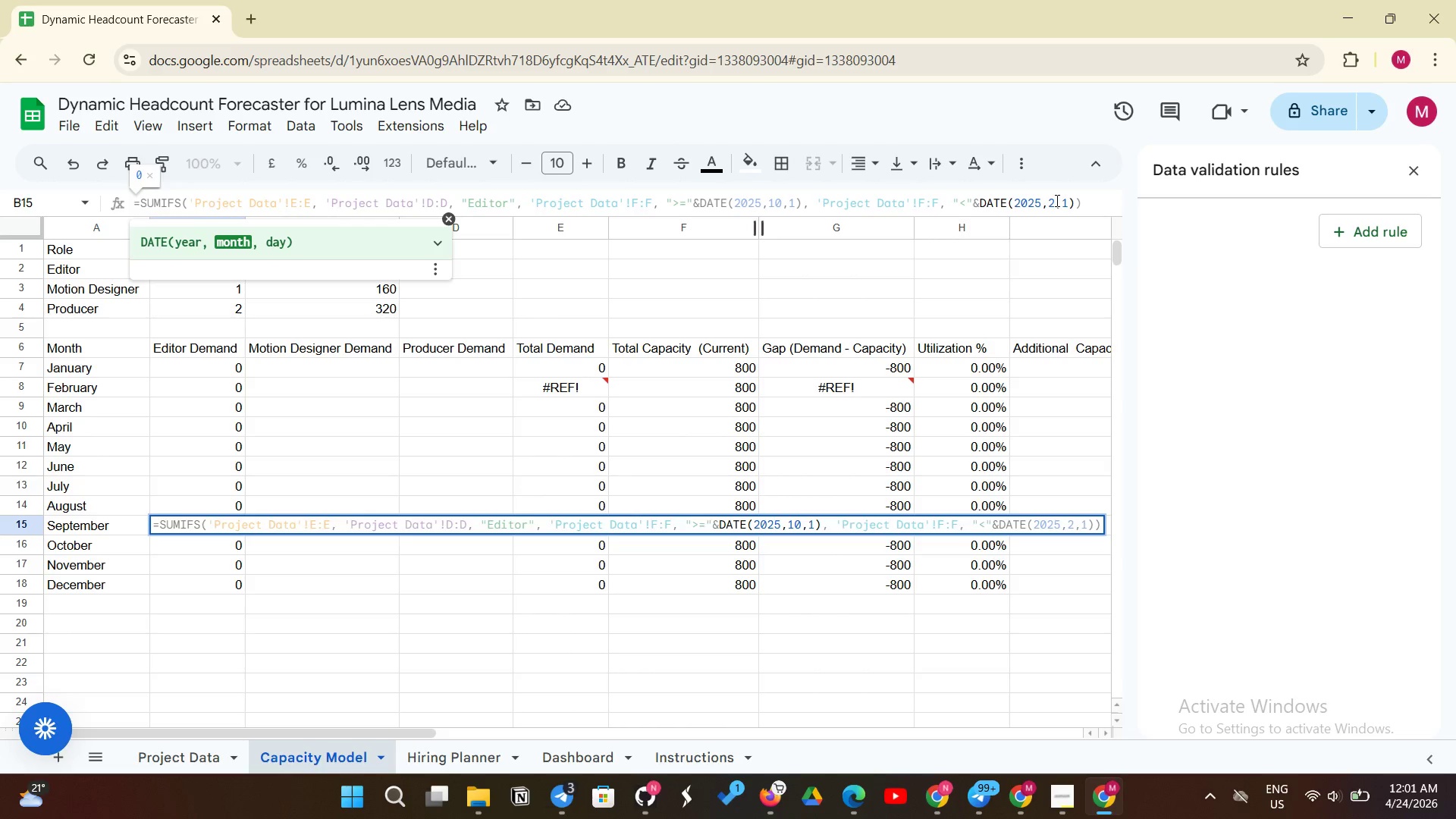 
key(Backspace)
type(11)
 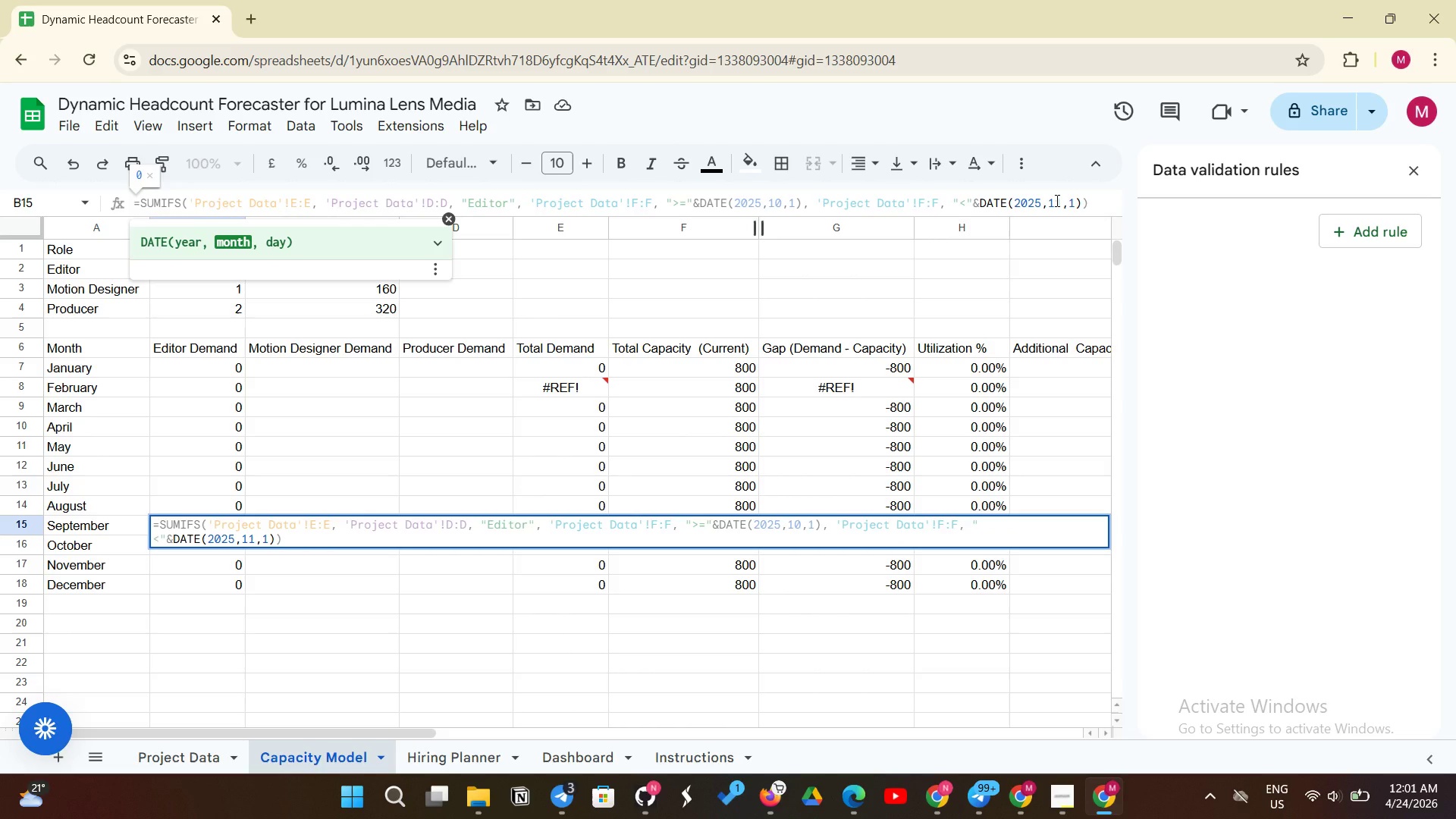 
key(Enter)
 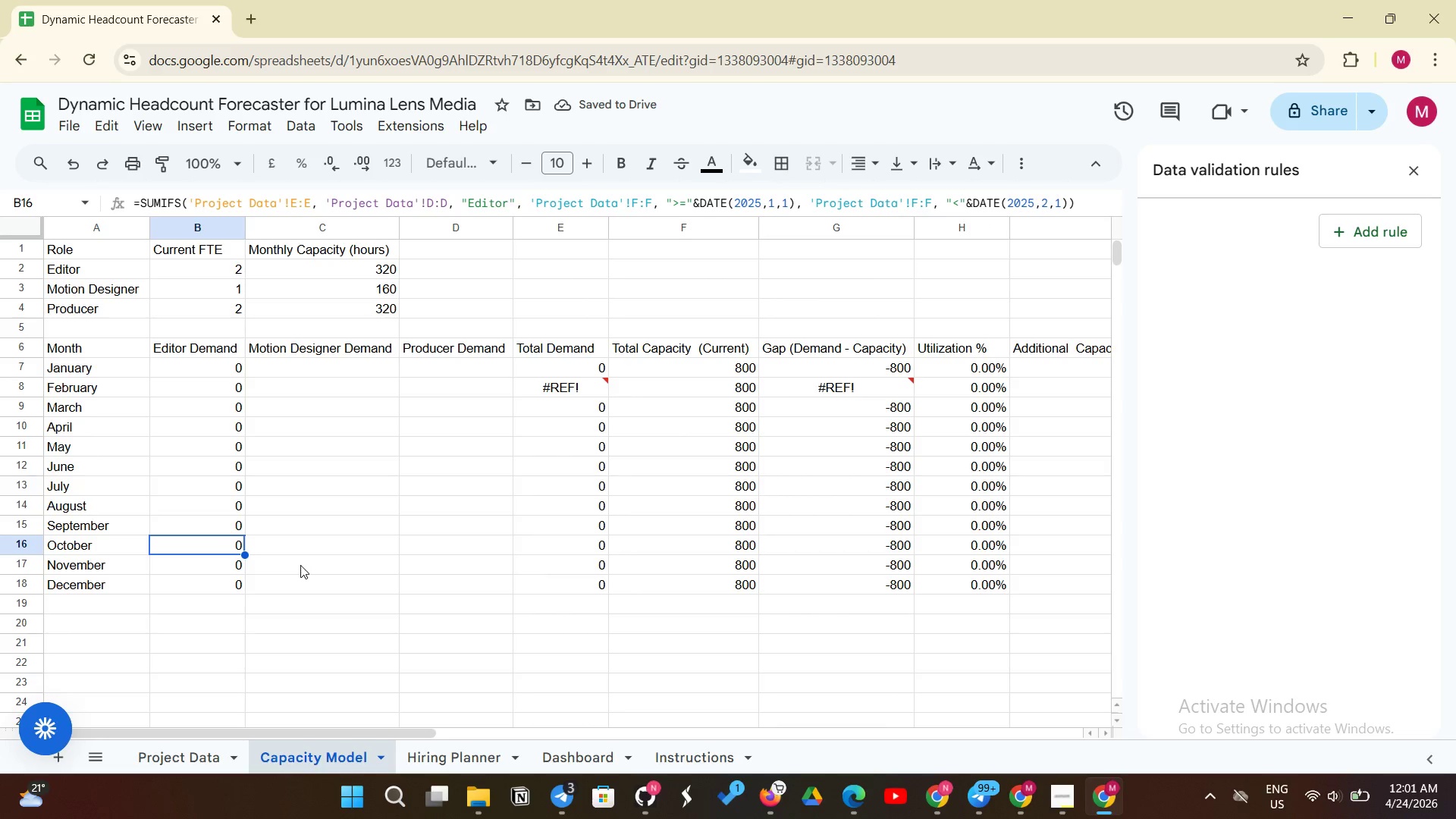 
left_click([243, 532])
 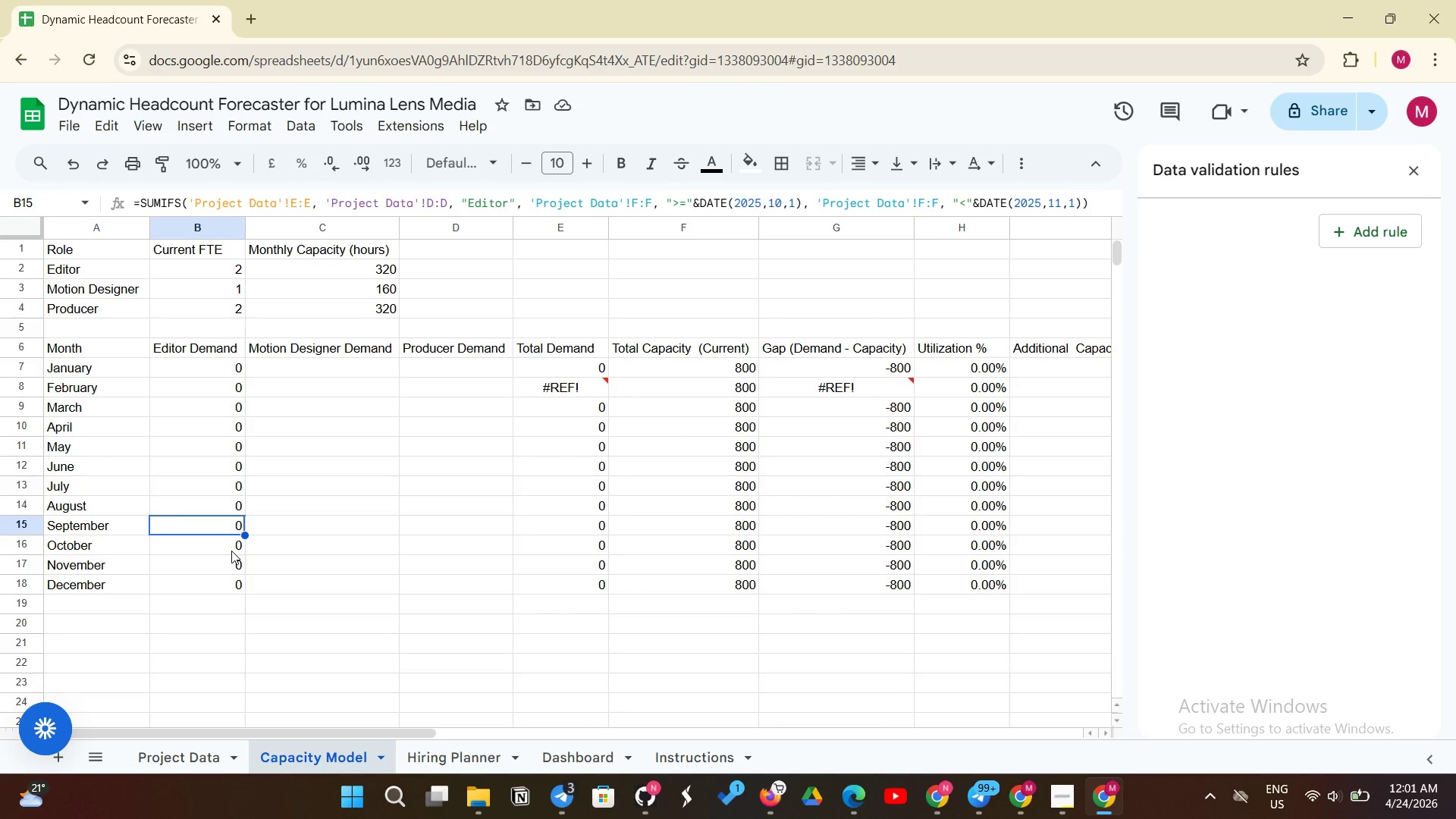 
left_click([231, 551])
 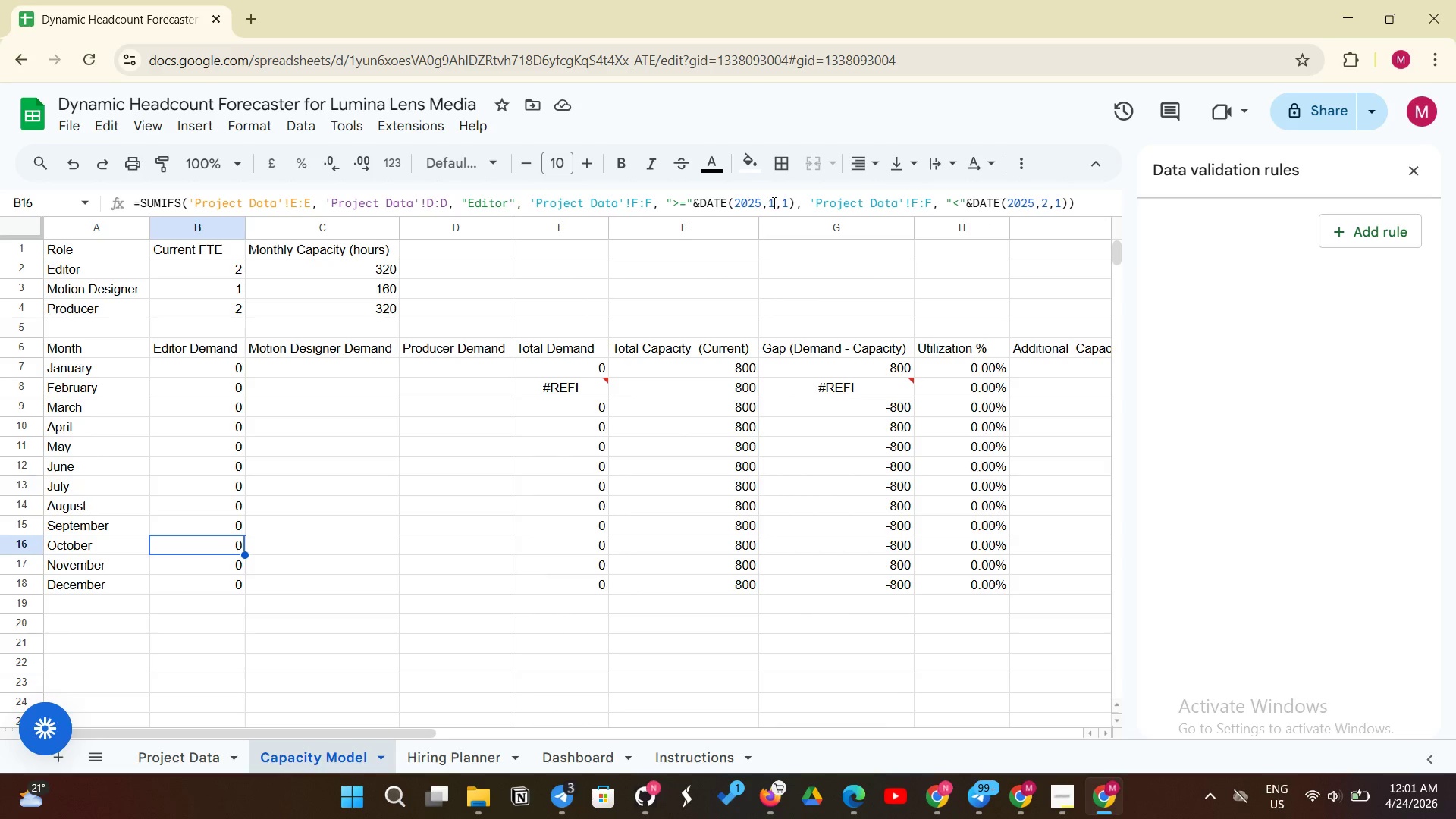 
left_click([777, 203])
 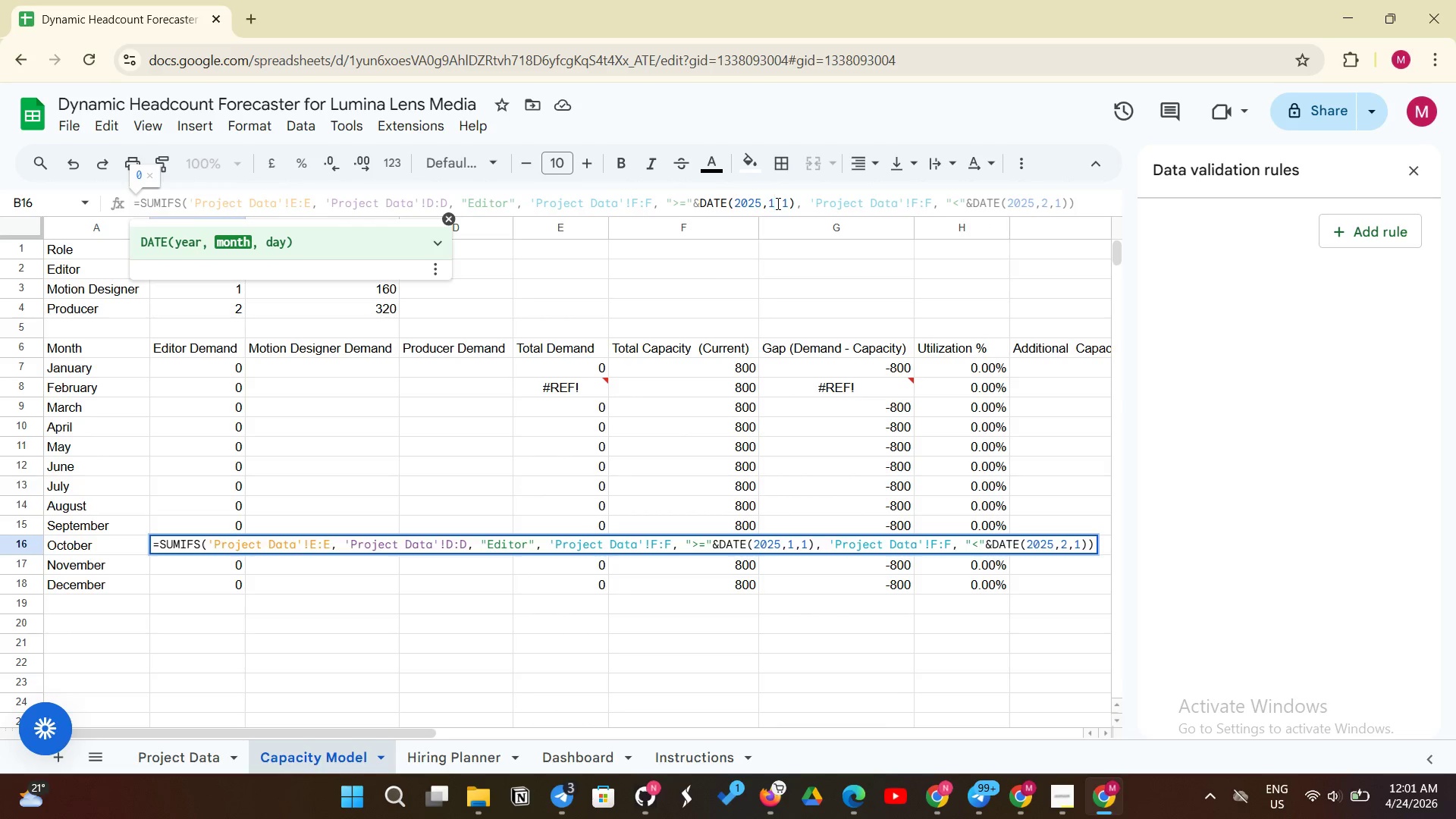 
key(1)
 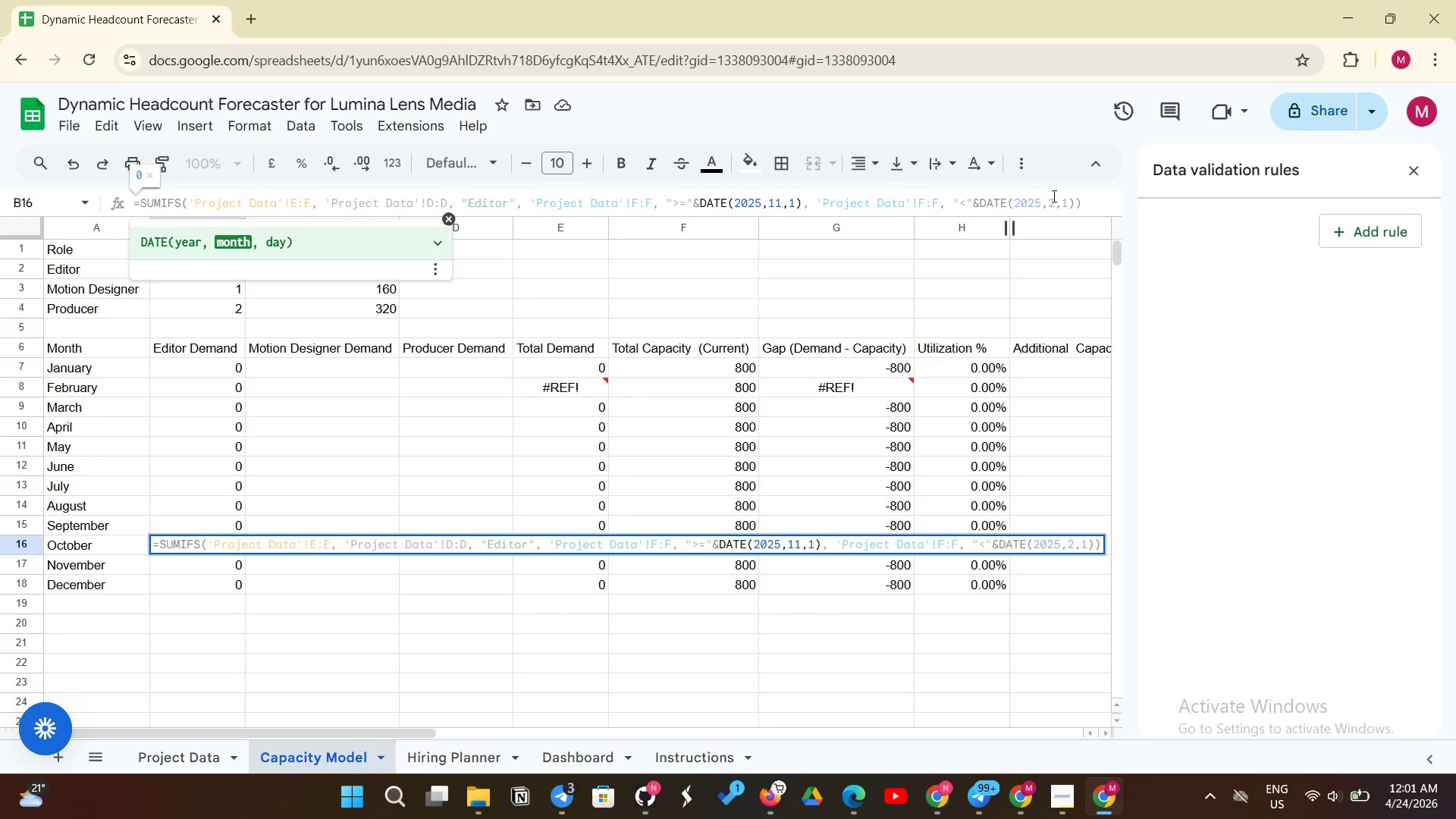 
left_click([1050, 206])
 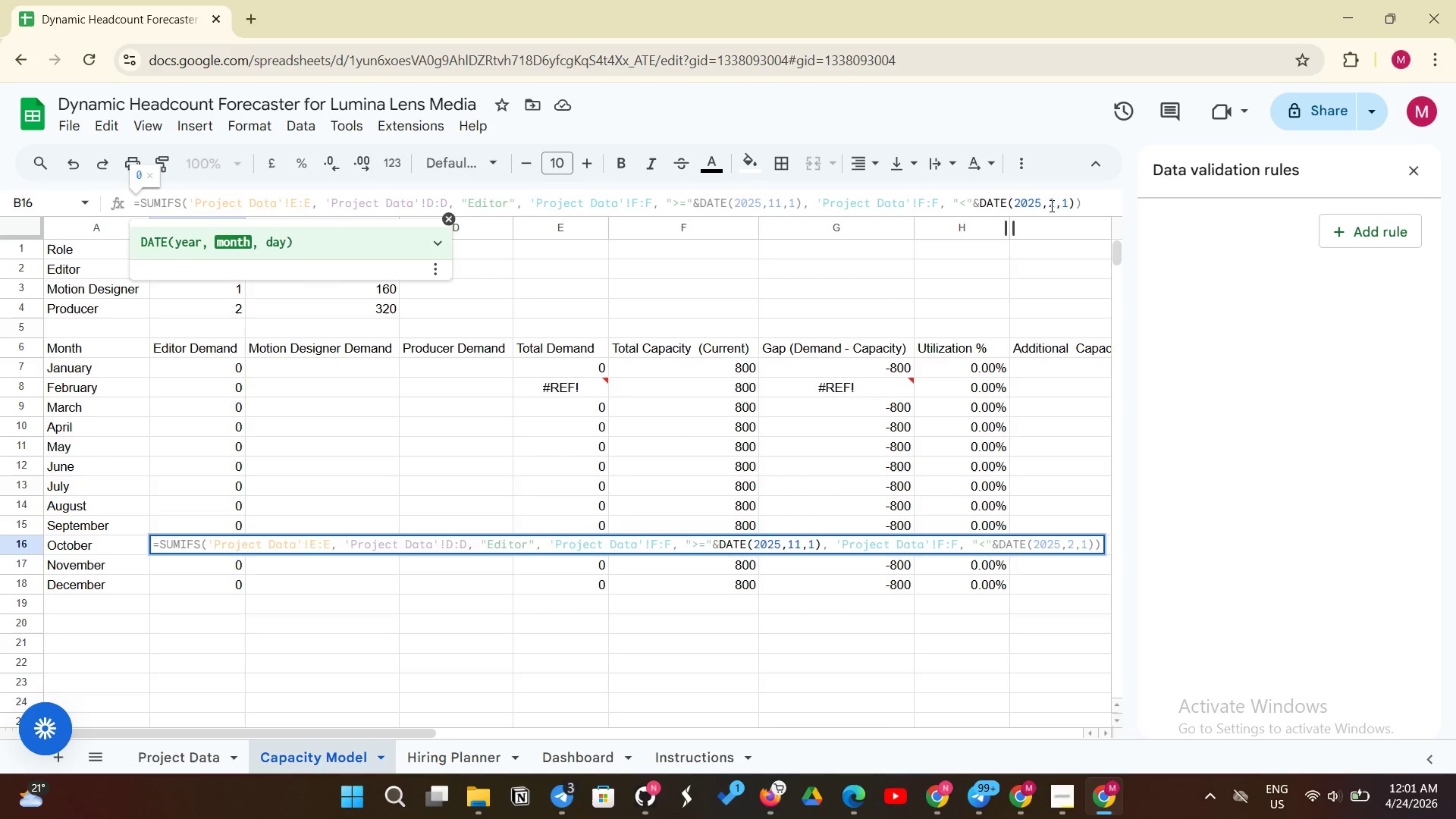 
key(1)
 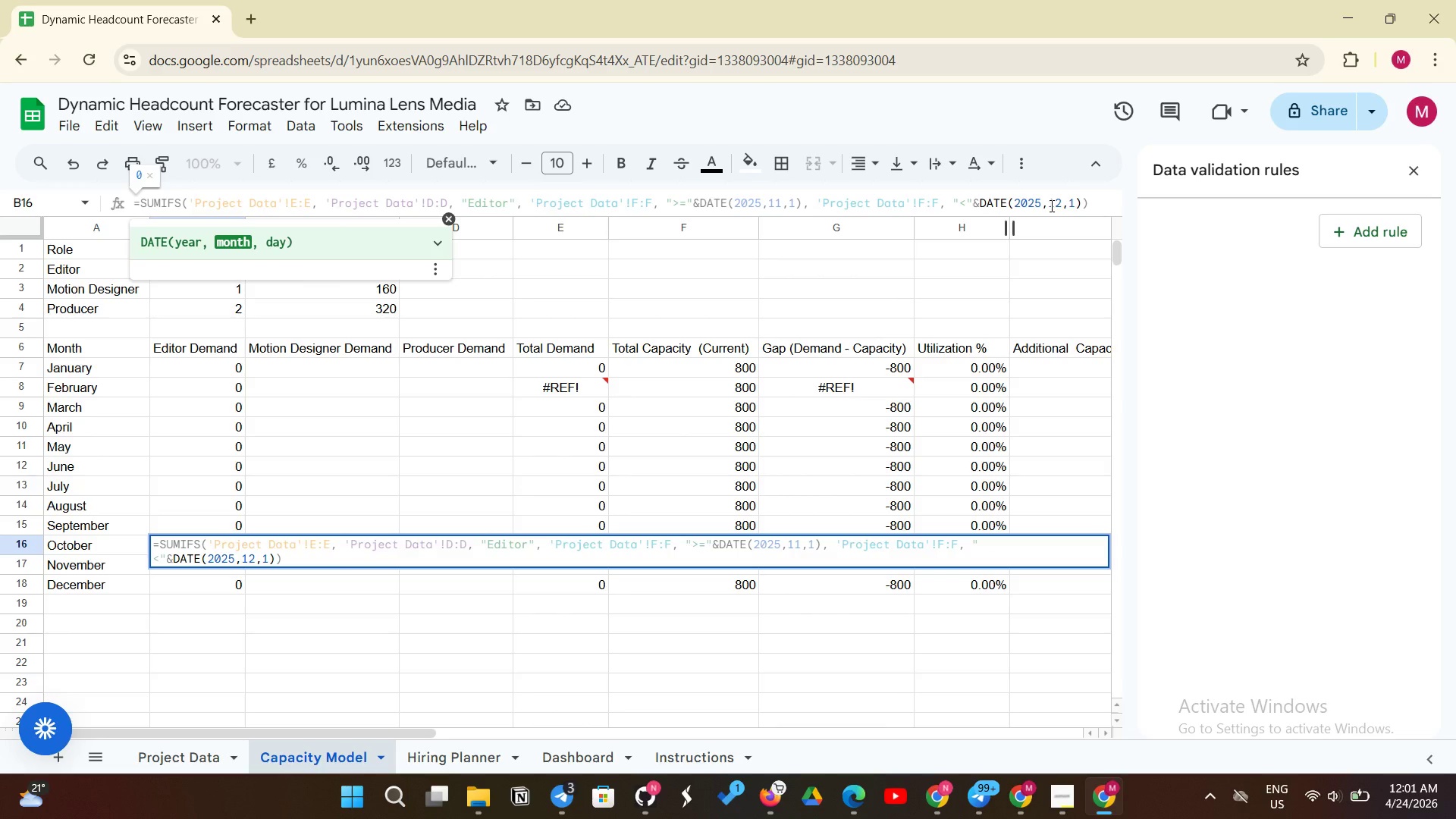 
key(Enter)
 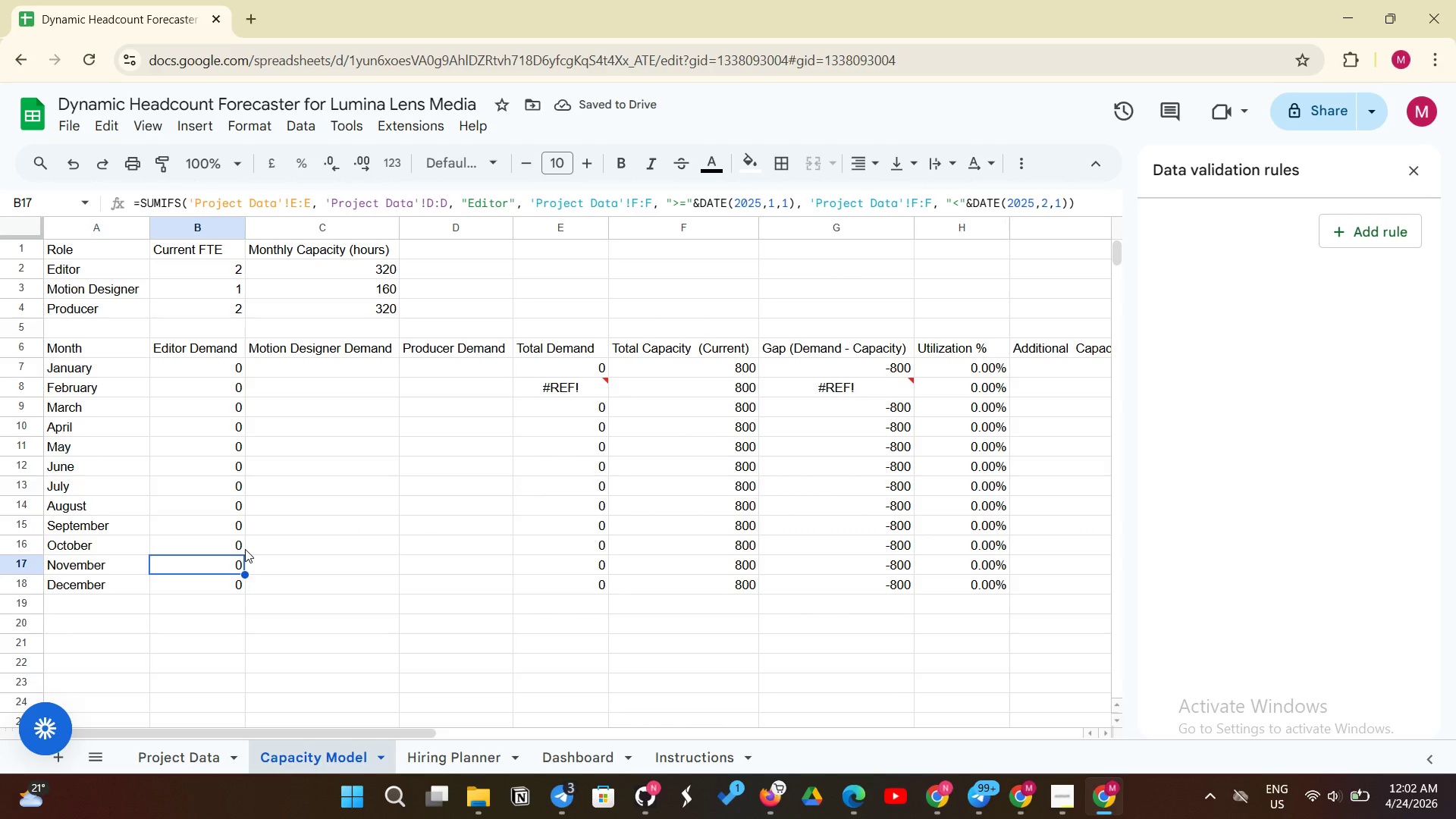 
wait(5.92)
 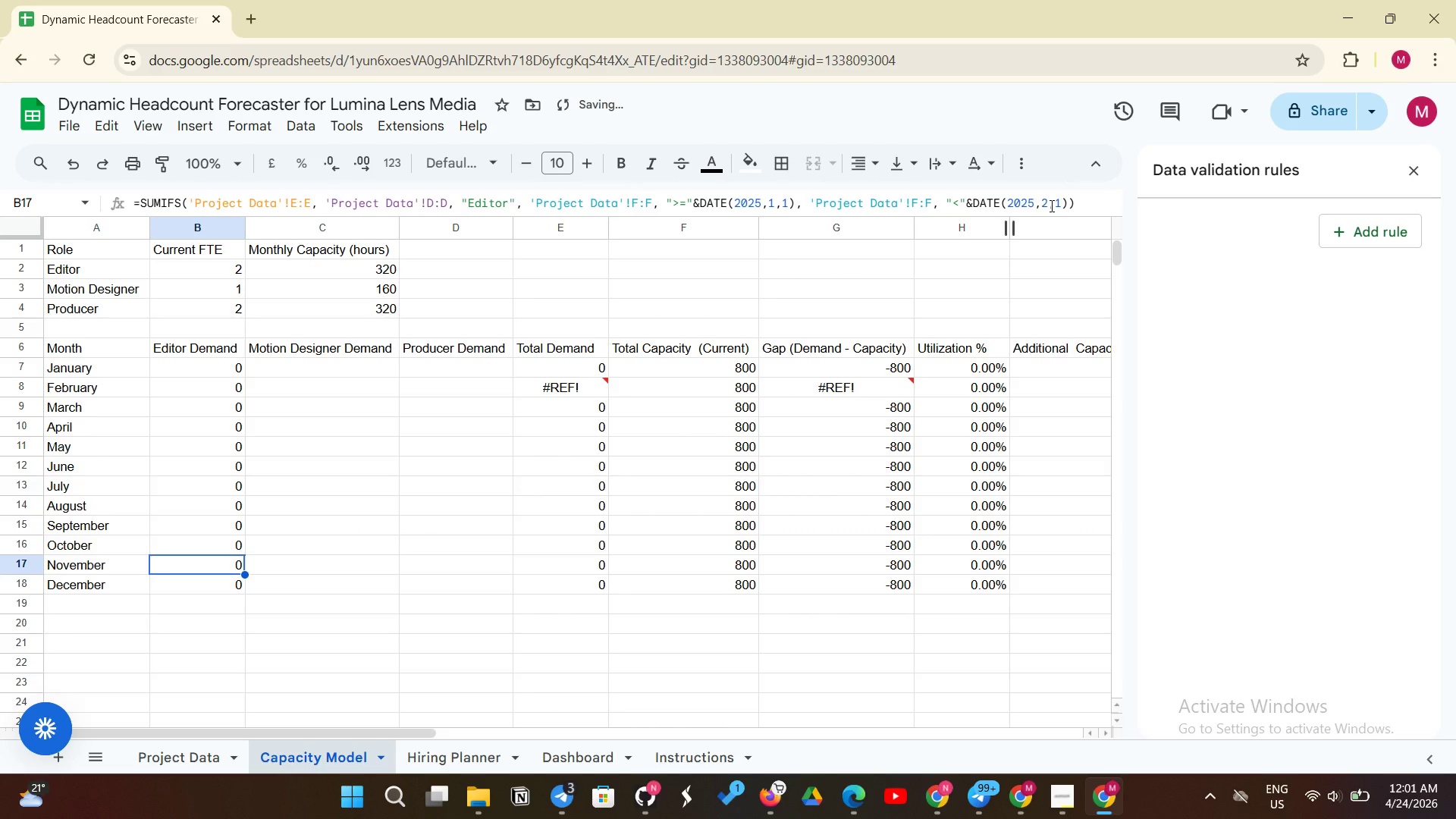 
left_click([226, 548])
 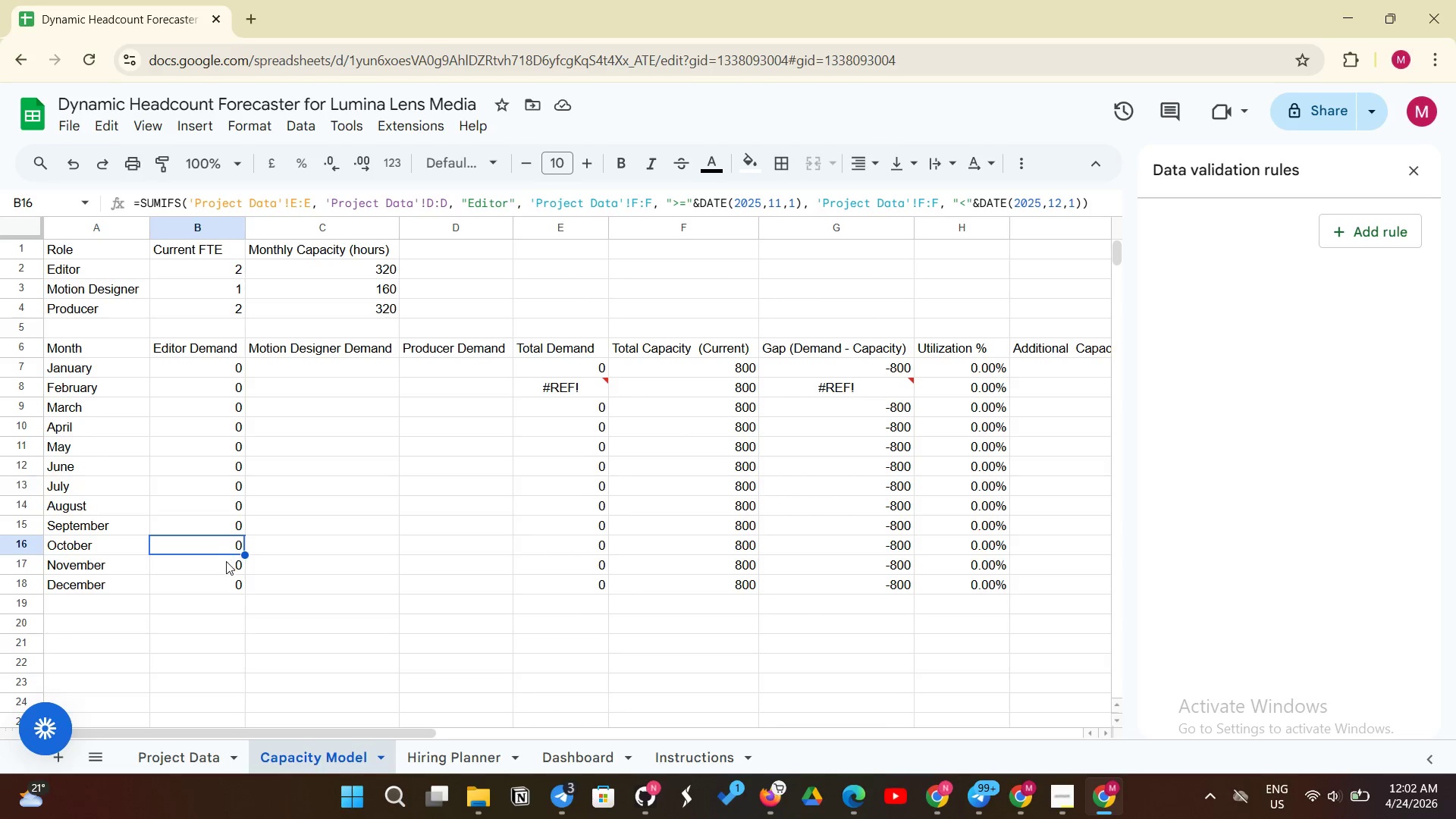 
left_click([226, 563])
 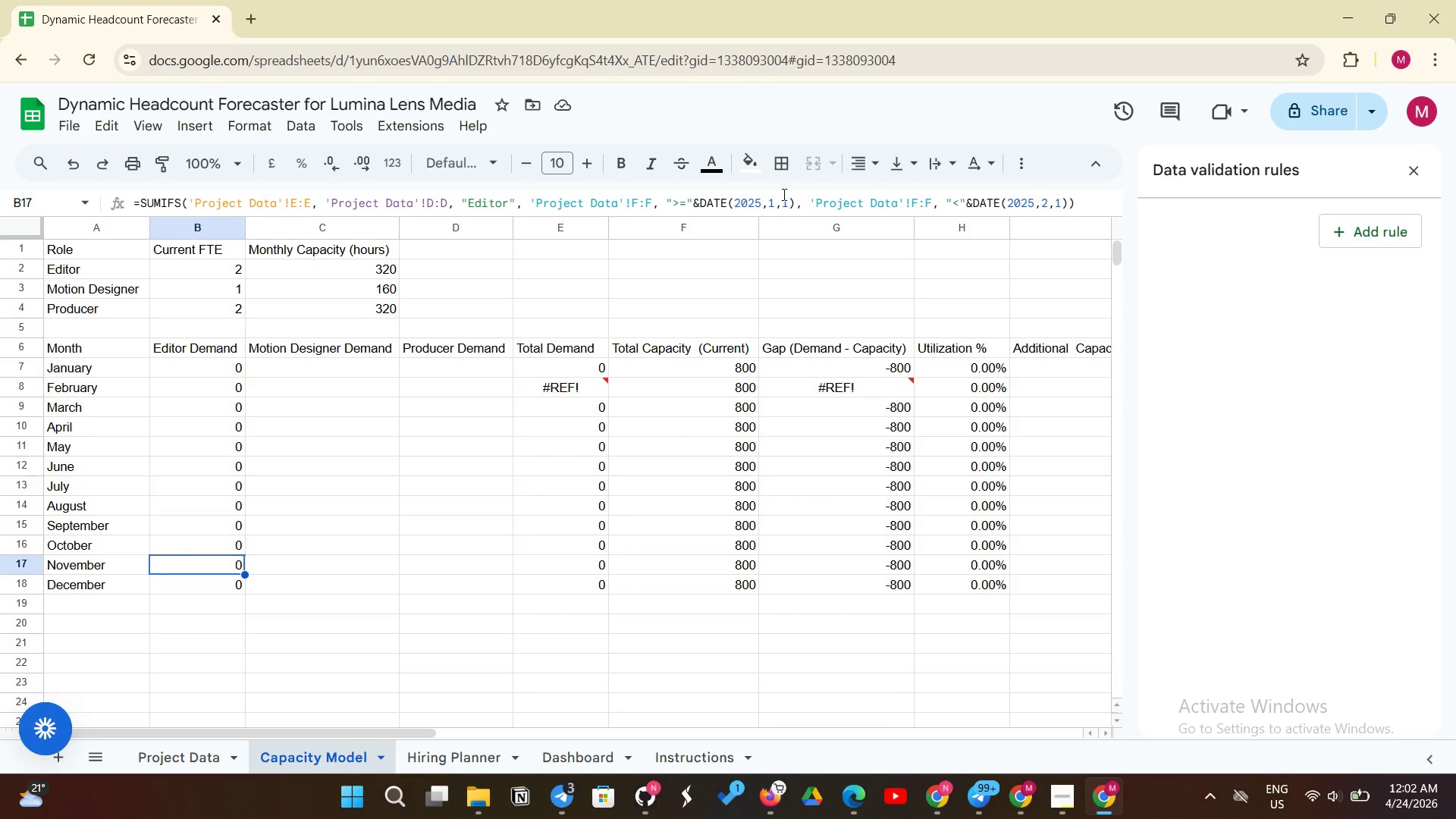 
left_click([777, 200])
 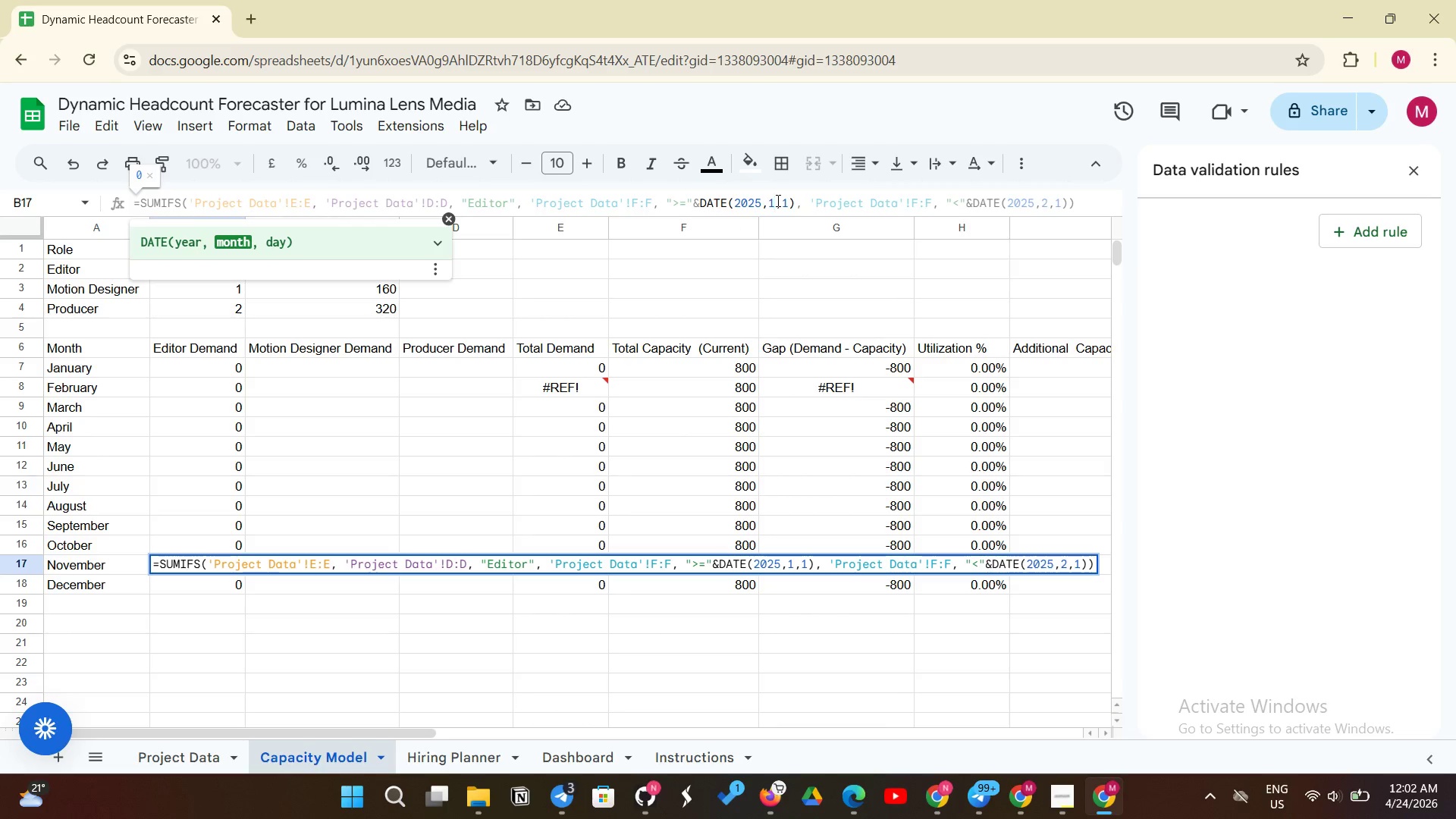 
key(2)
 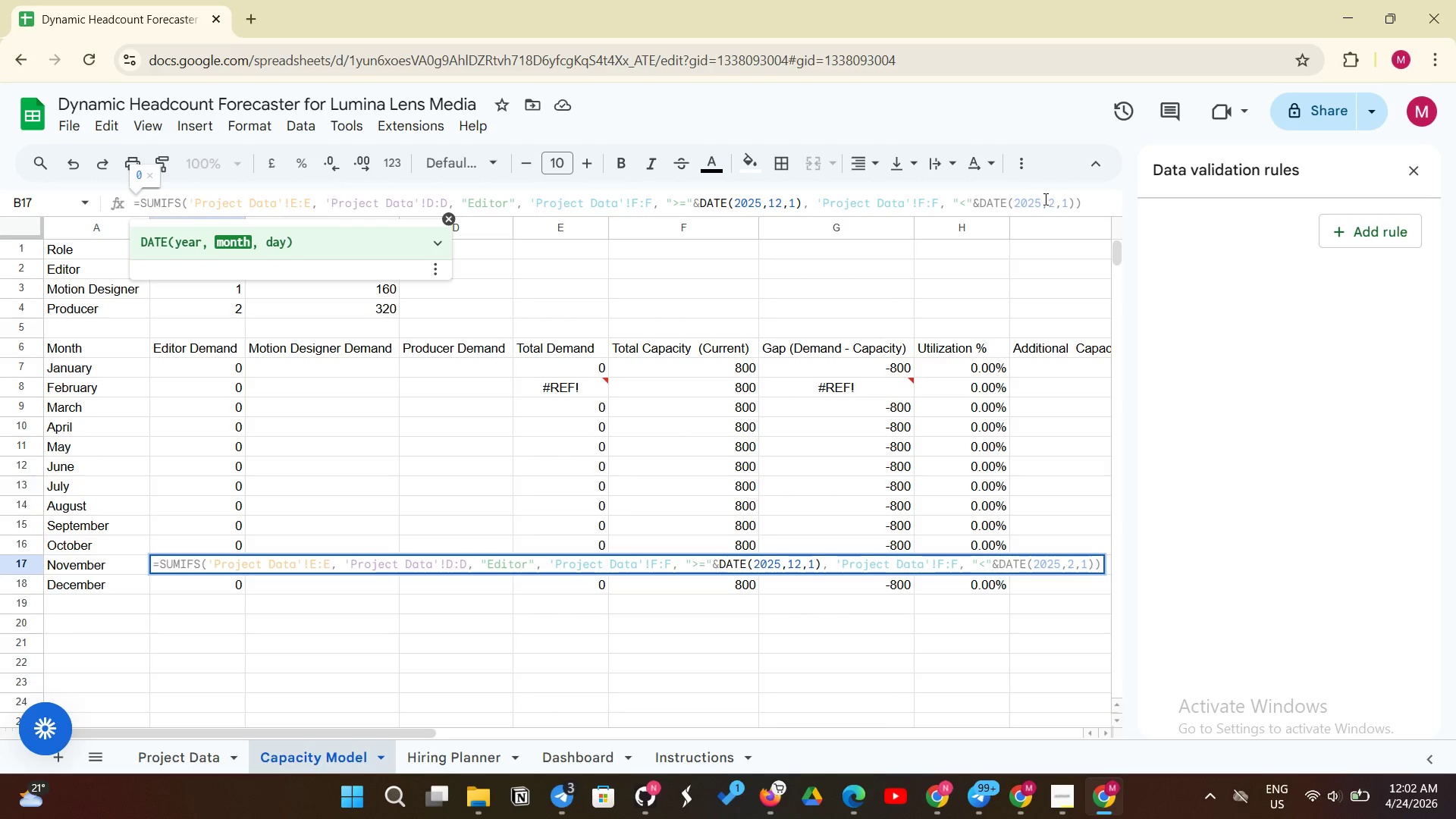 
left_click([1051, 208])
 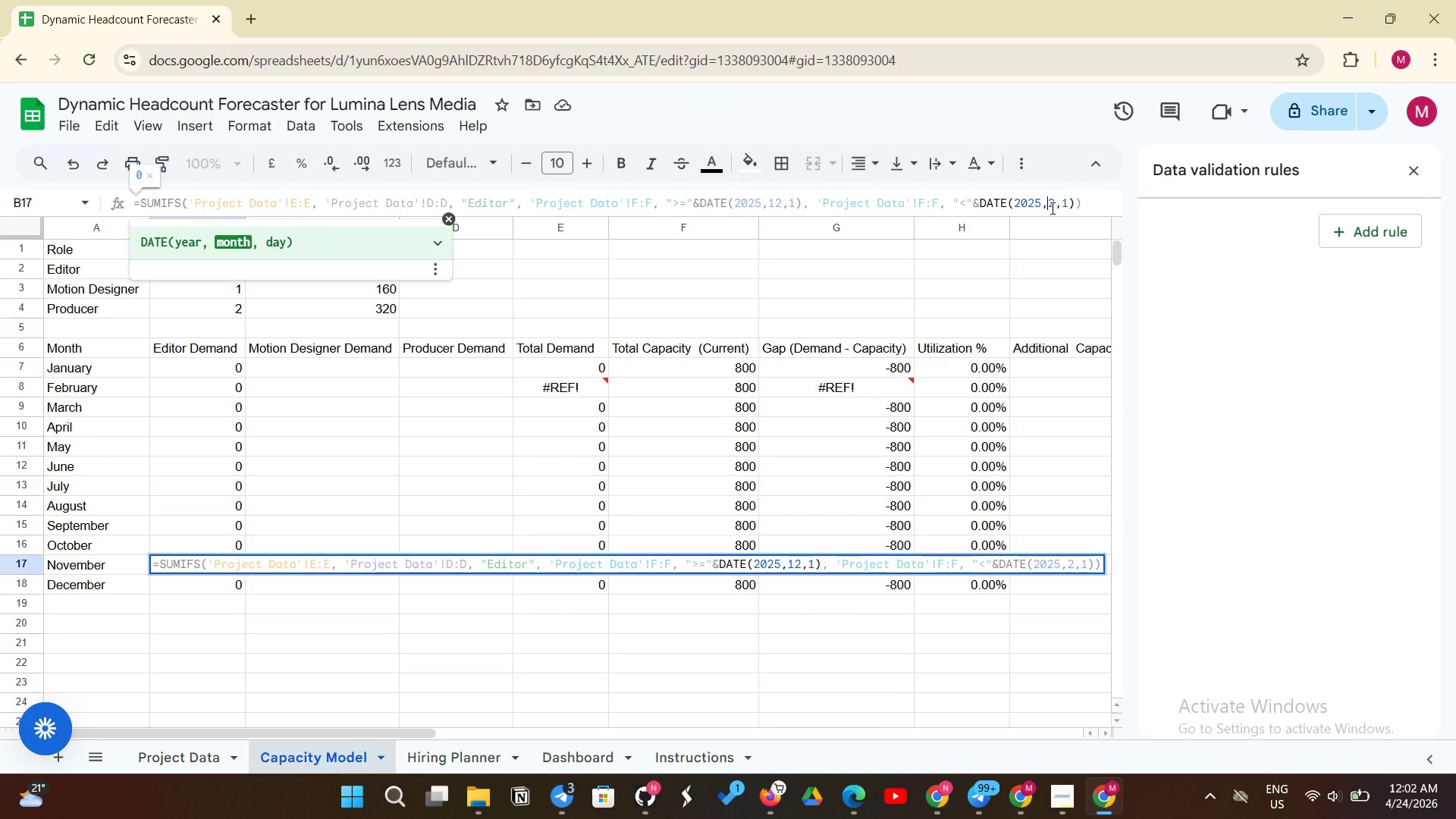 
key(1)
 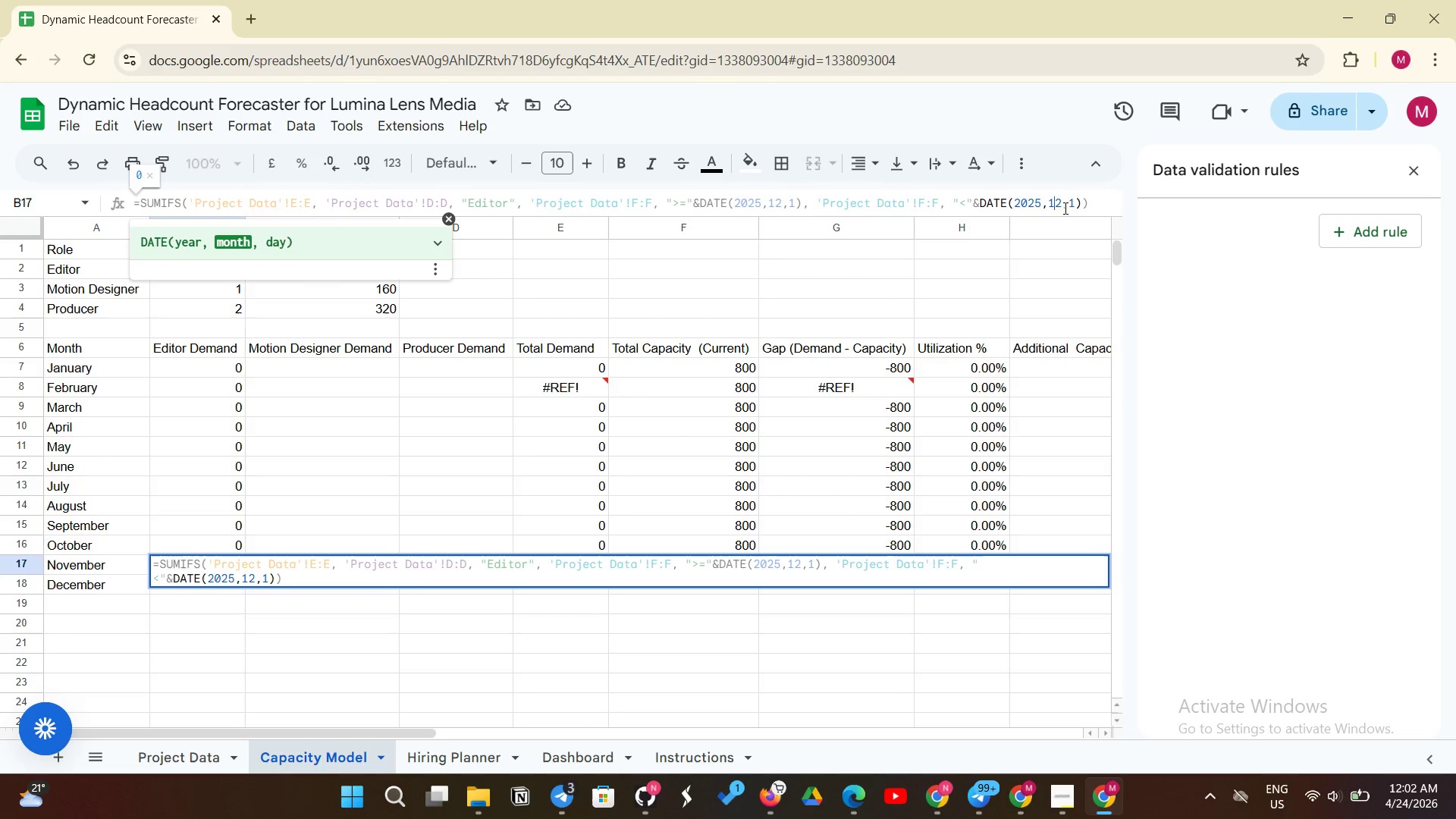 
left_click([1059, 202])
 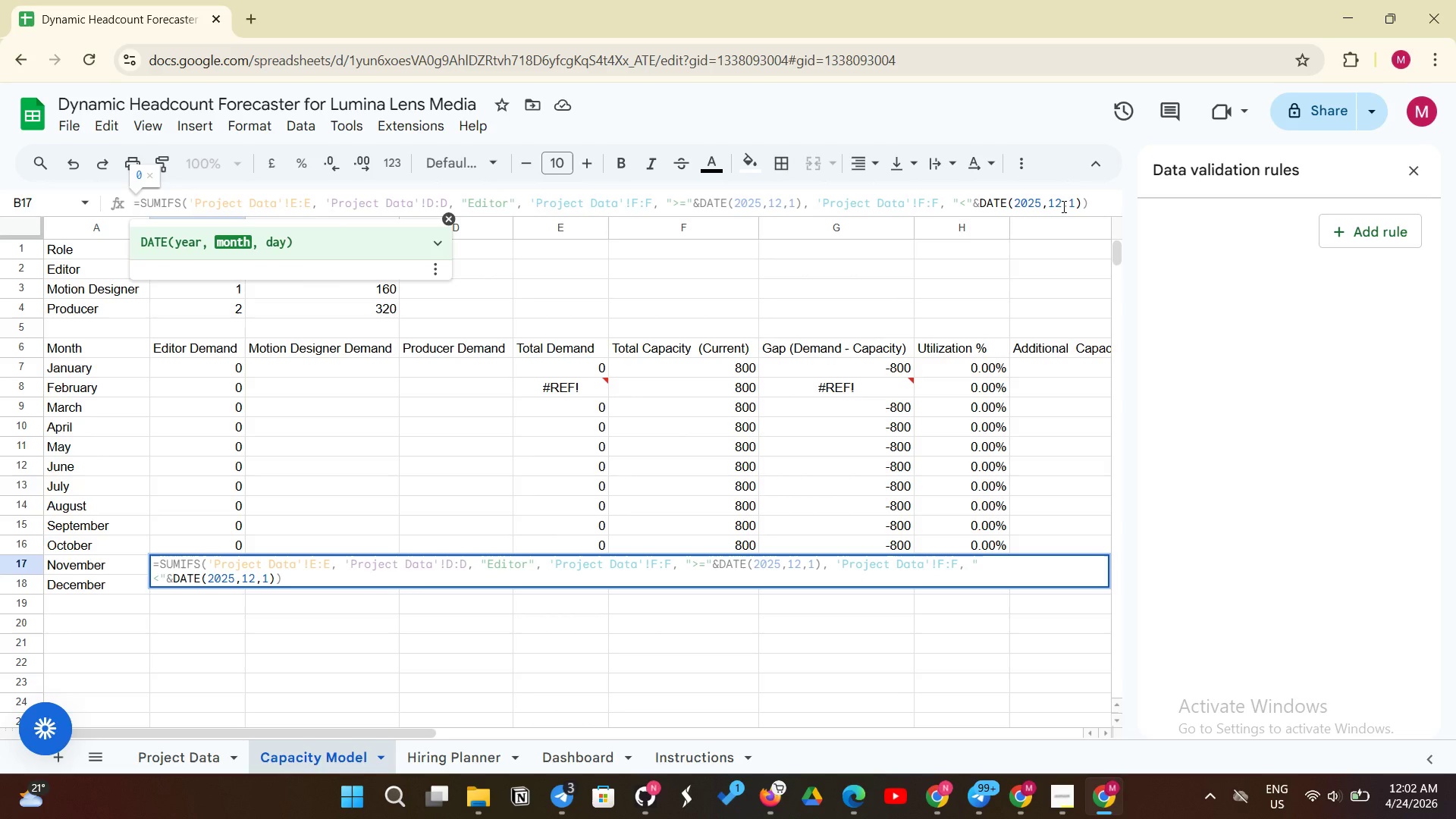 
key(Backspace)
 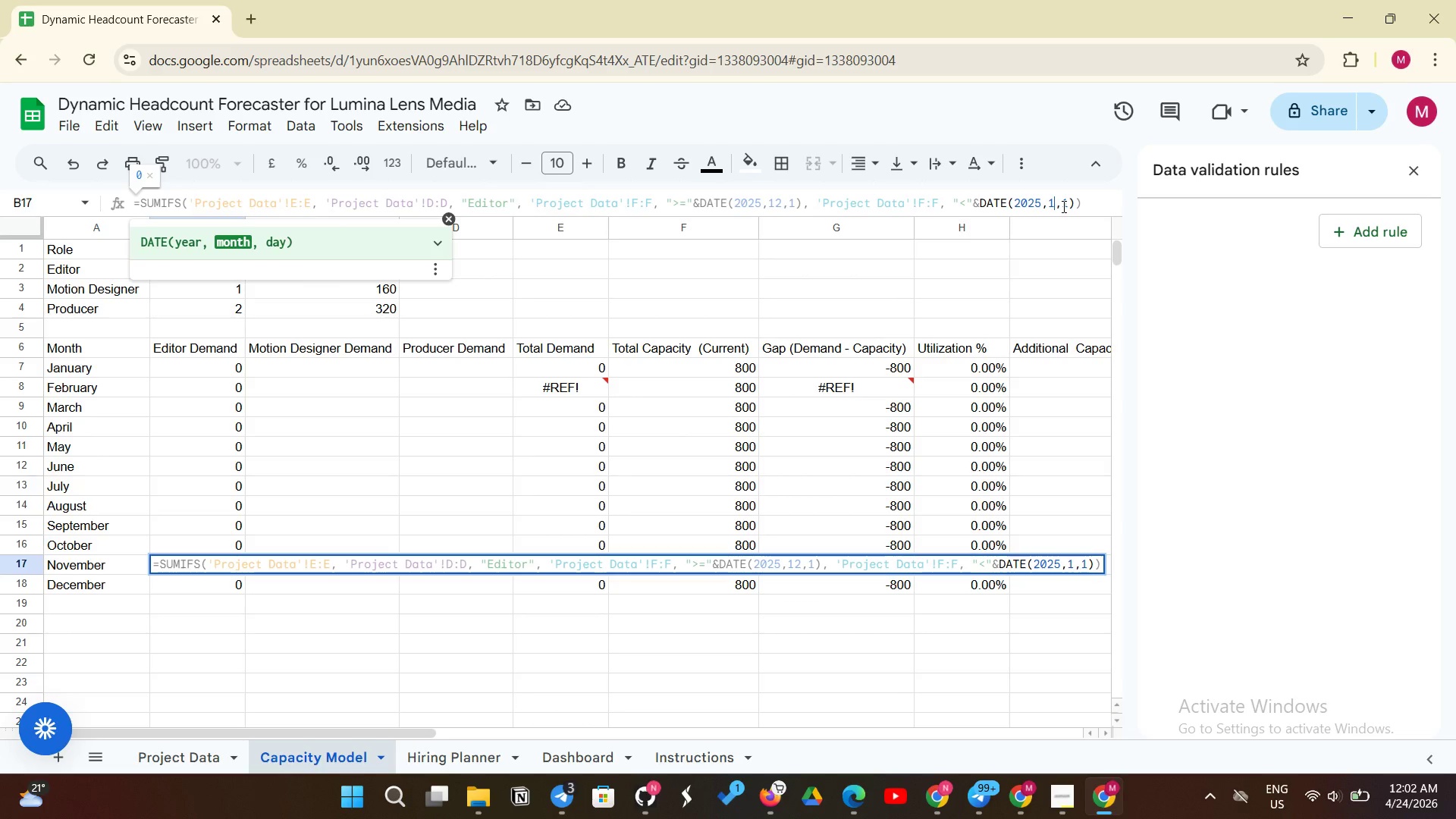 
key(3)
 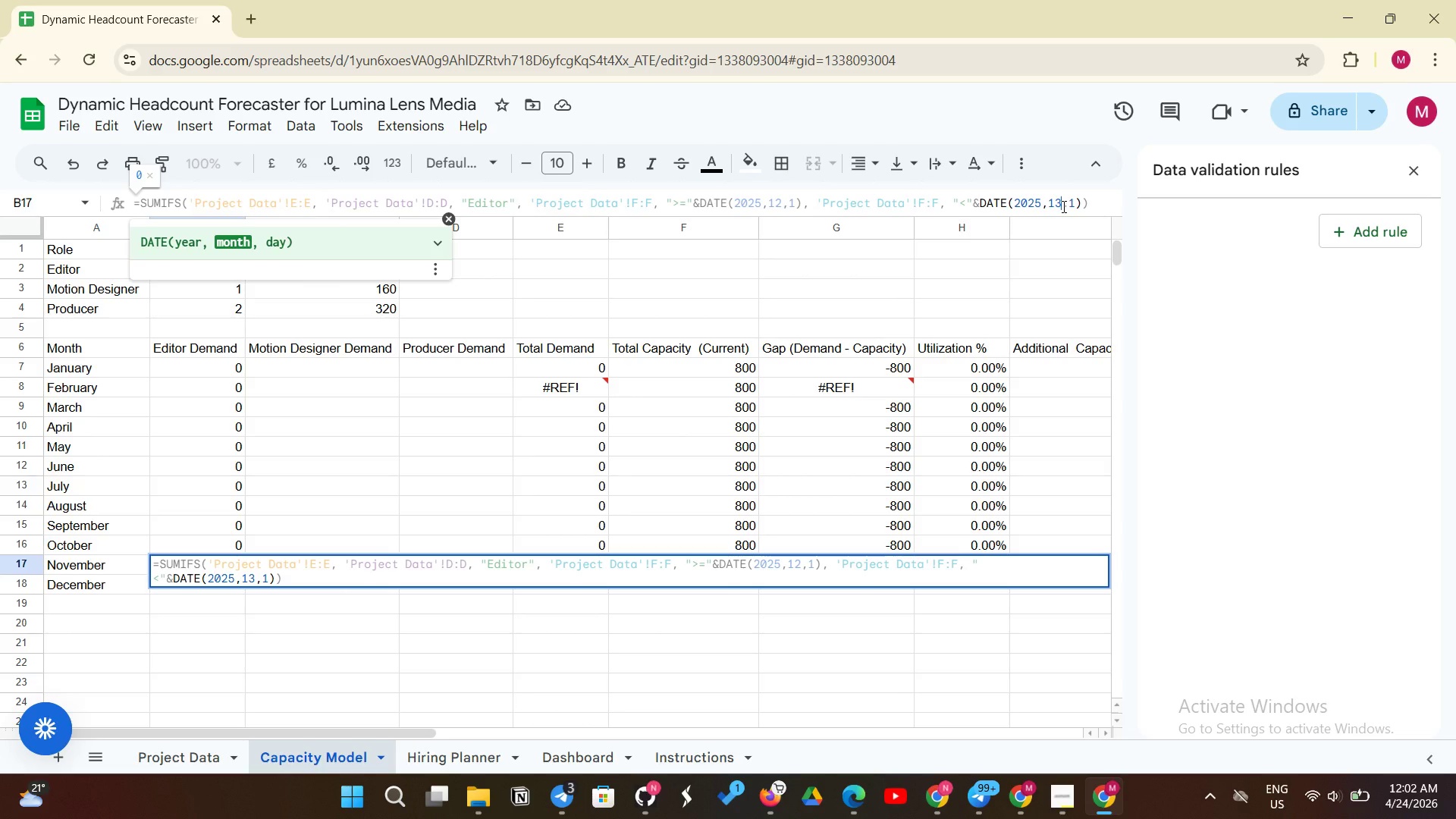 
key(Enter)
 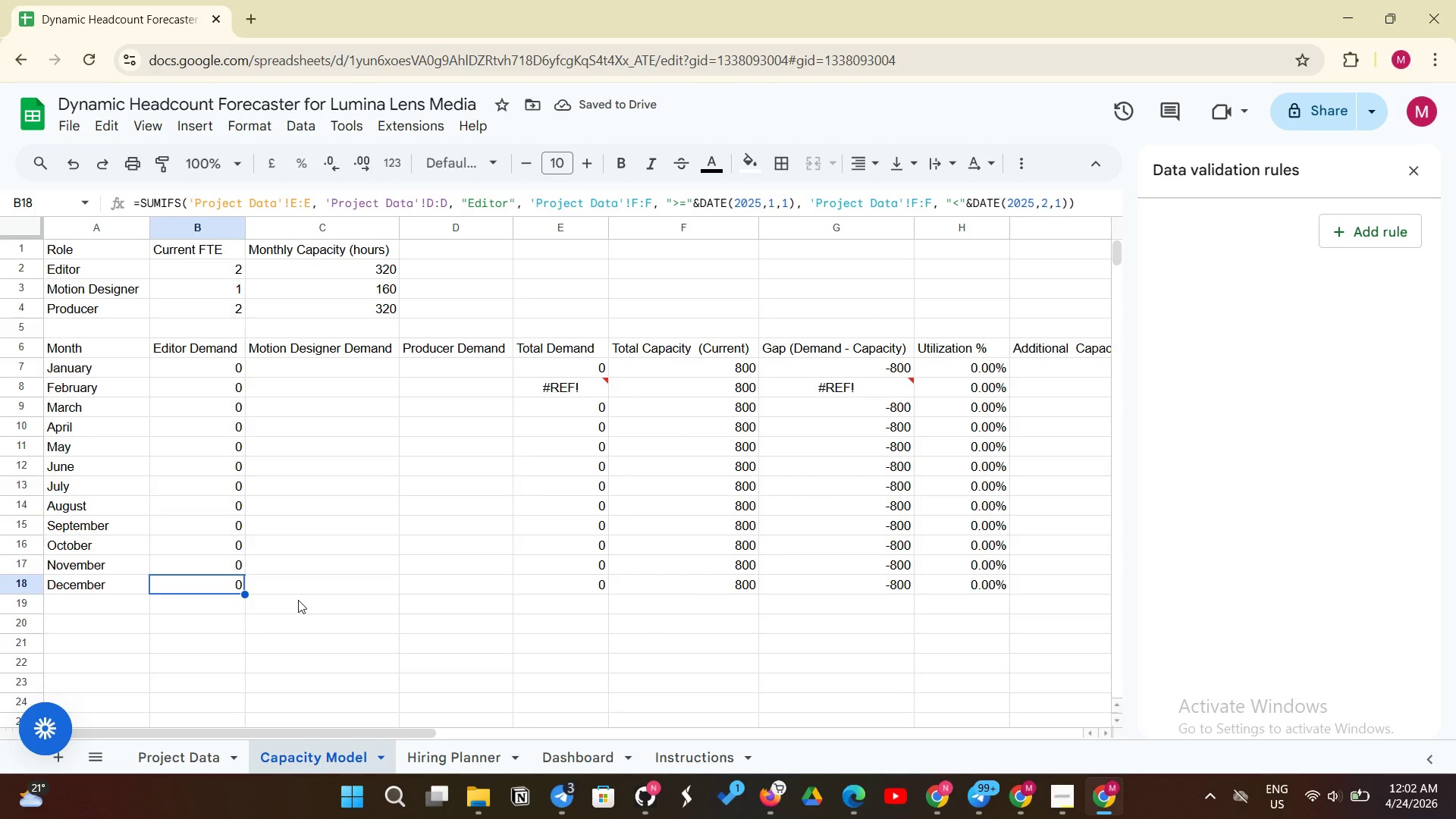 
left_click([218, 568])
 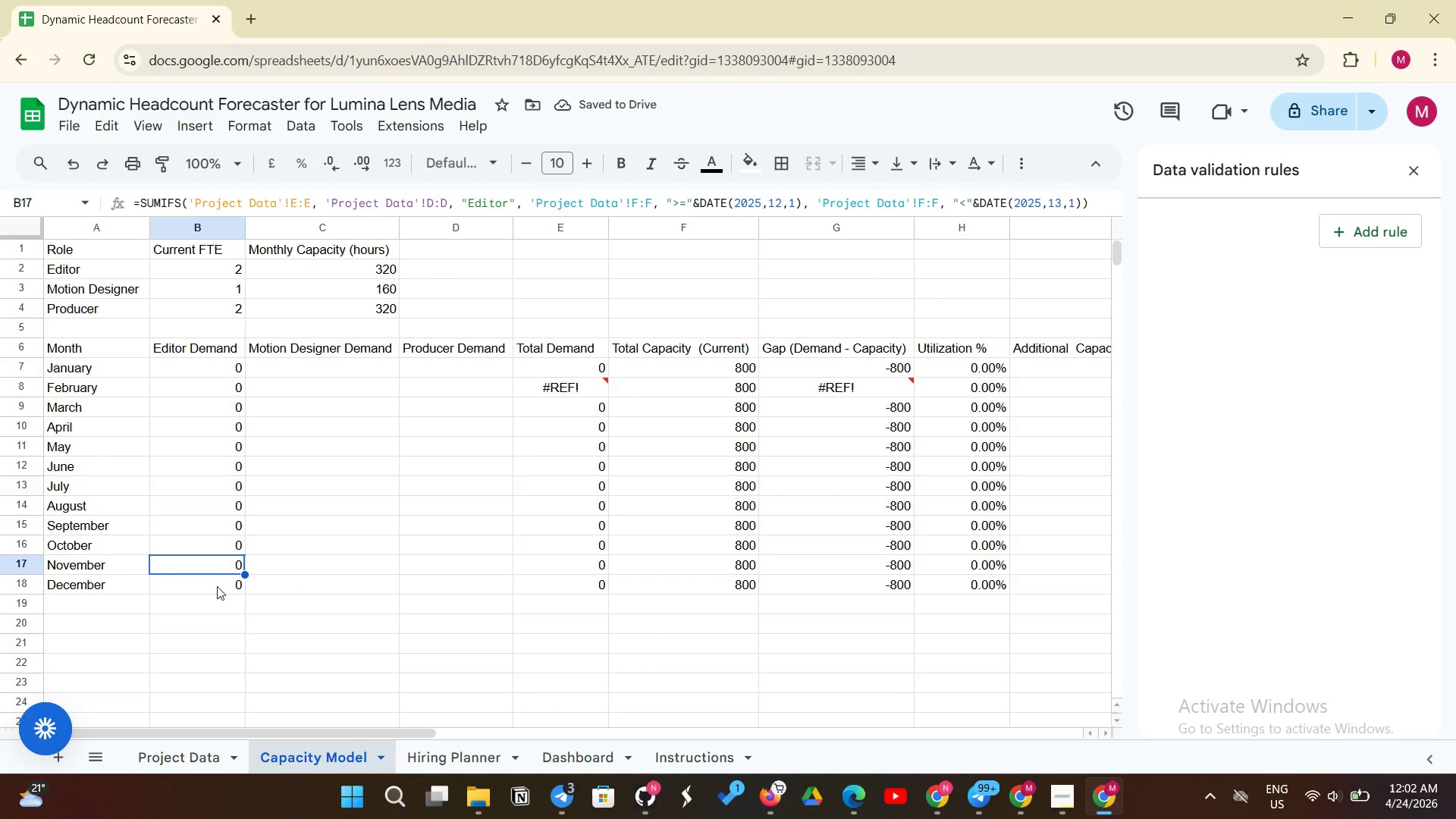 
left_click([217, 586])
 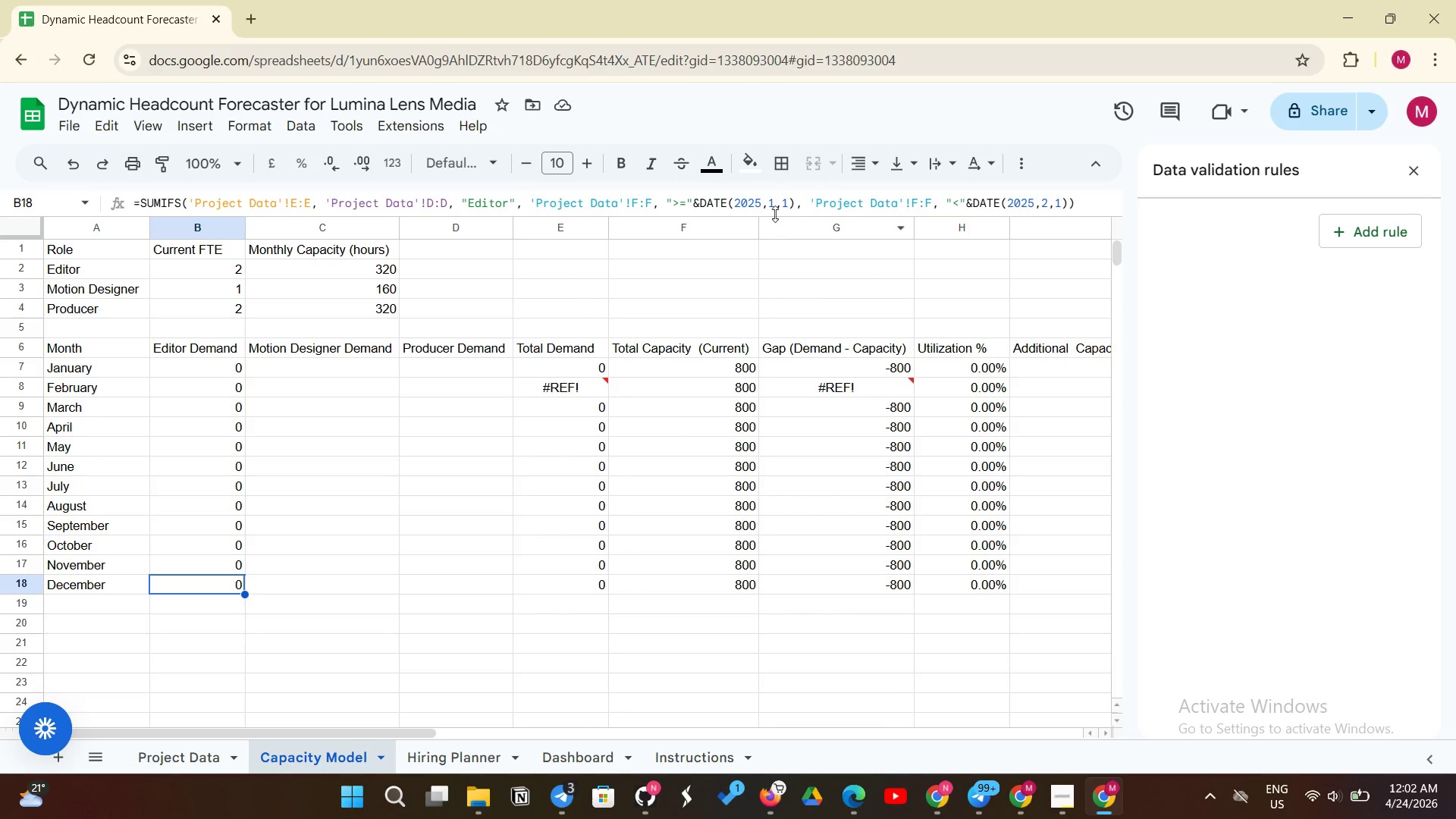 
left_click([774, 202])
 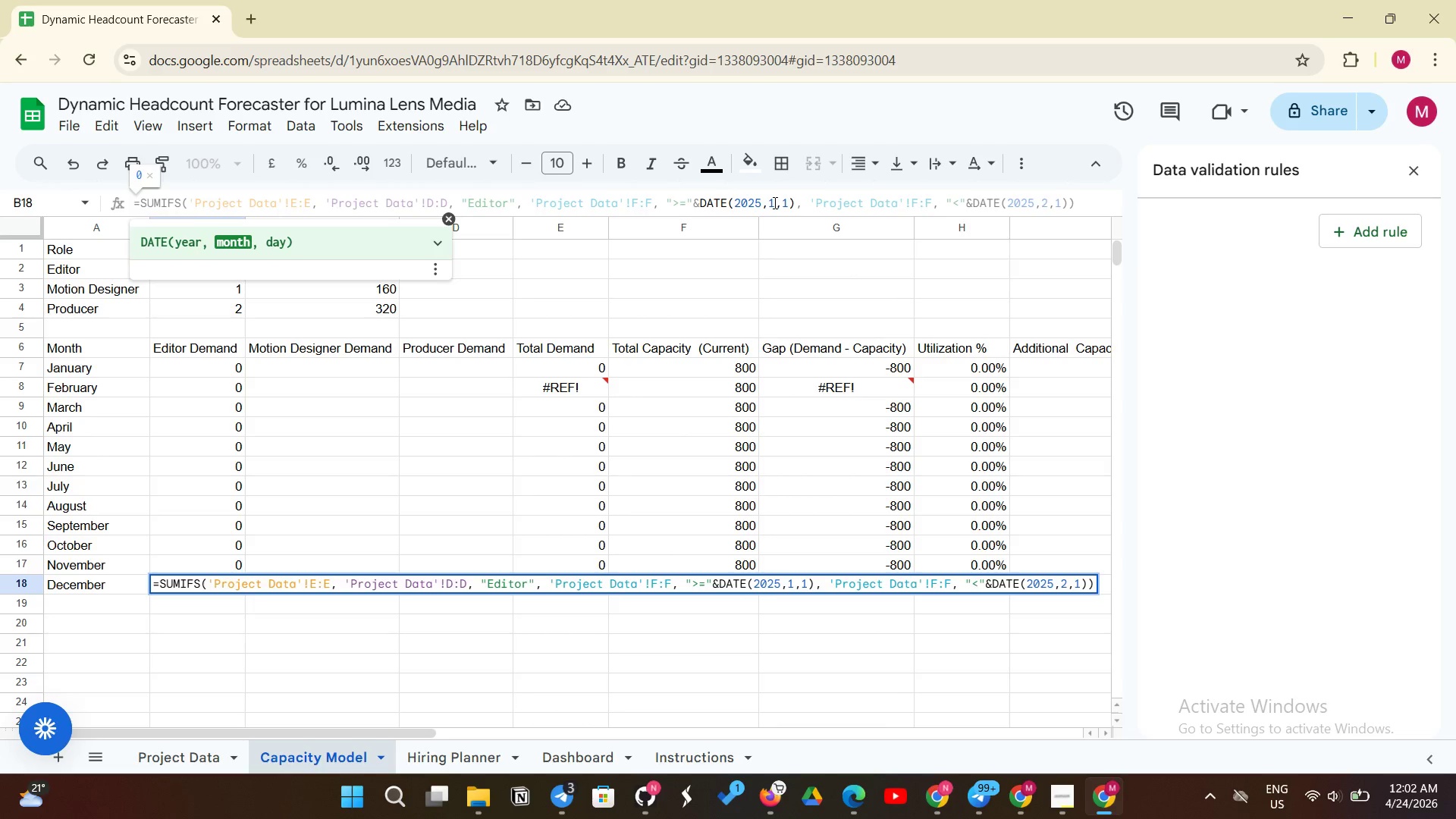 
key(3)
 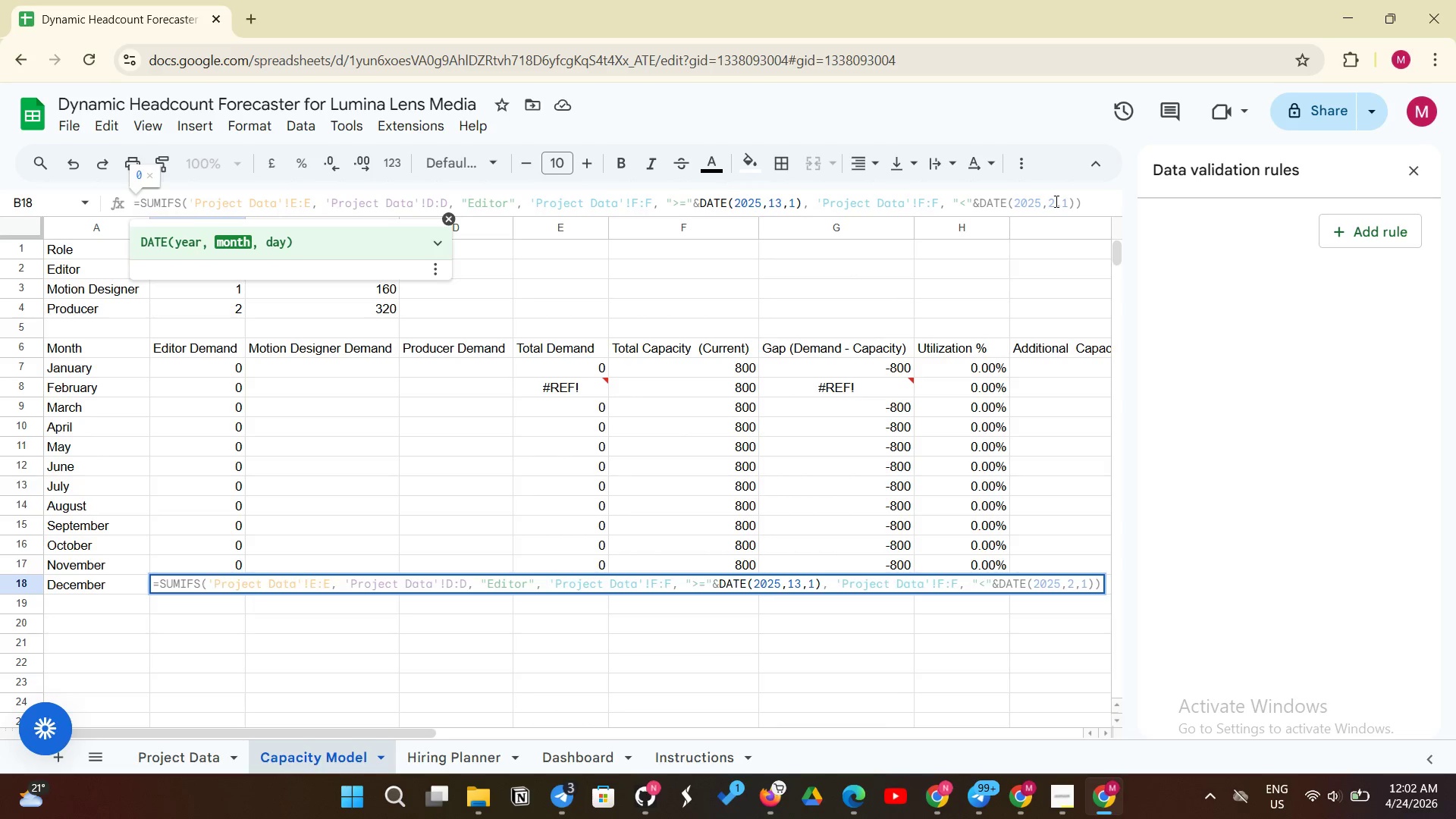 
double_click([1055, 201])
 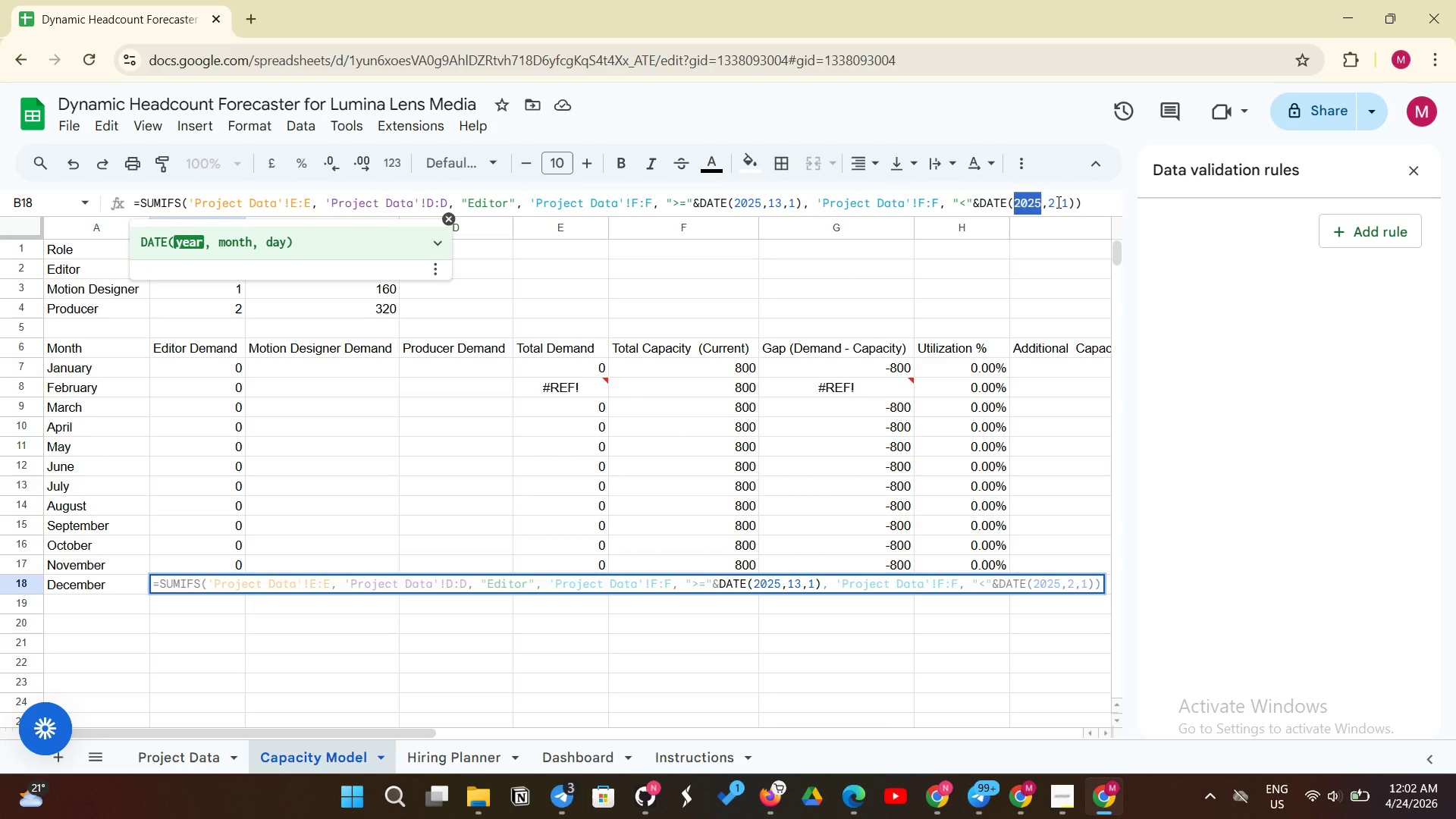 
left_click([1057, 202])
 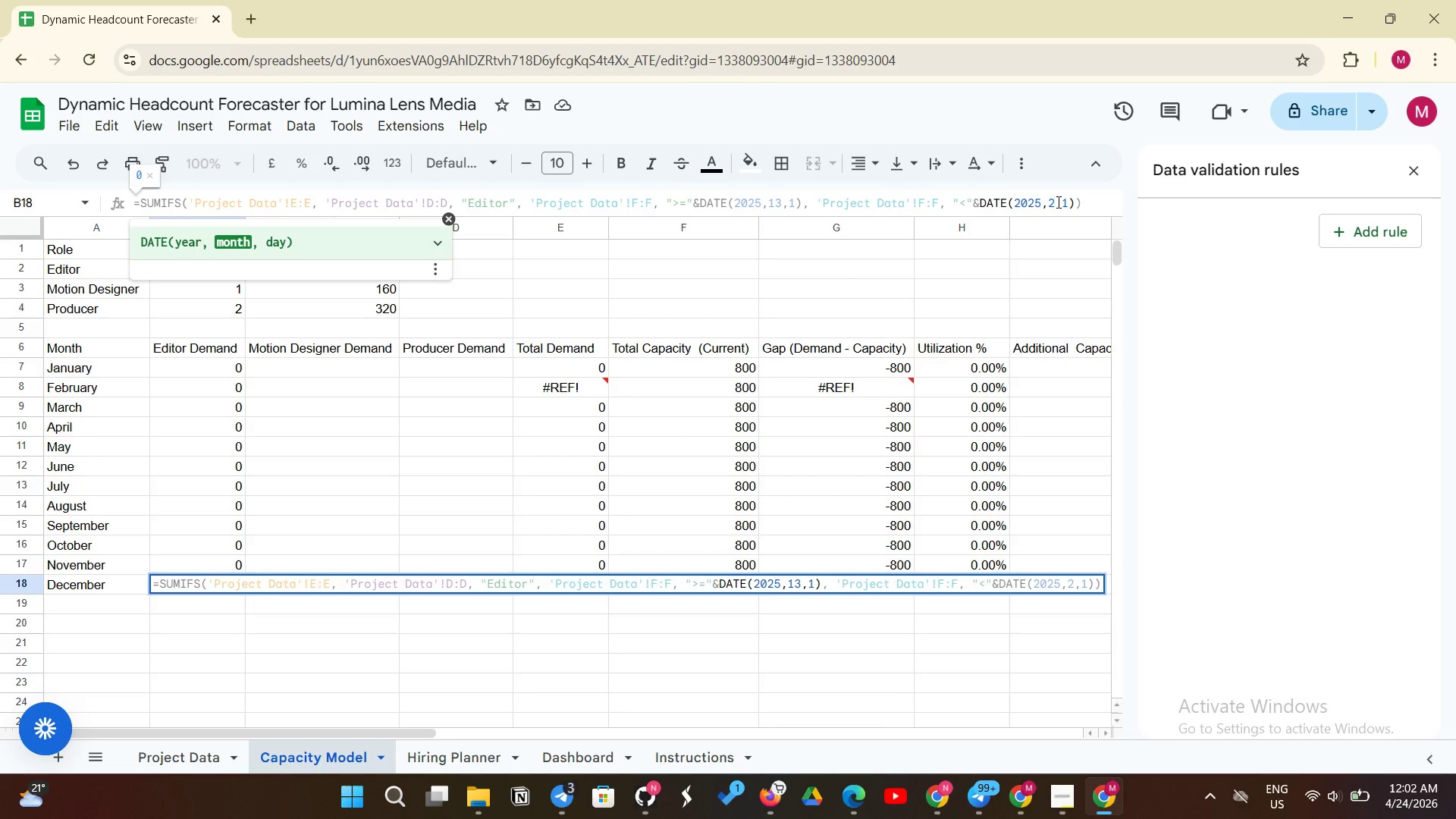 
key(Backspace)
type(14)
 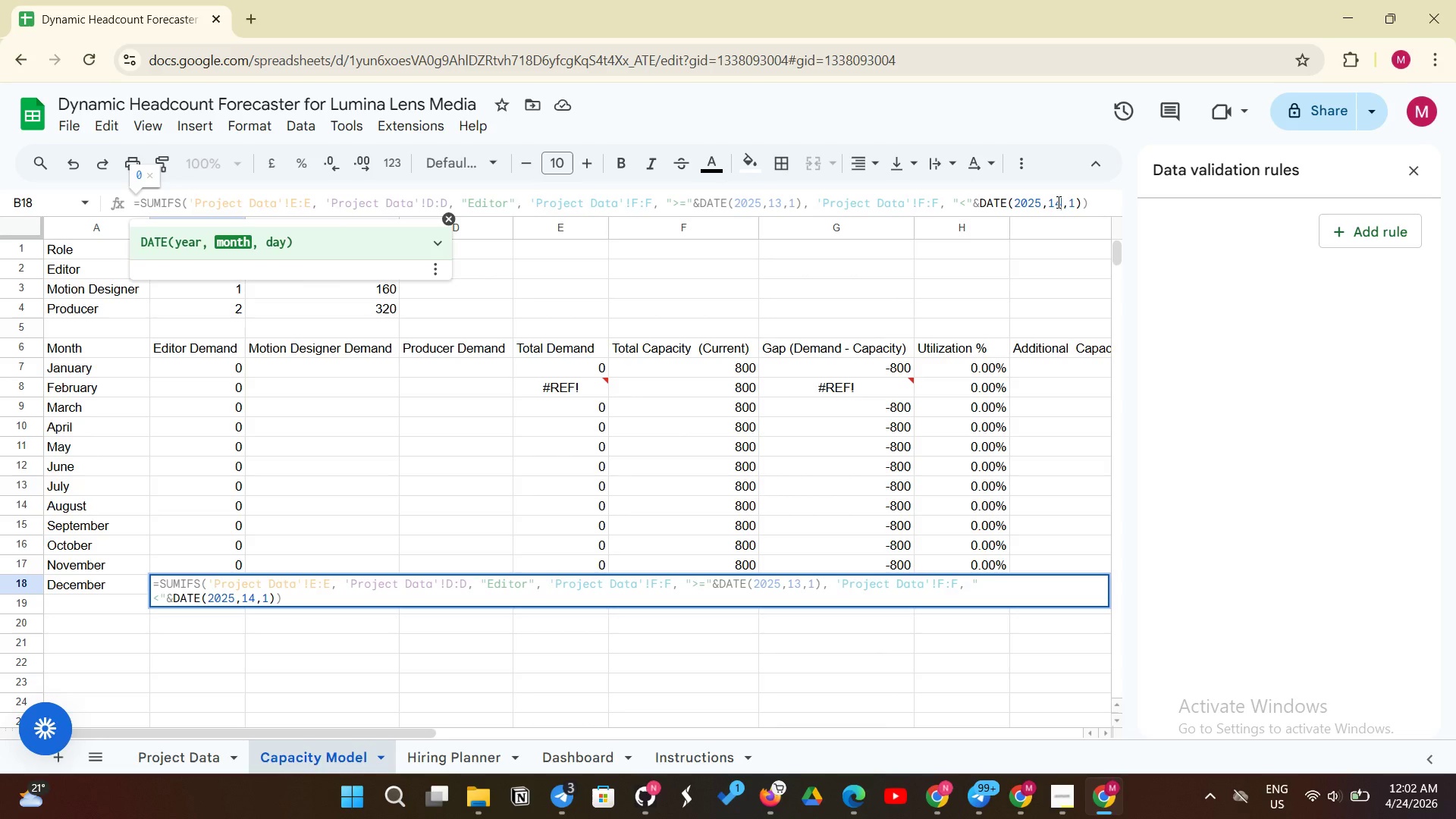 
key(Enter)
 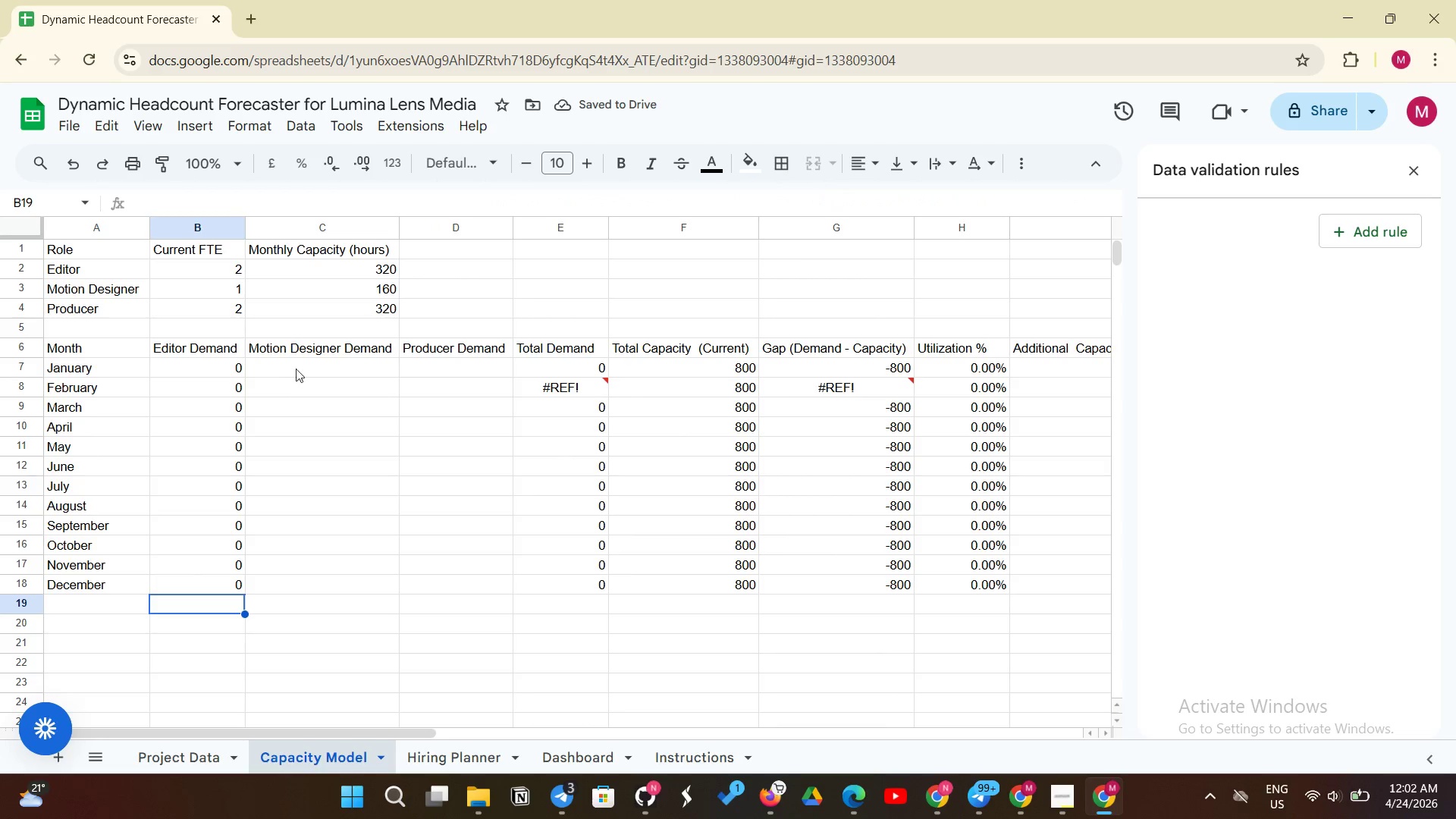 
left_click([232, 373])
 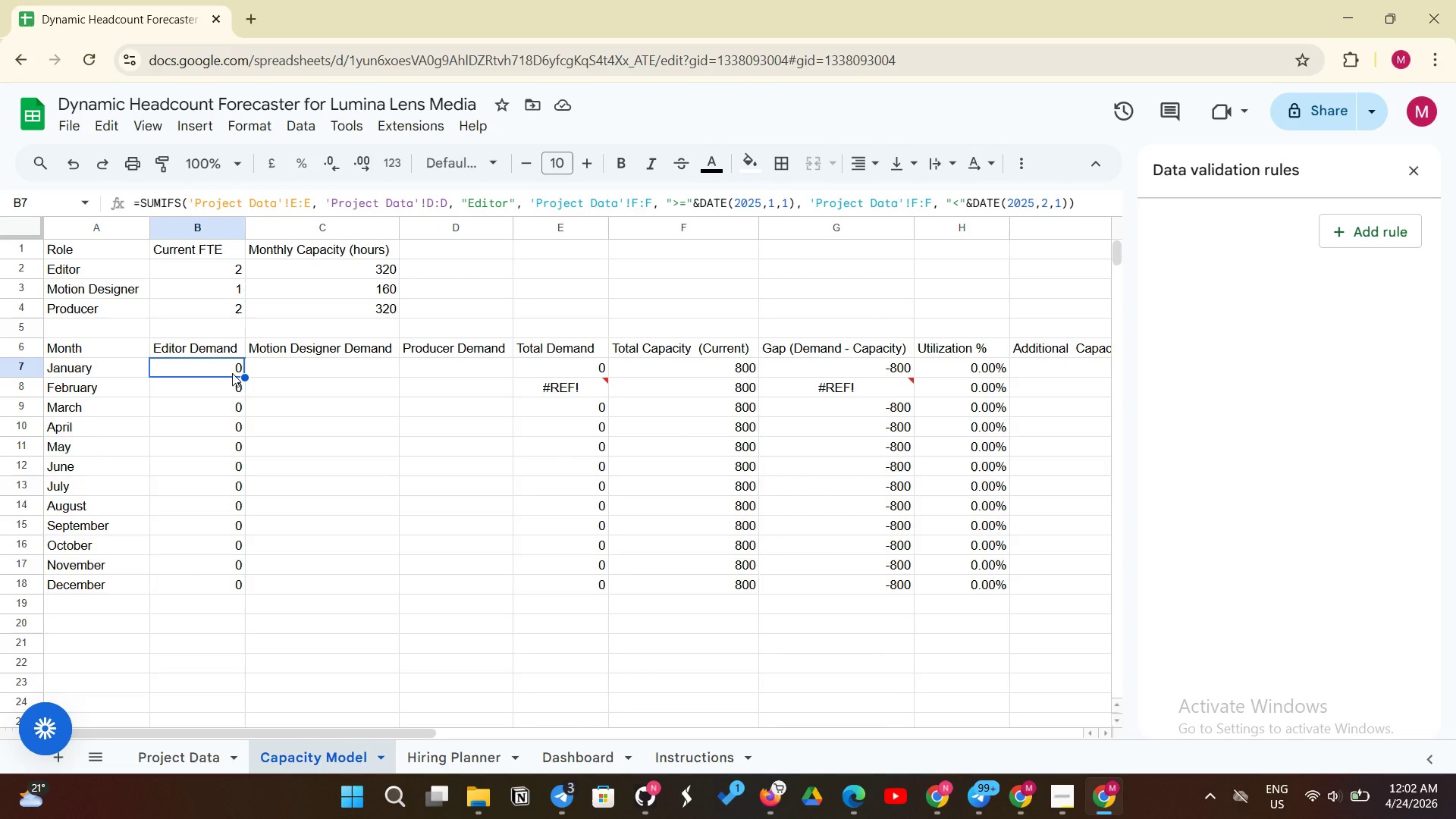 
left_click([230, 404])
 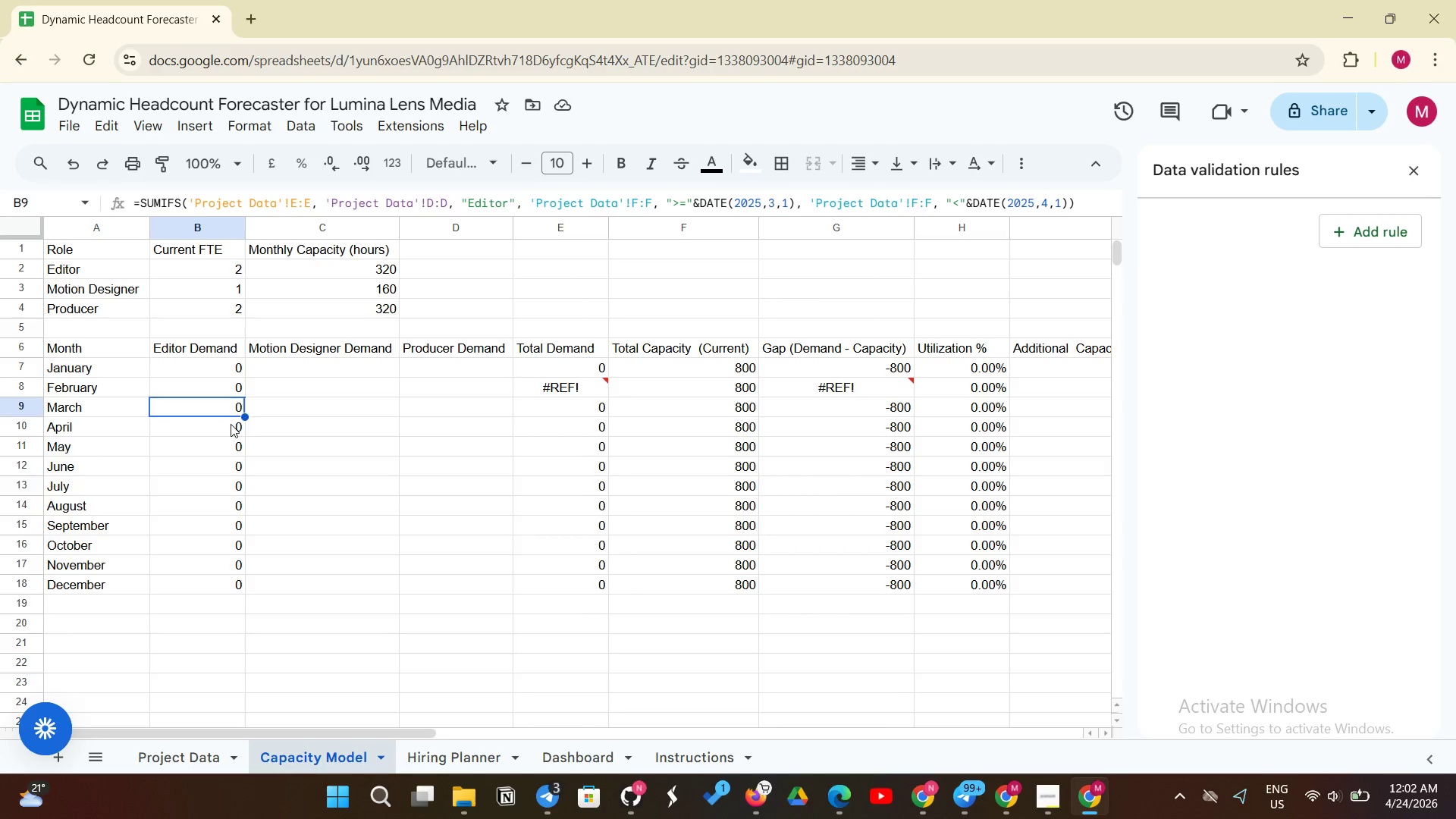 
left_click([231, 424])
 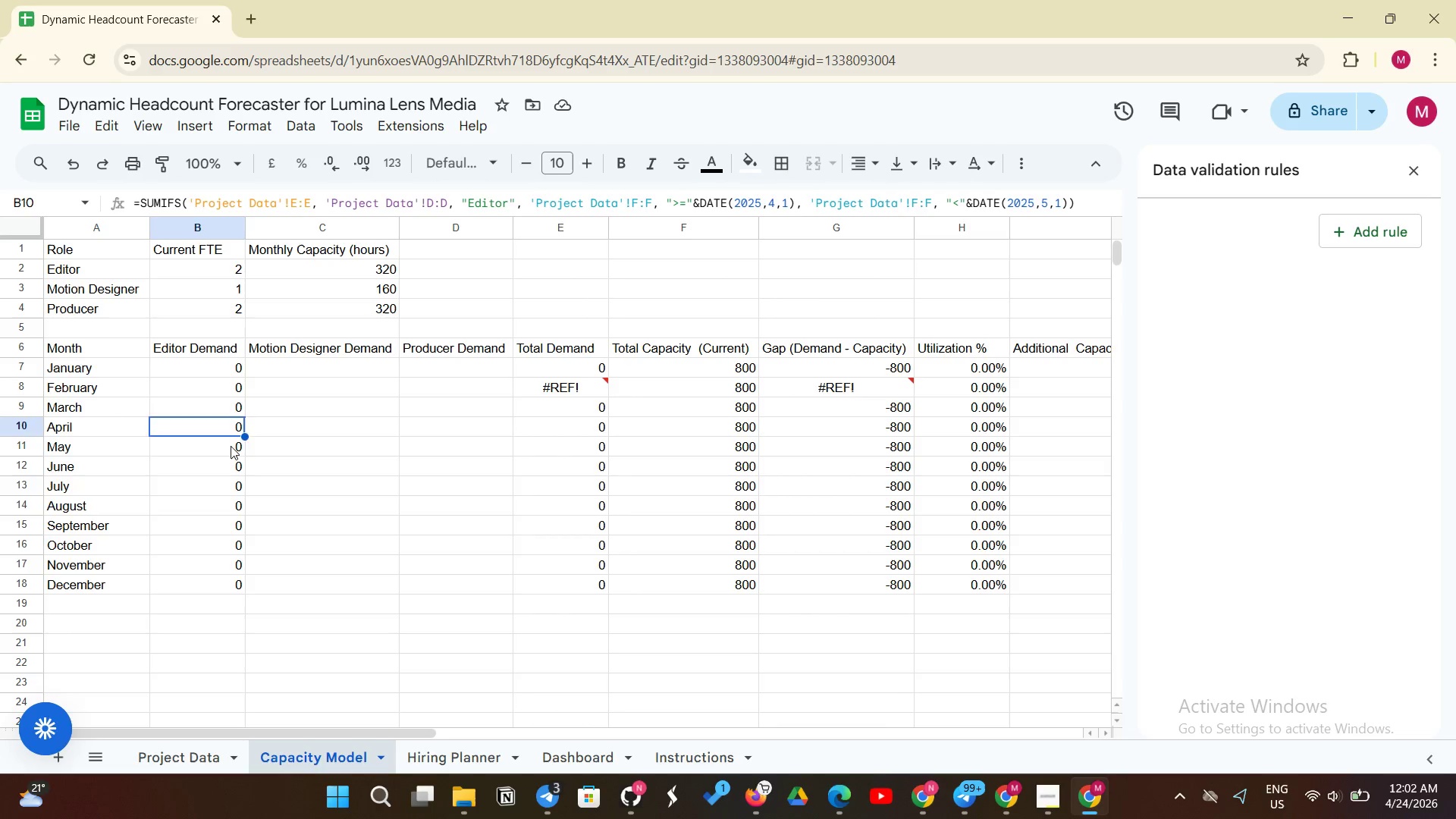 
left_click([231, 446])
 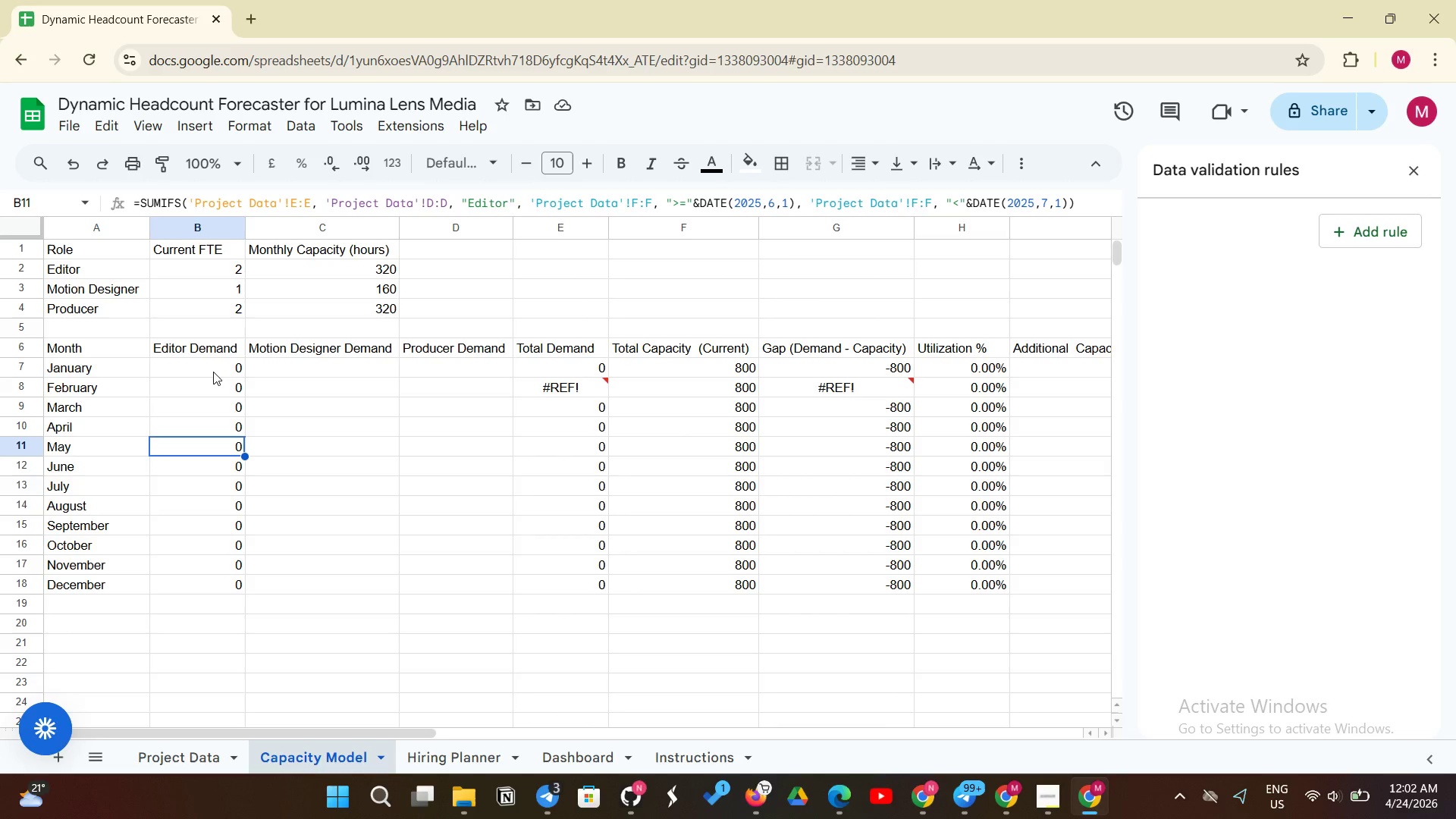 
left_click([213, 372])
 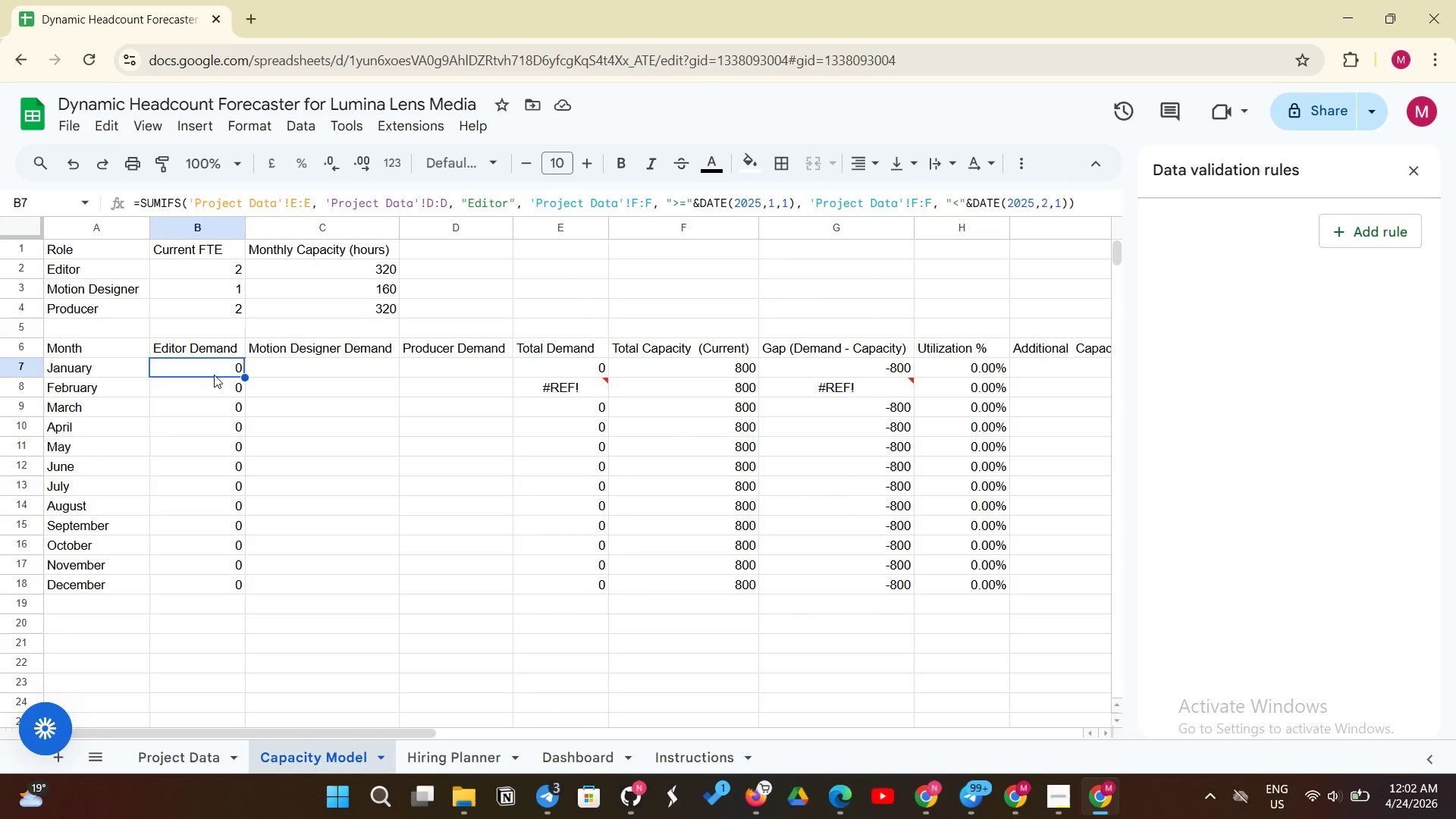 
left_click([215, 397])
 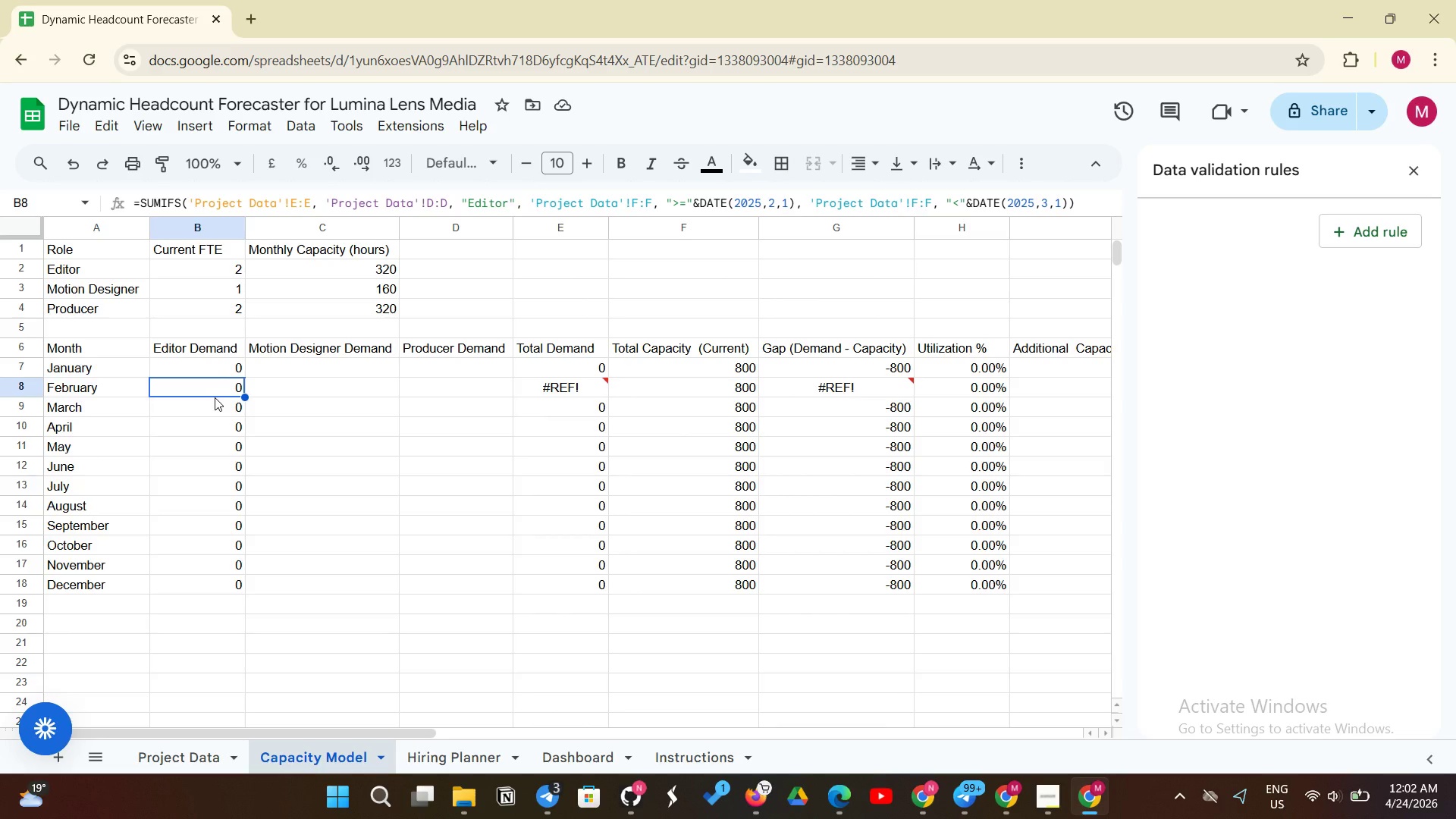 
wait(5.83)
 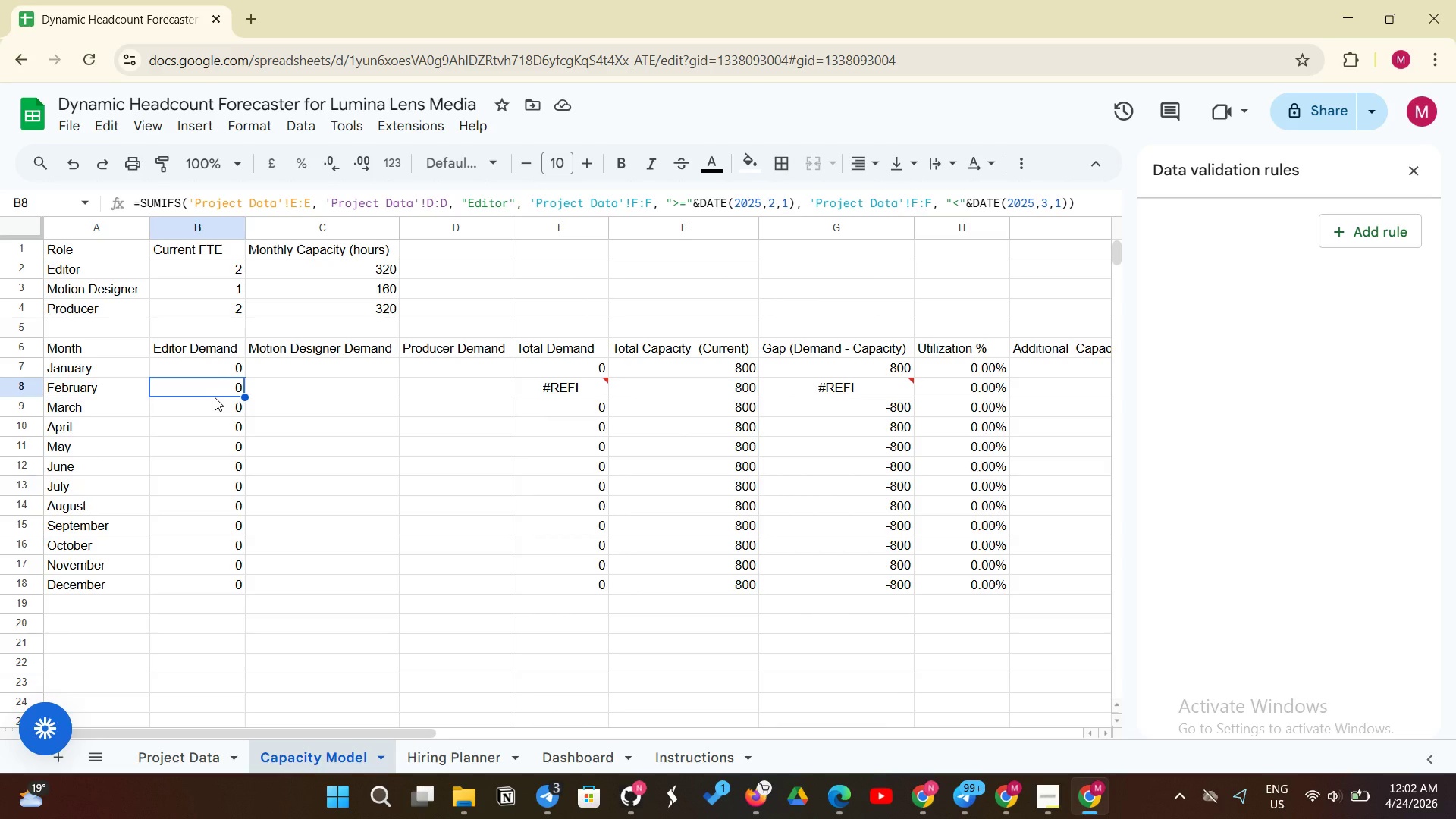 
left_click([214, 417])
 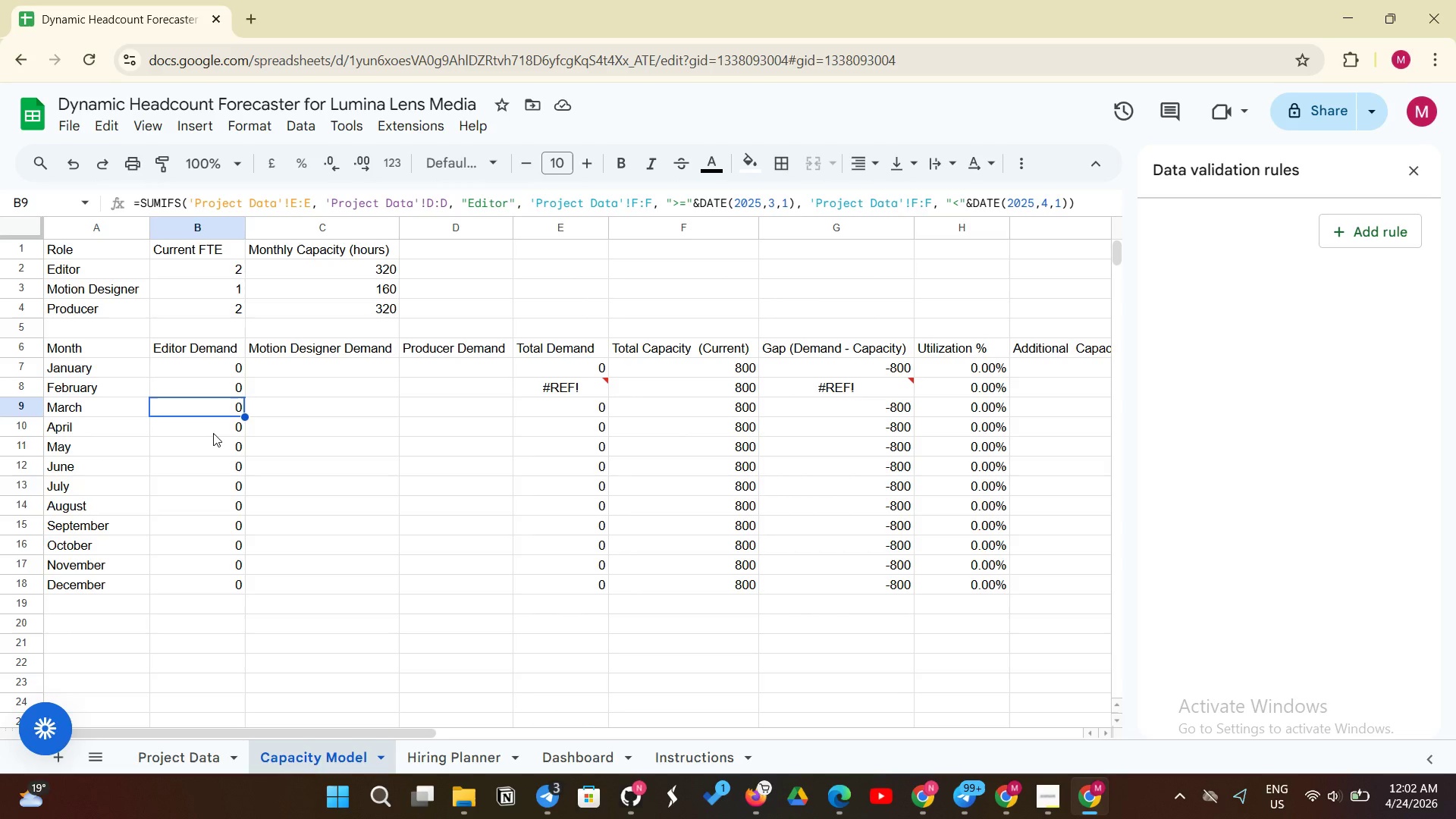 
left_click([213, 433])
 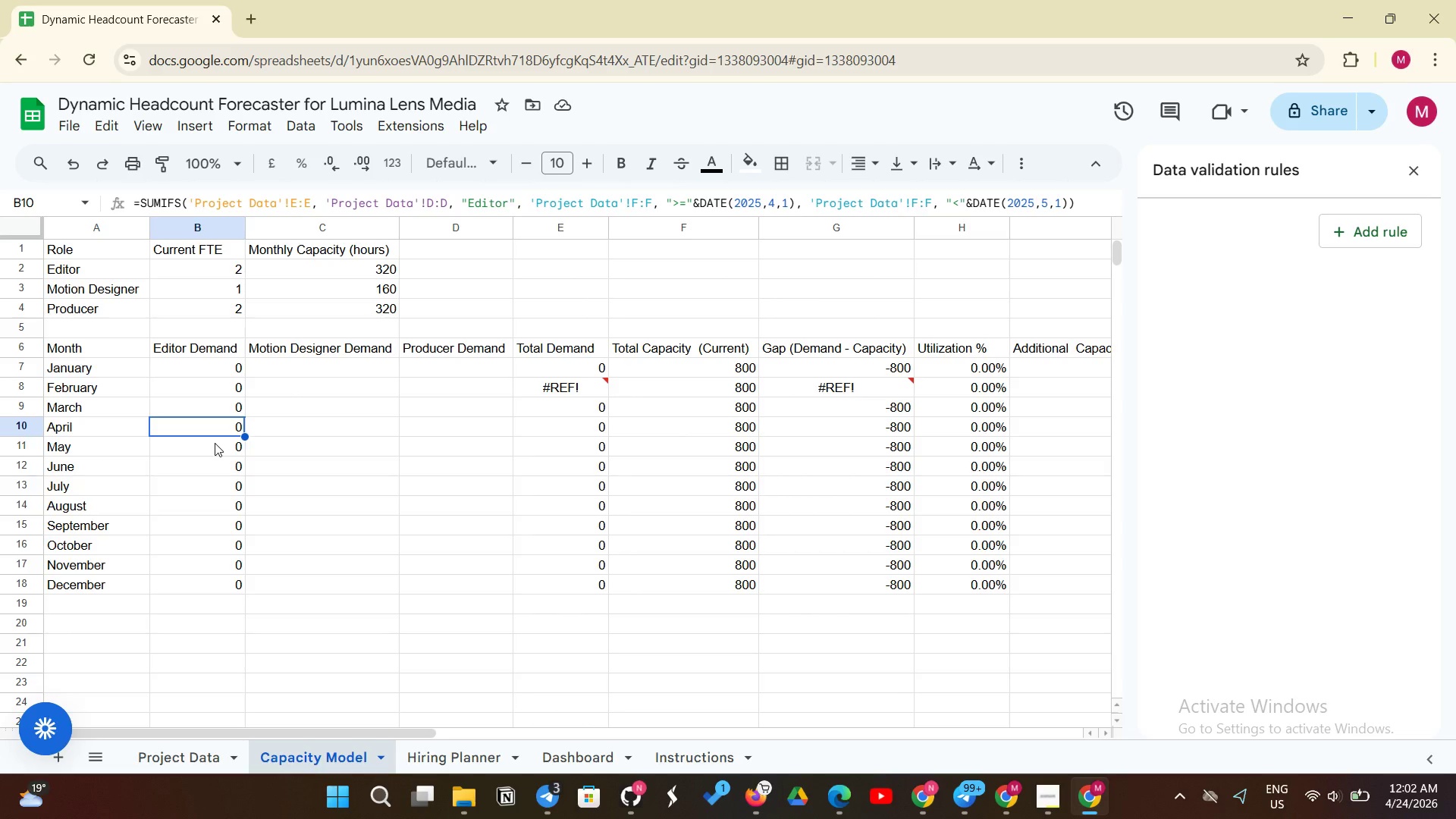 
left_click([215, 443])
 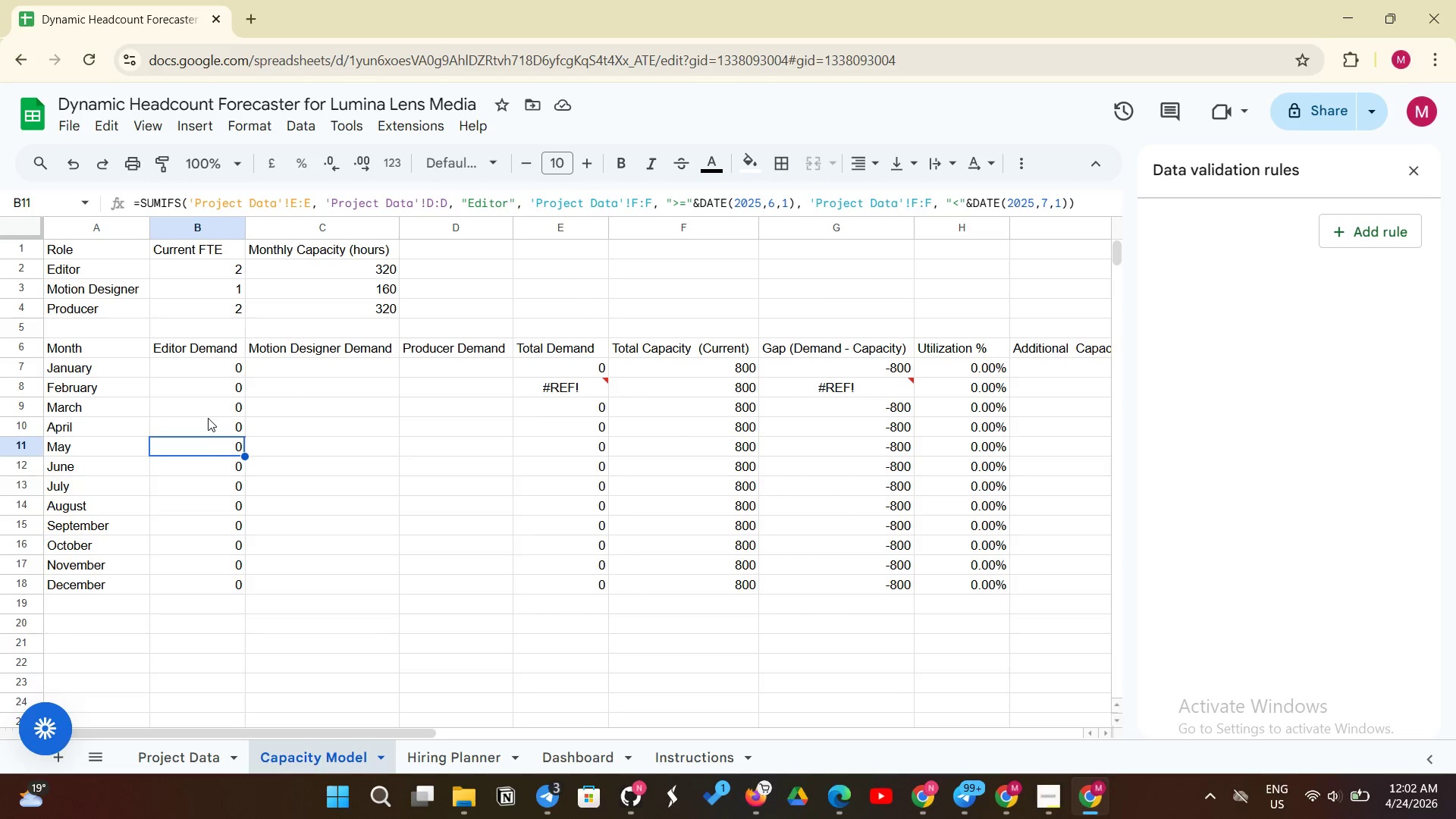 
left_click([208, 423])
 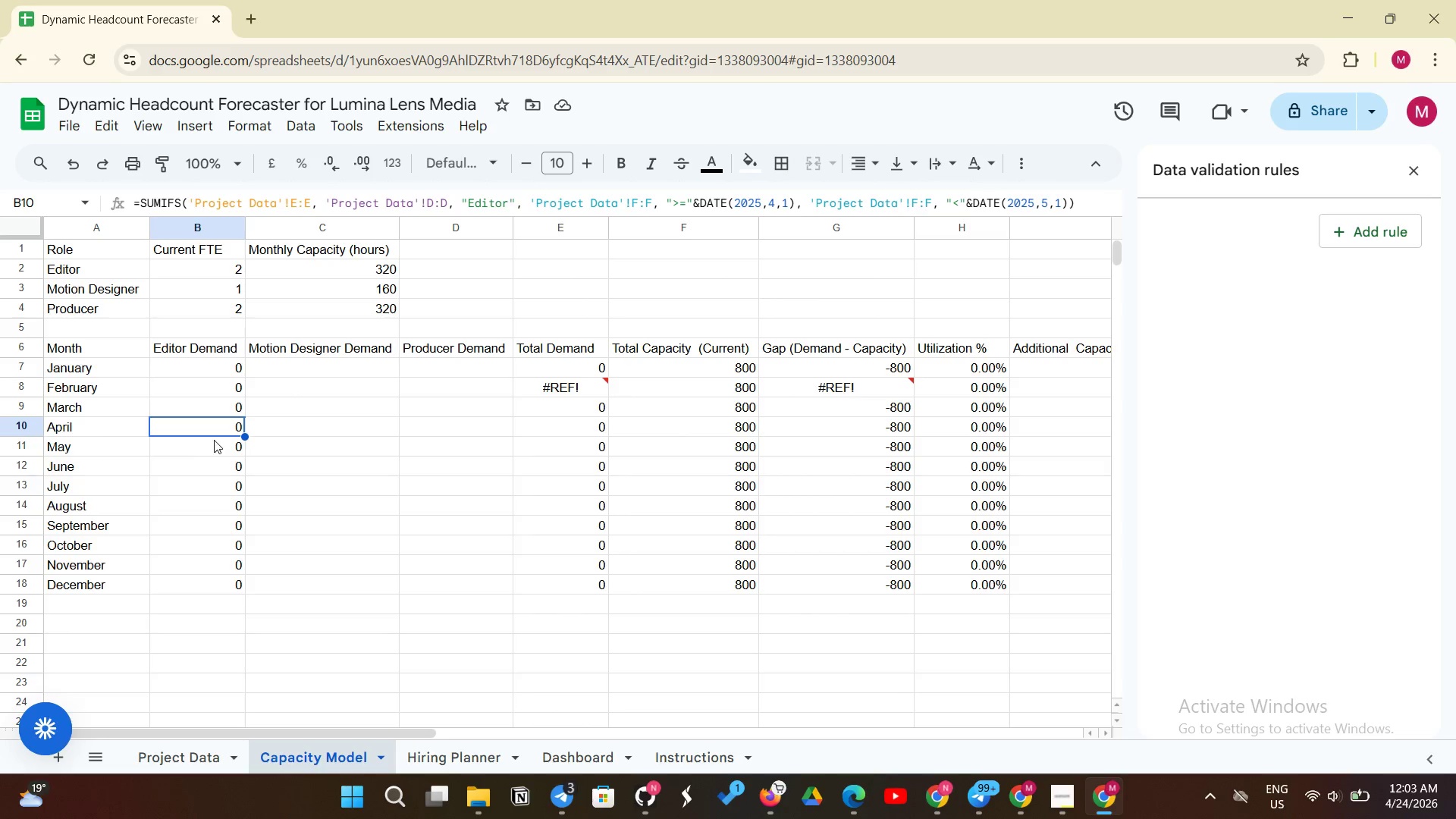 
left_click([215, 444])
 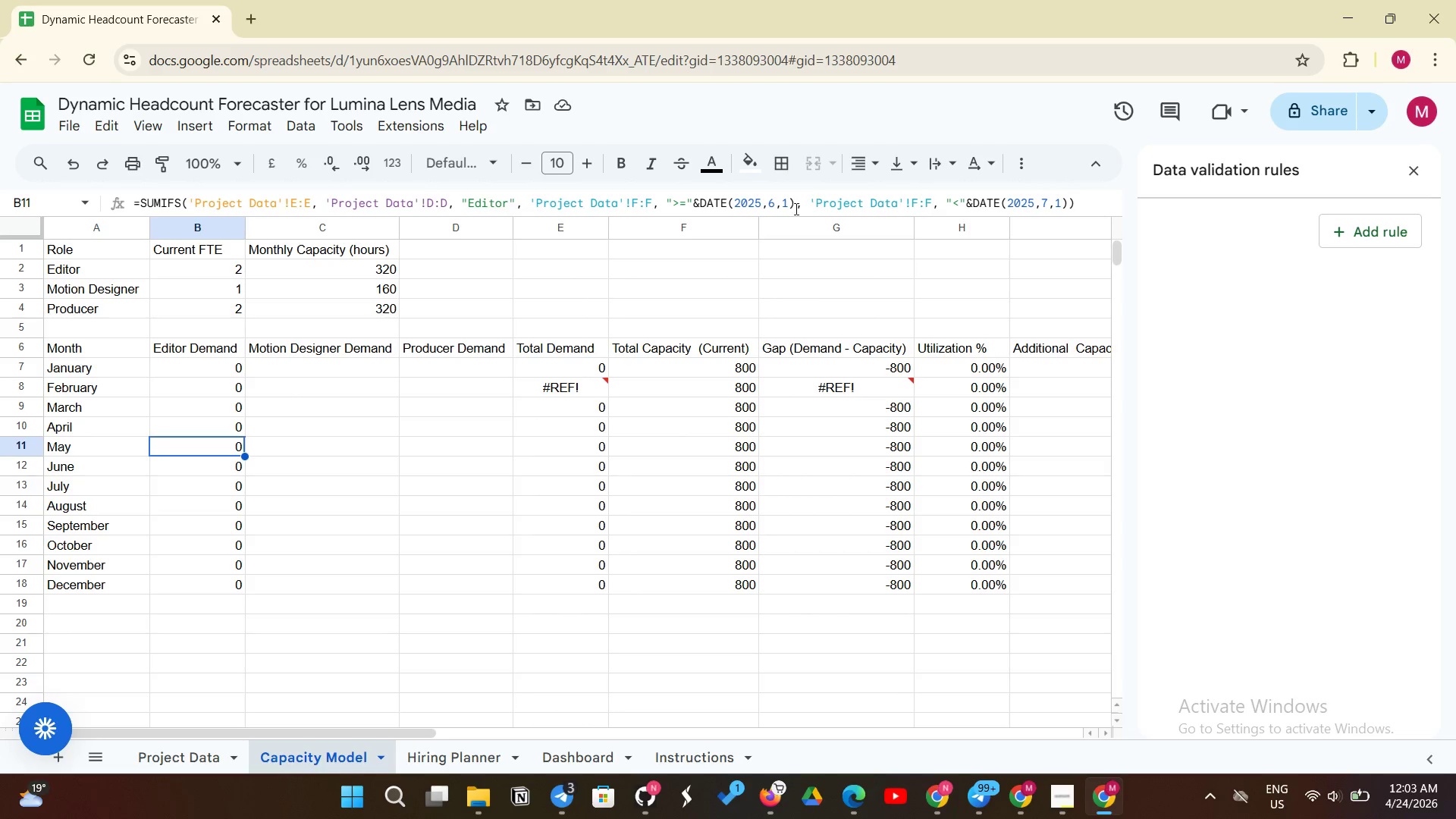 
left_click([774, 205])
 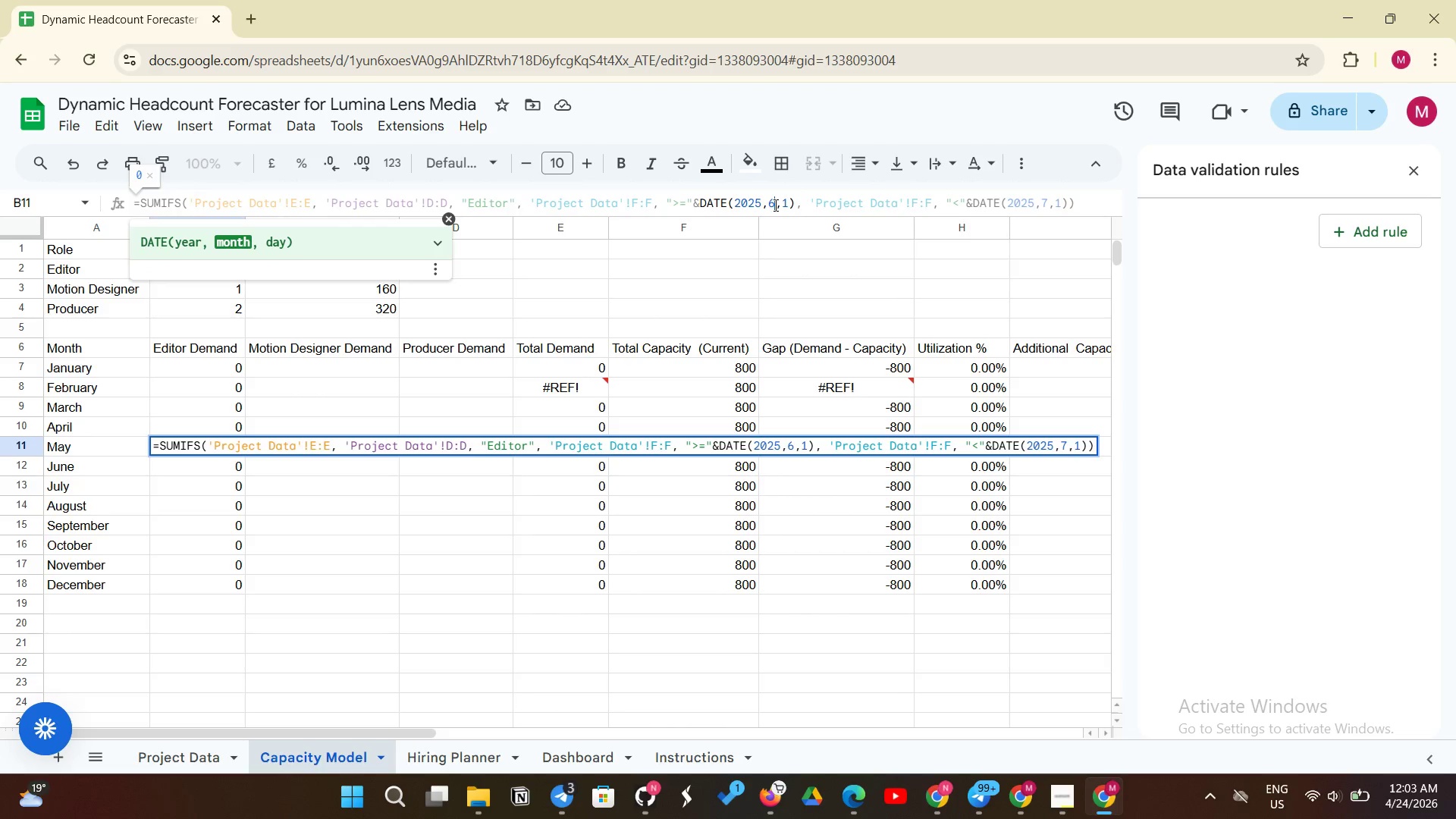 
key(Backspace)
 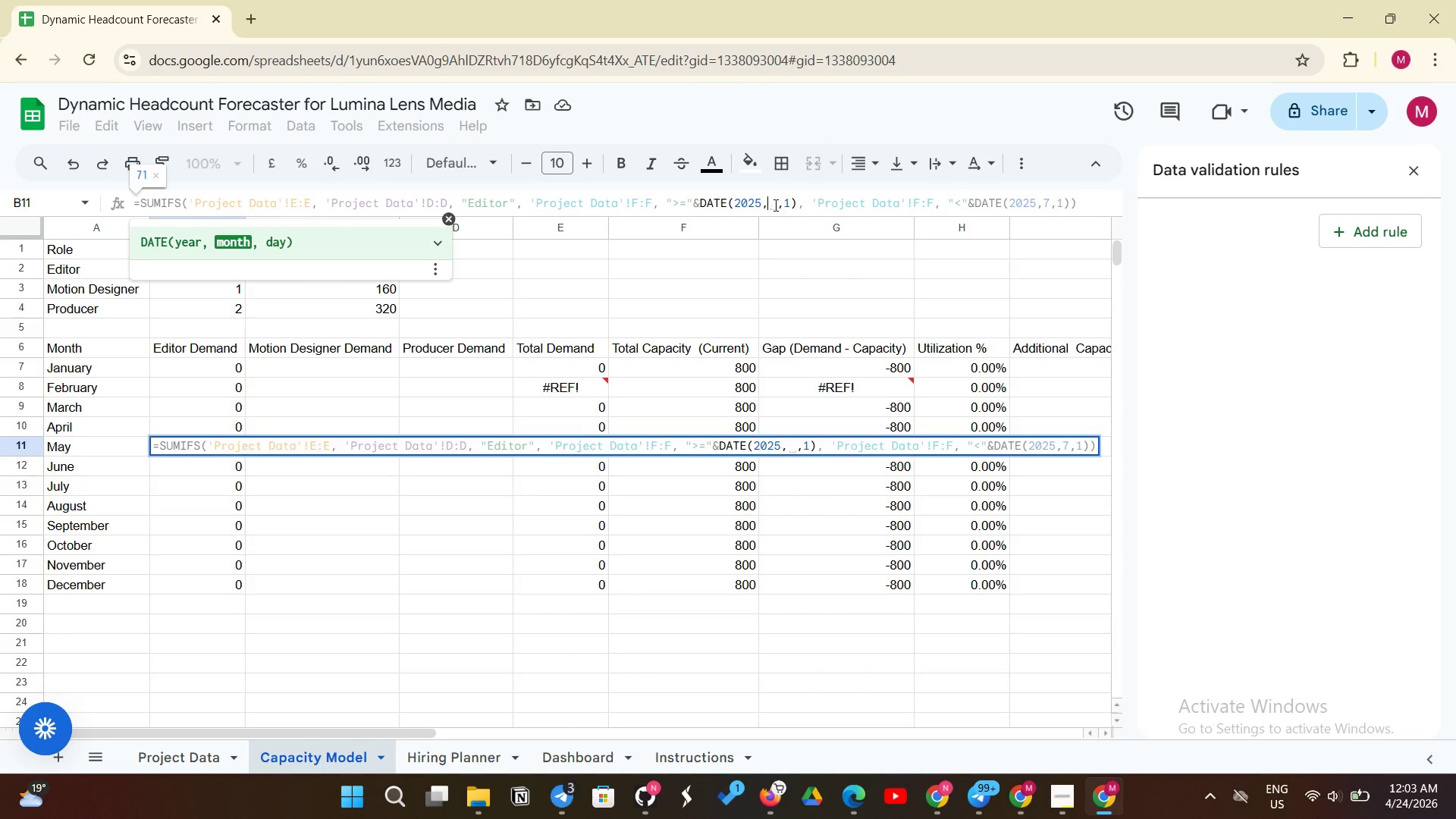 
key(5)
 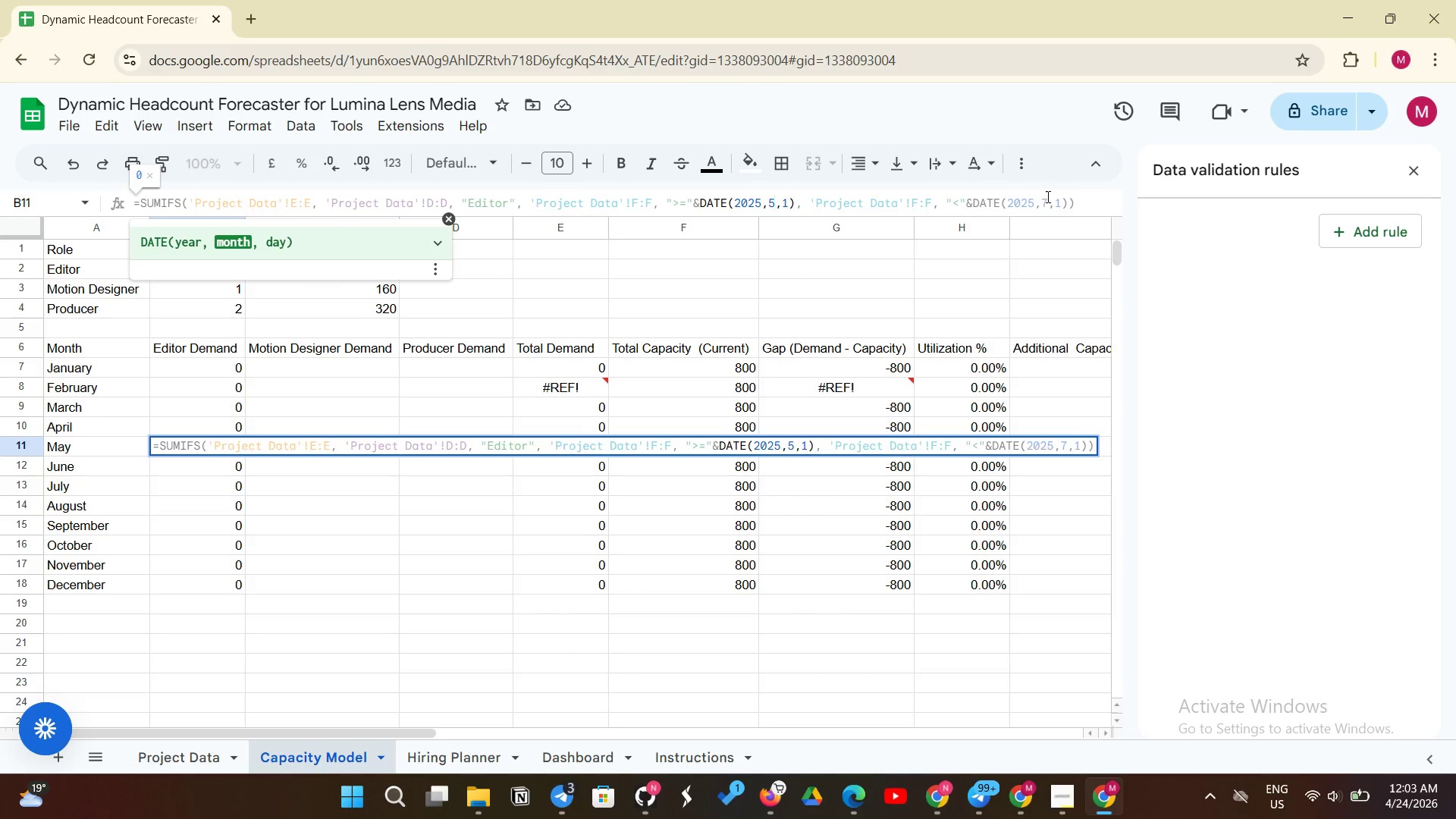 
left_click([1051, 200])
 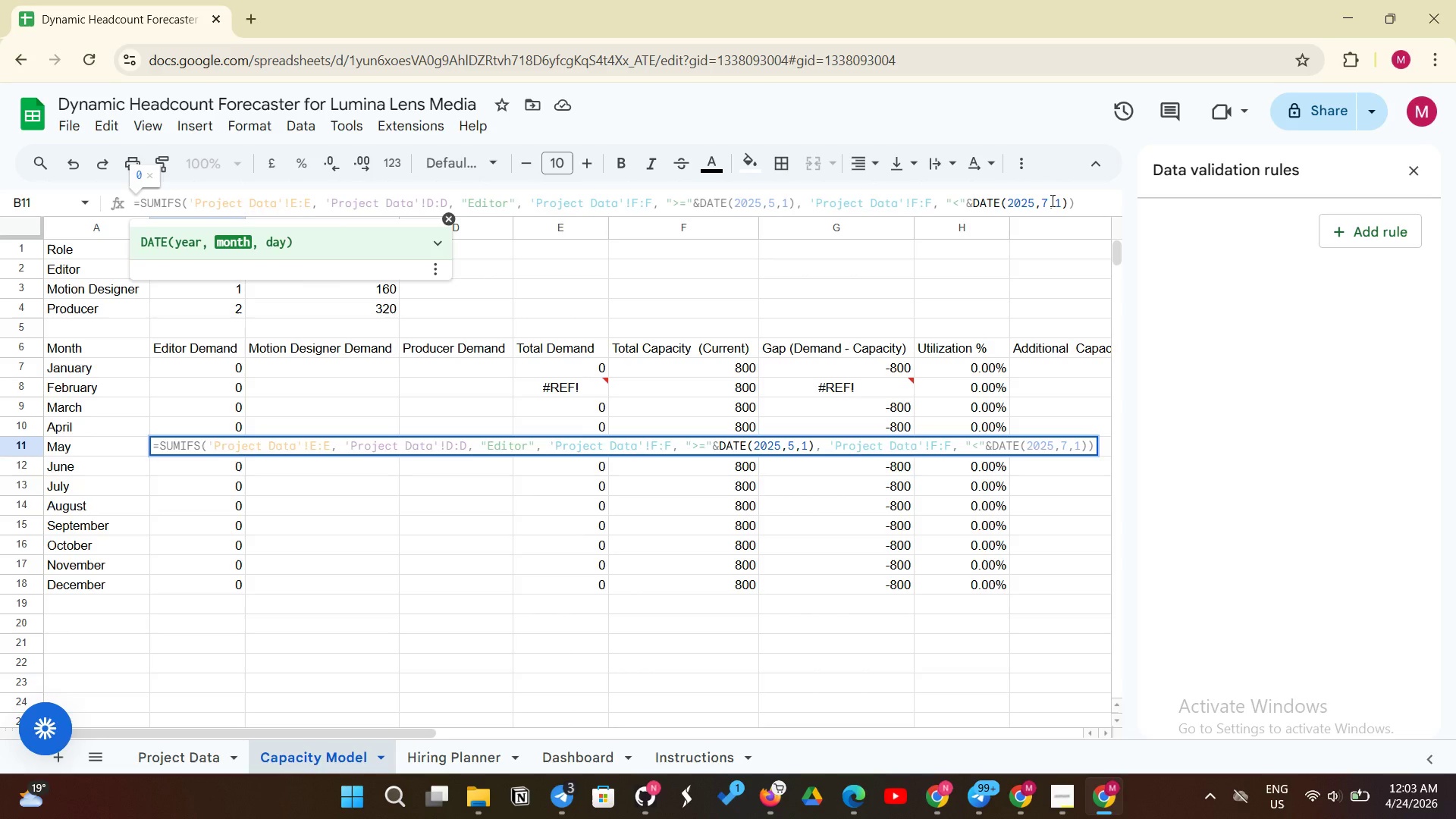 
key(Backspace)
 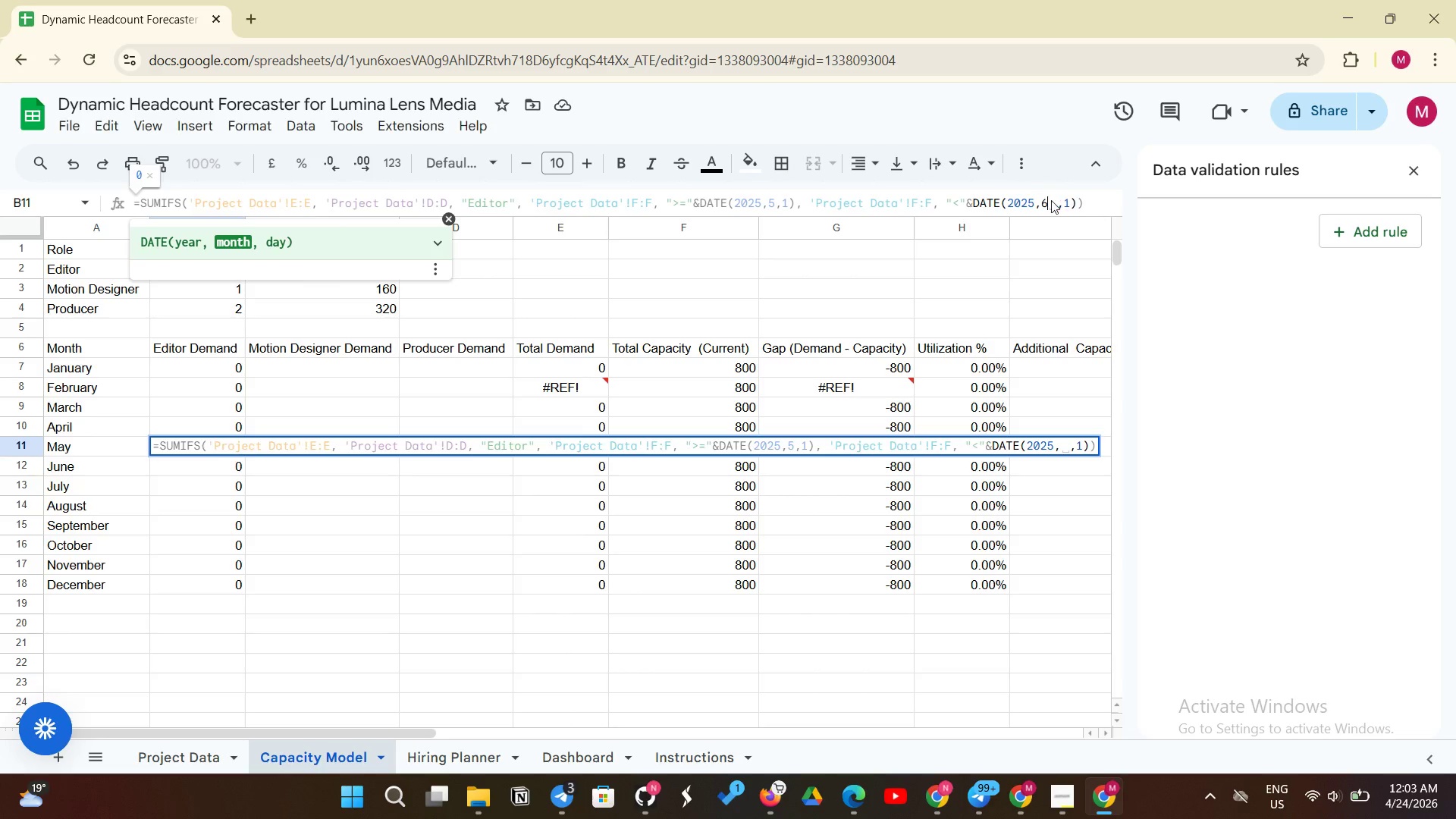 
key(6)
 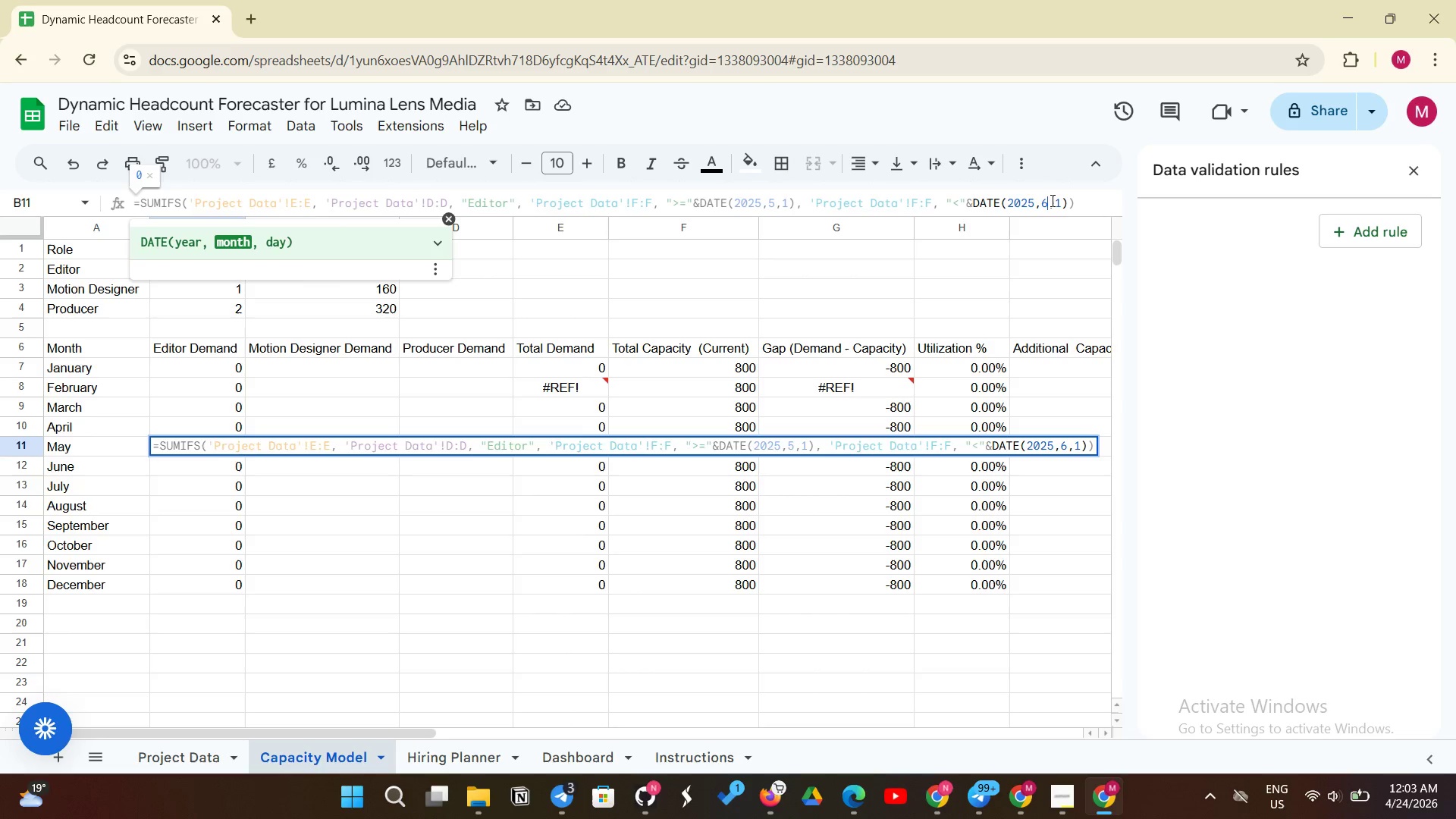 
key(Enter)
 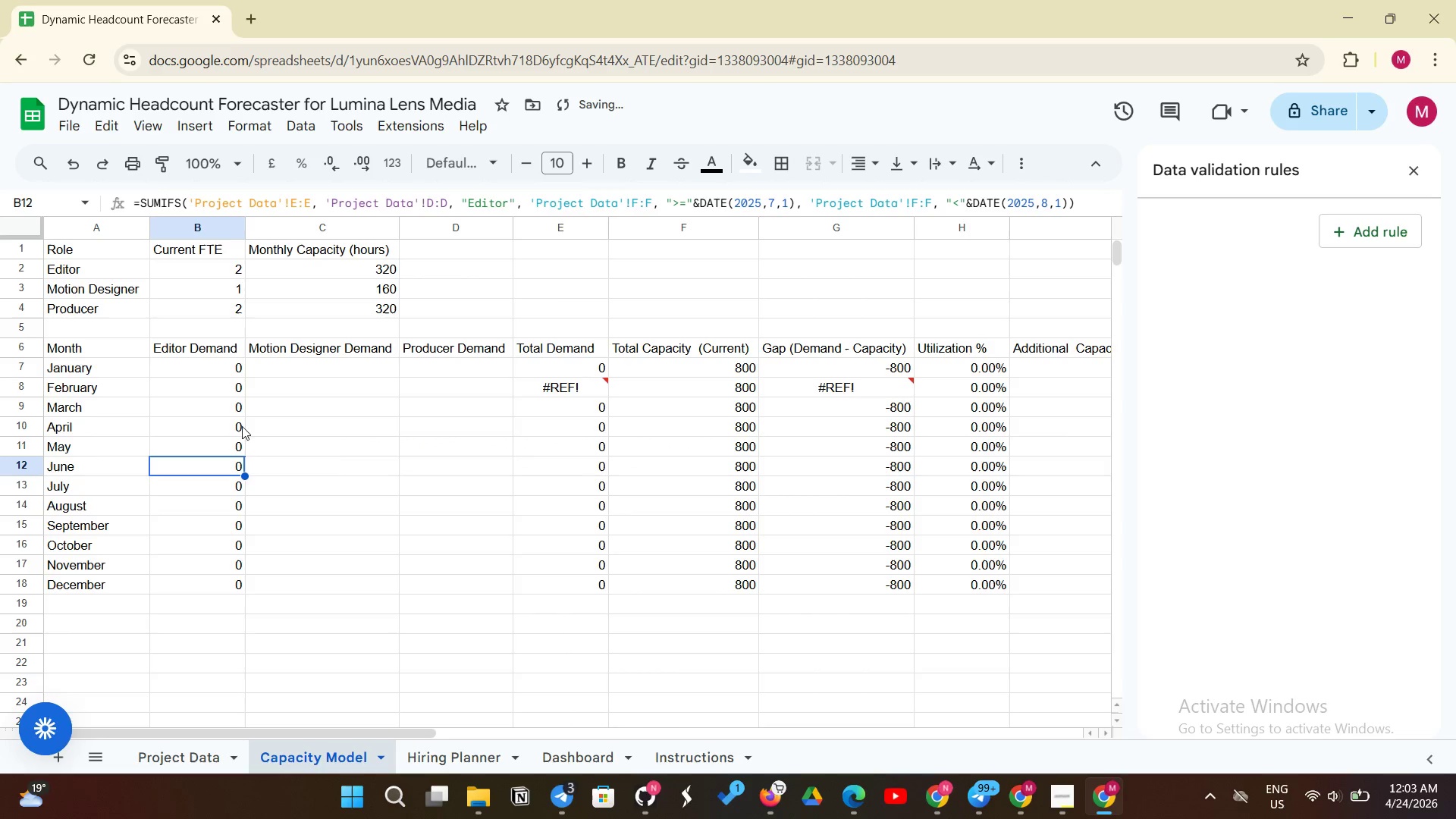 
left_click([228, 448])
 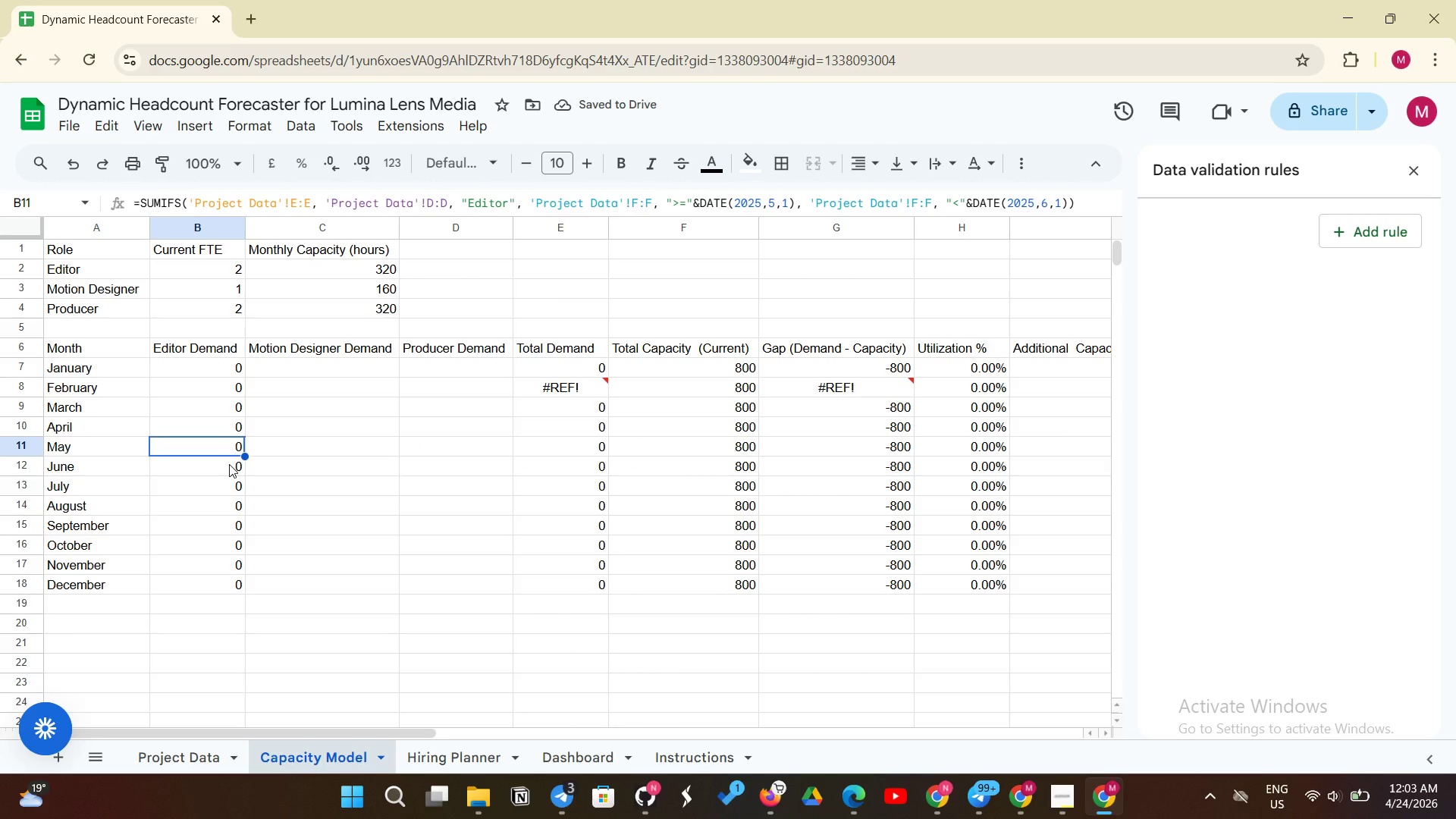 
left_click([229, 464])
 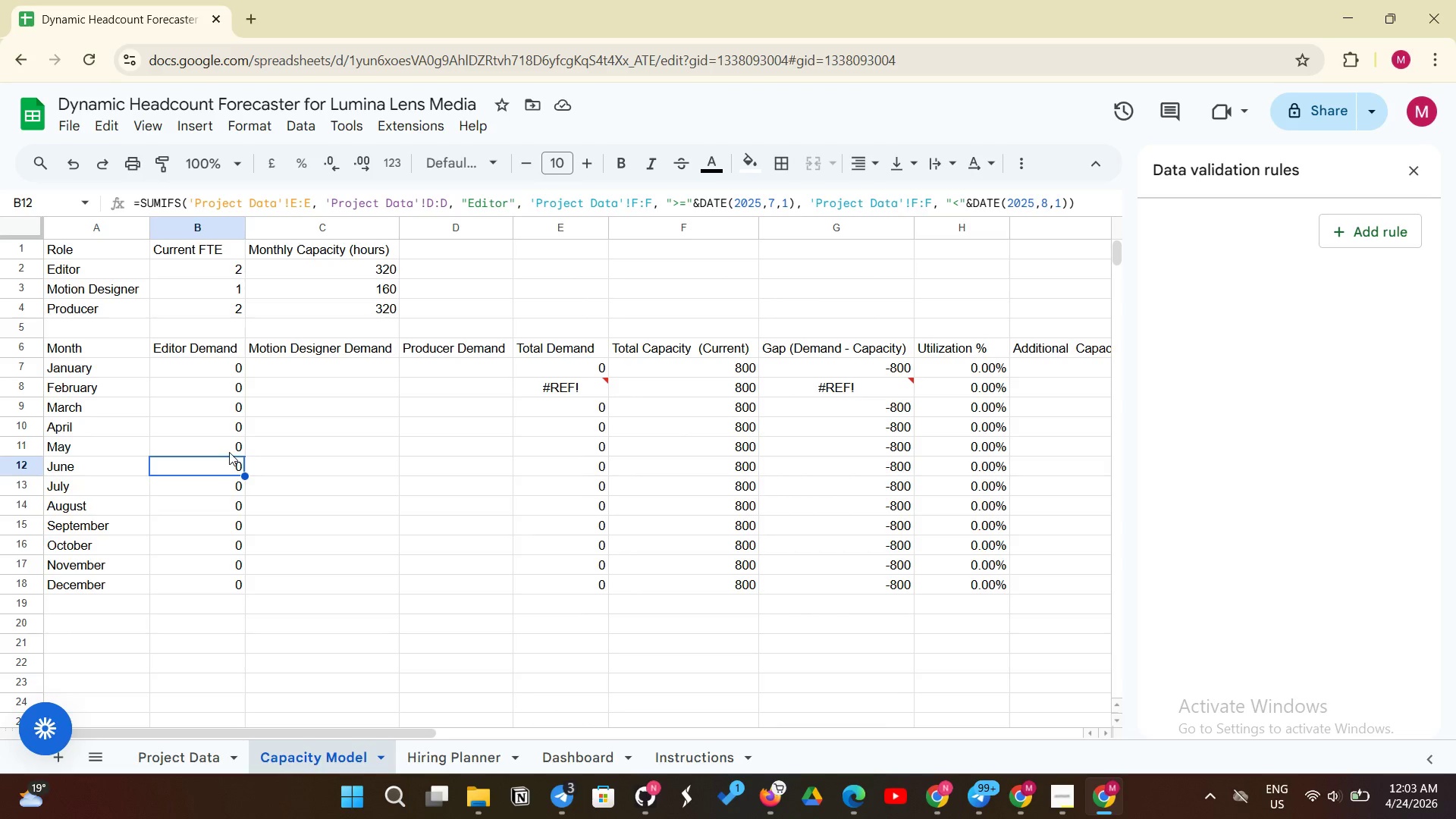 
left_click([229, 452])
 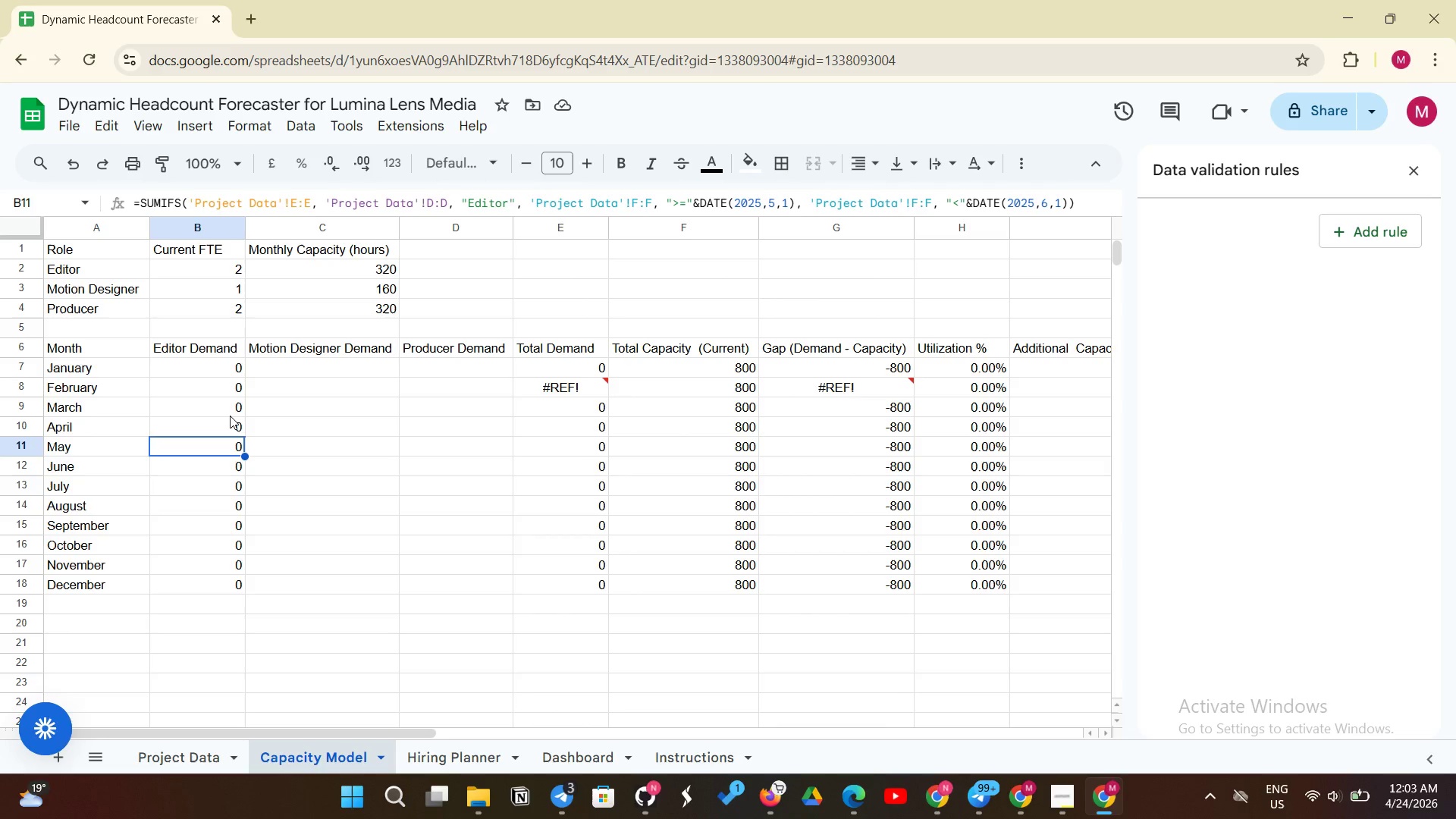 
double_click([229, 368])
 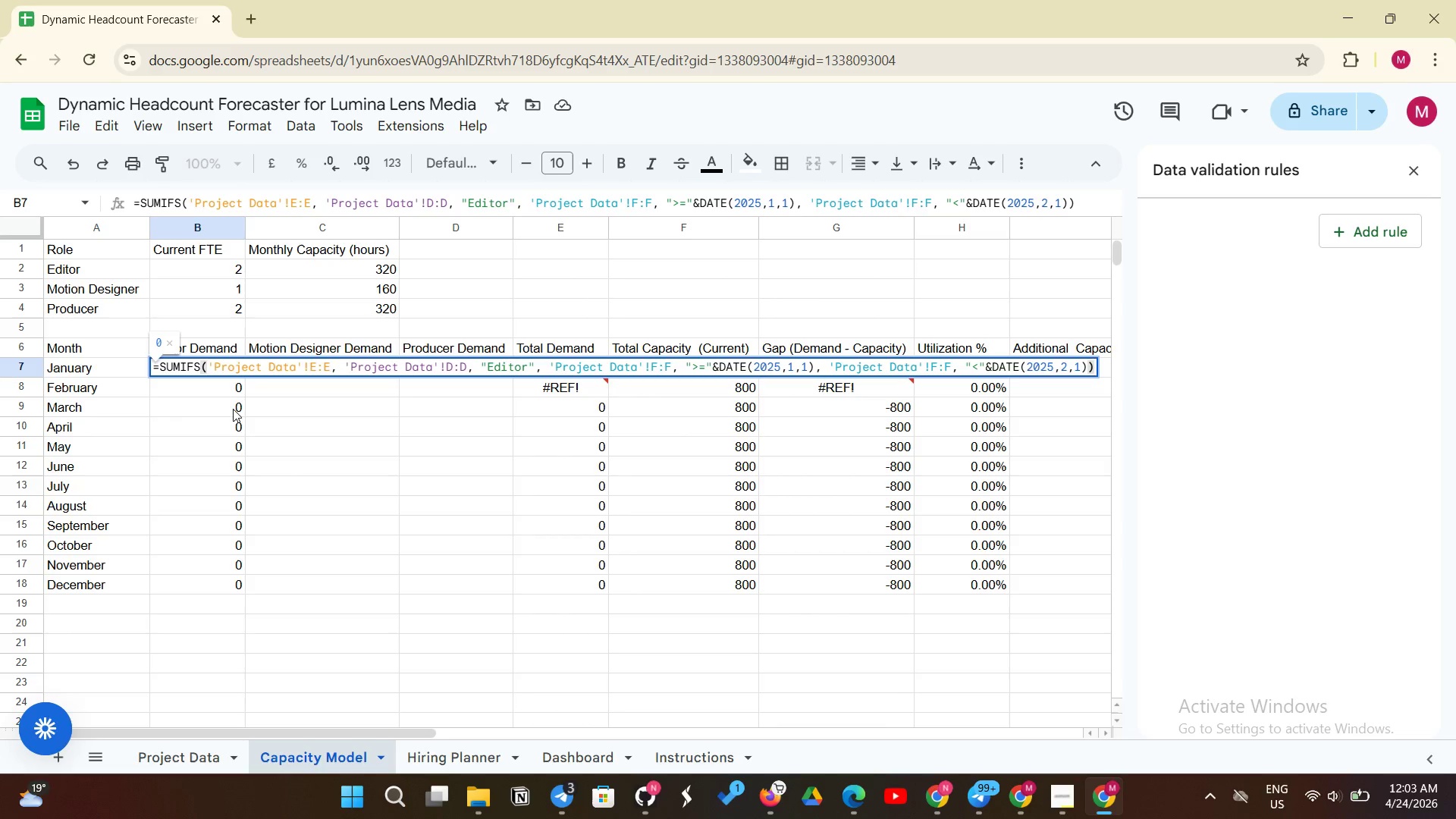 
left_click([233, 415])
 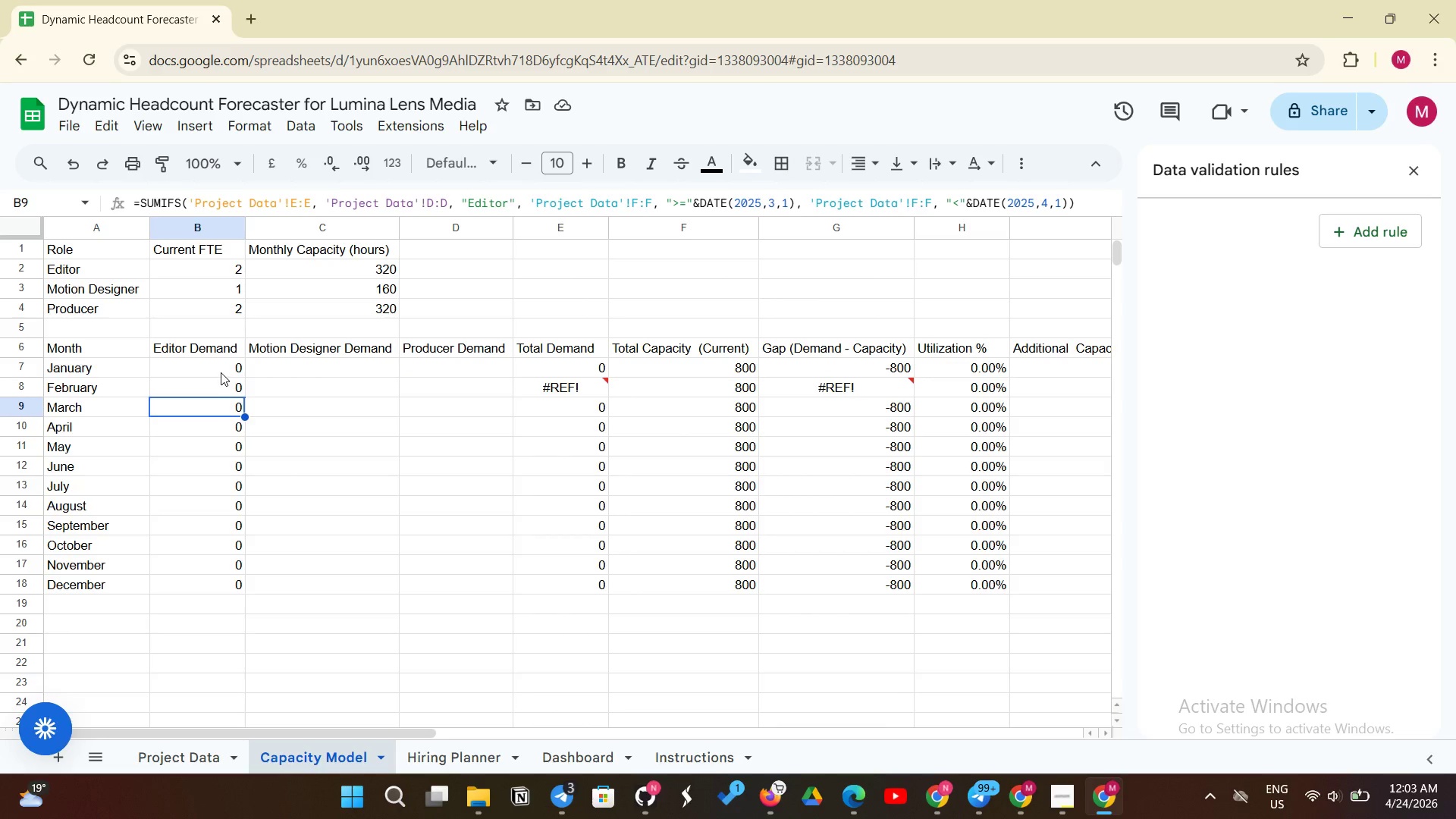 
left_click([221, 372])
 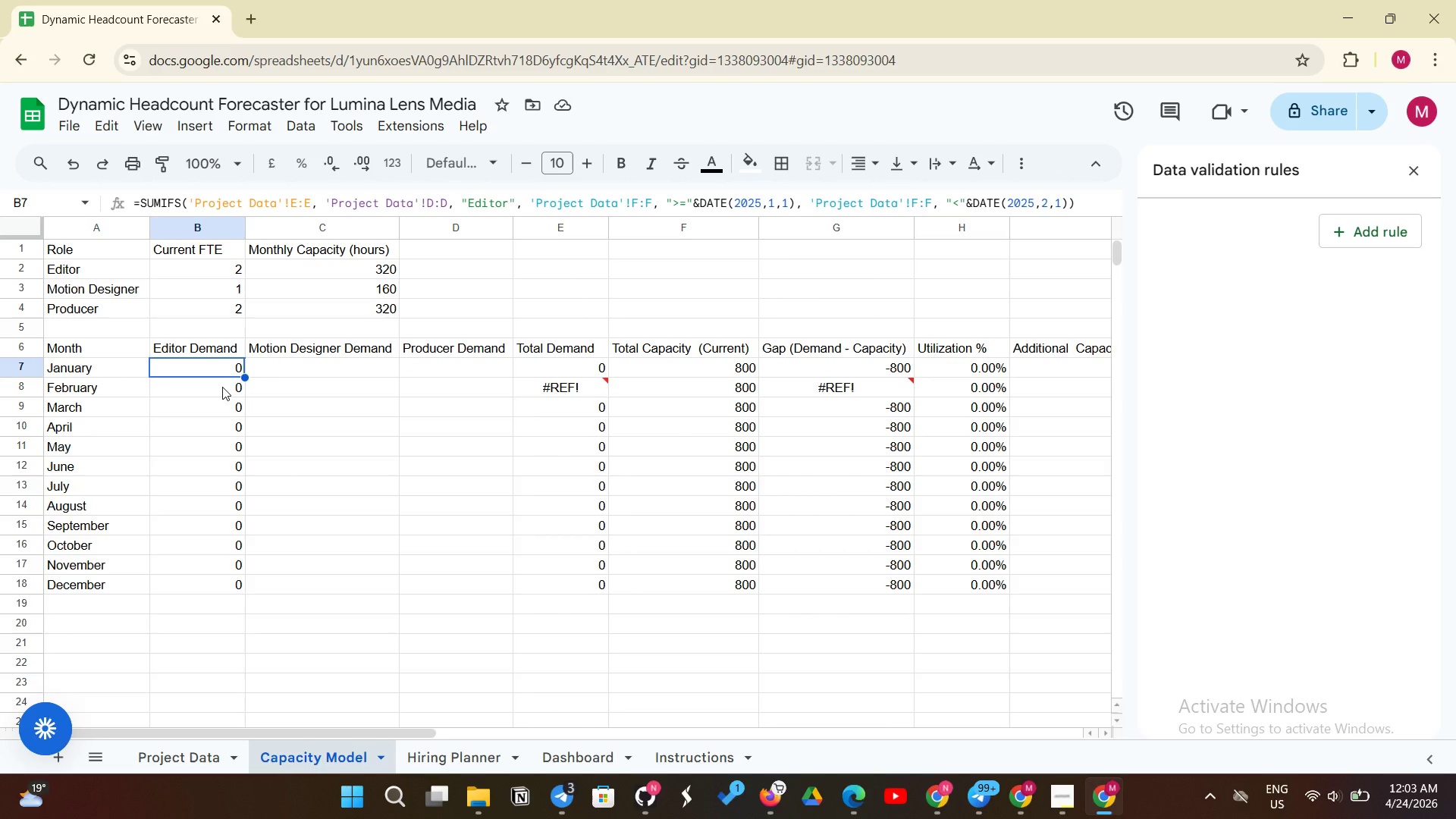 
left_click([222, 387])
 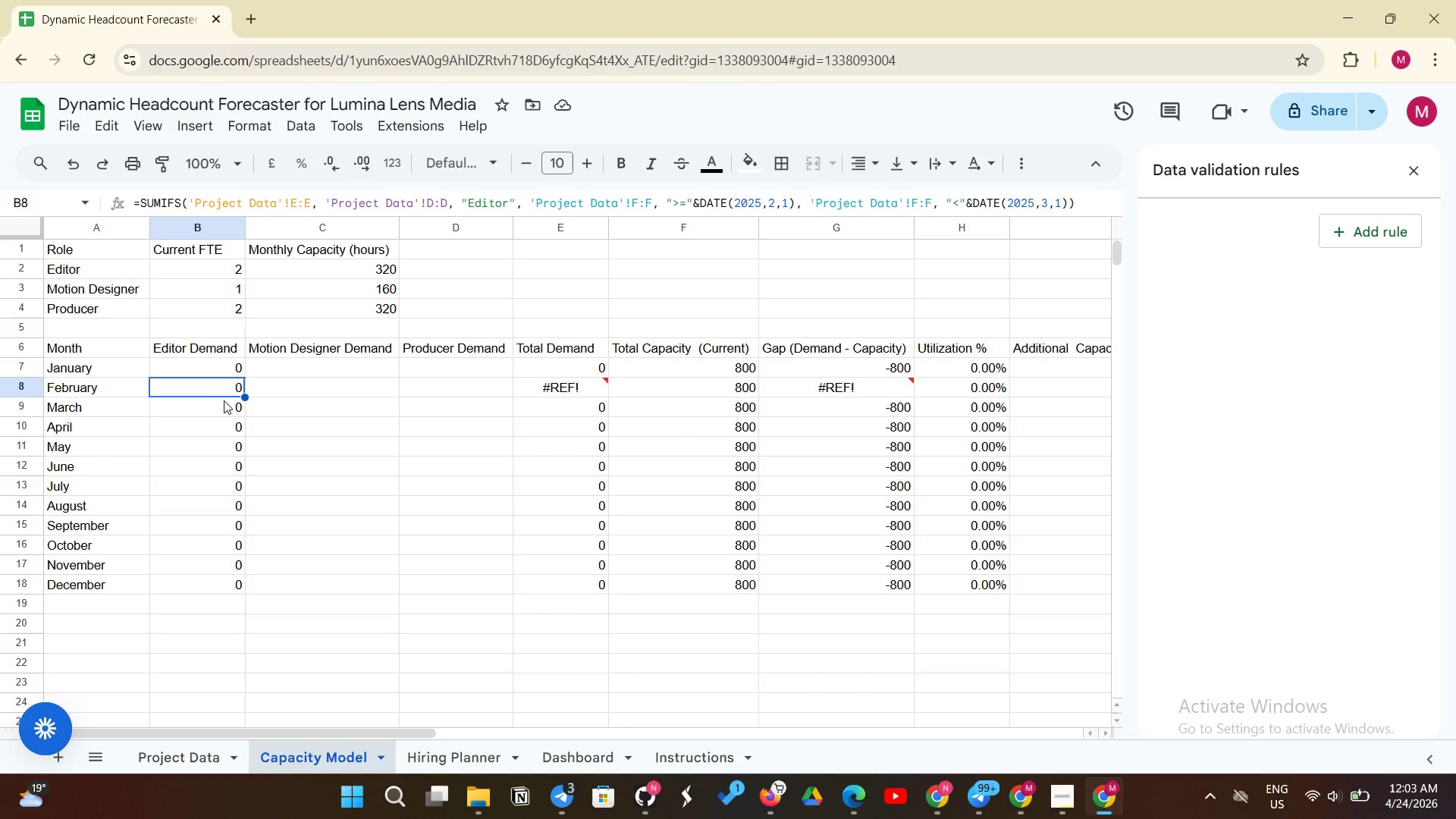 
left_click([224, 410])
 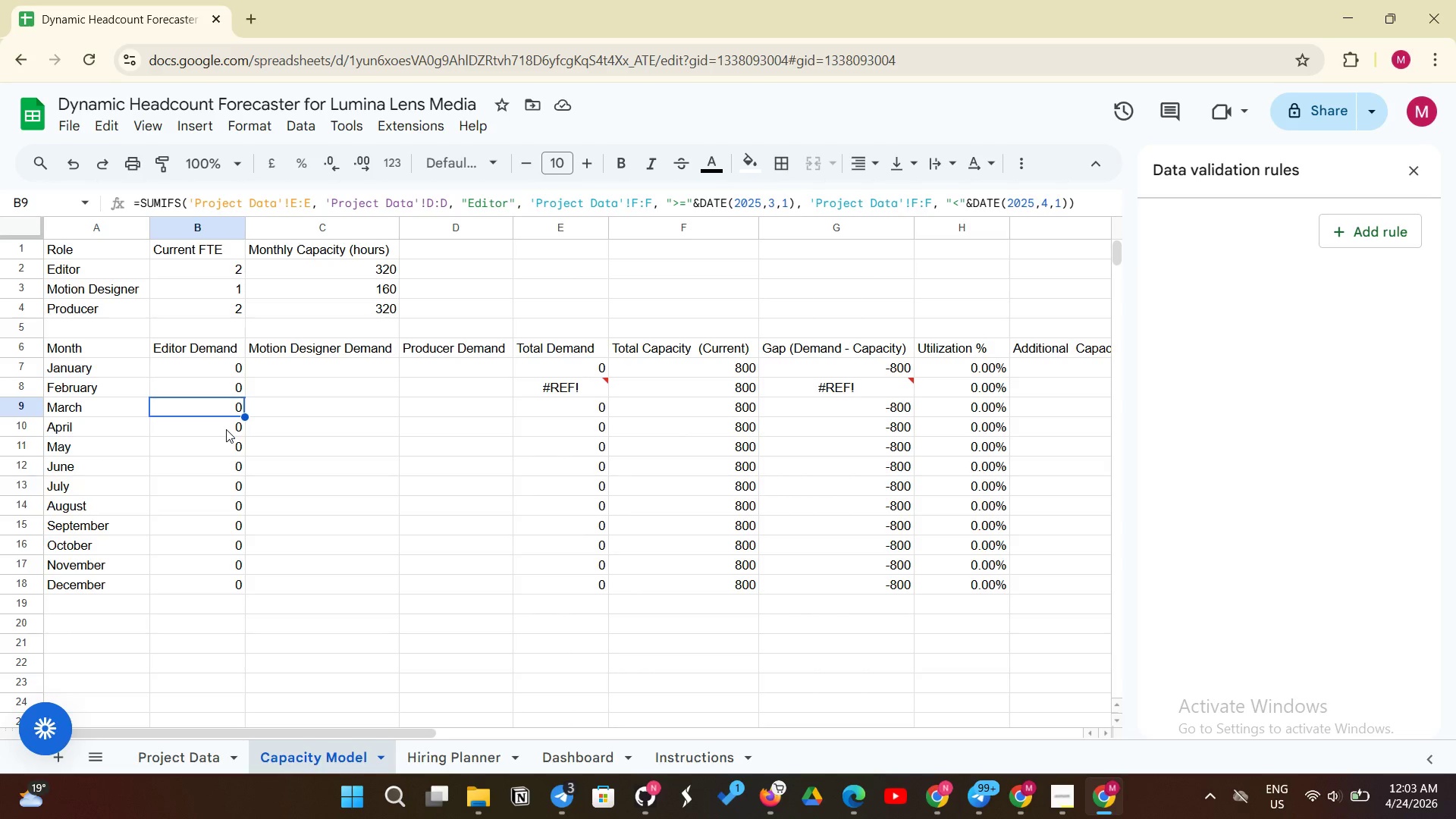 
left_click([226, 429])
 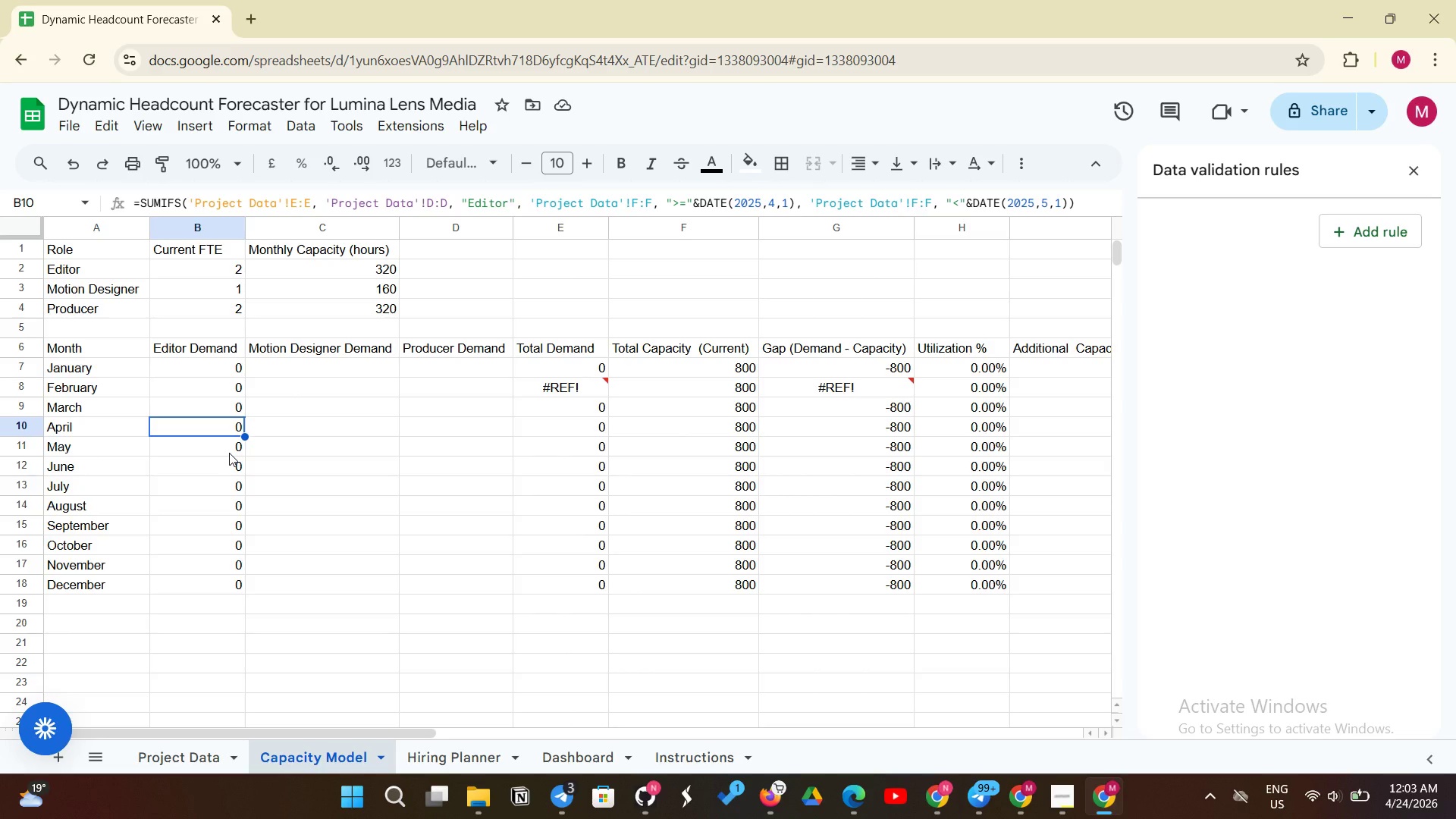 
left_click([229, 453])
 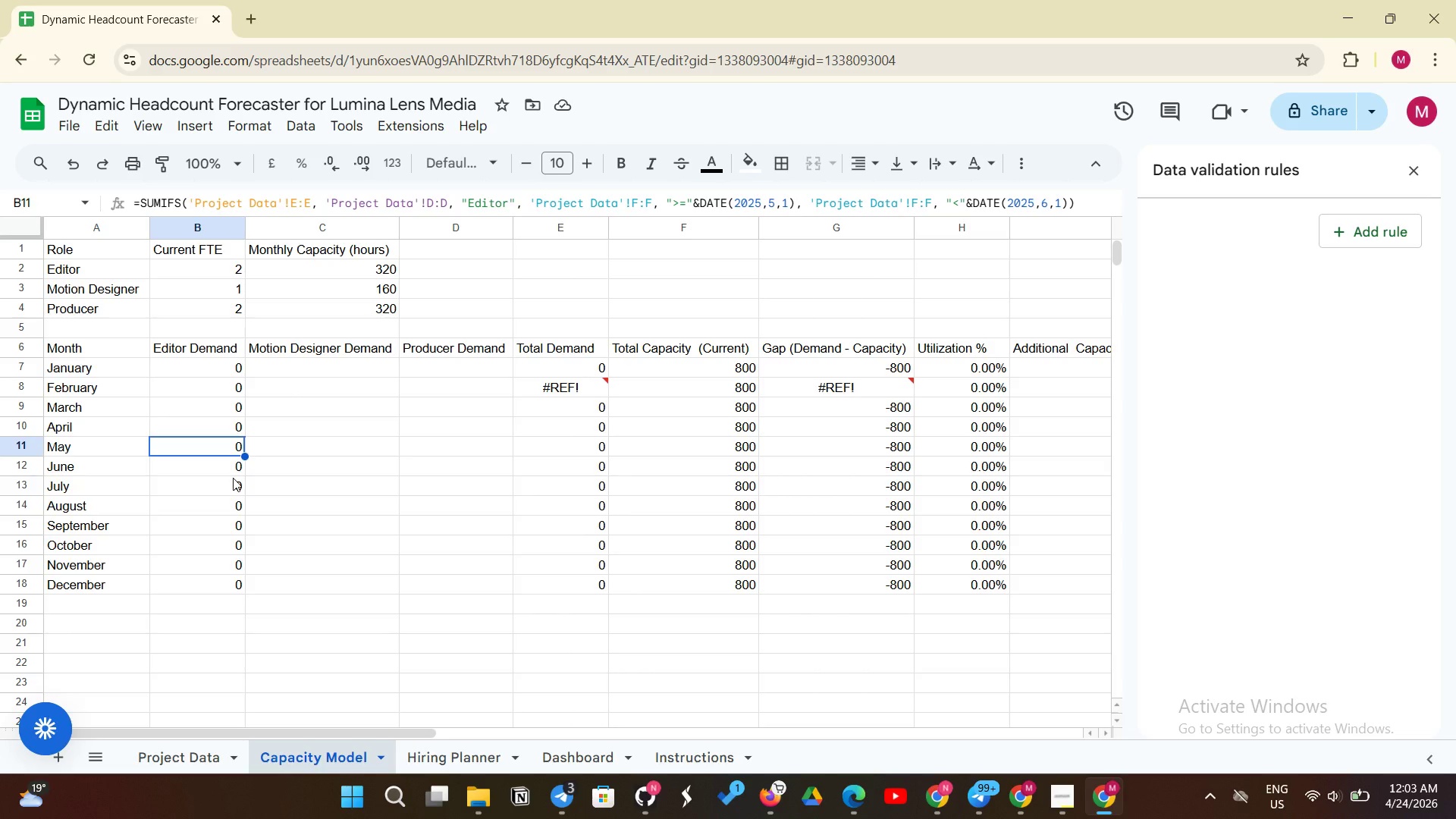 
left_click([233, 478])
 